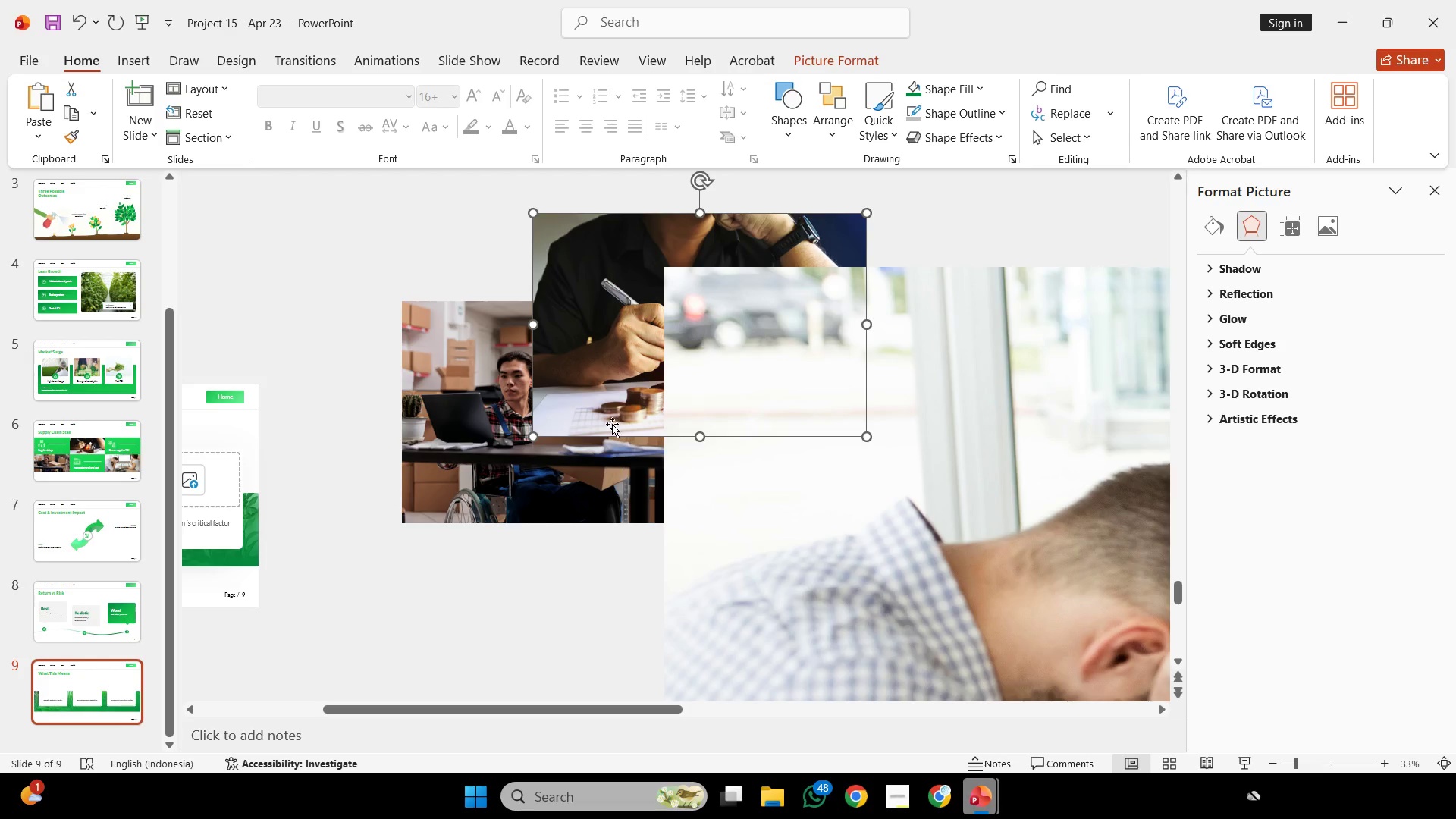 
left_click([328, 478])
 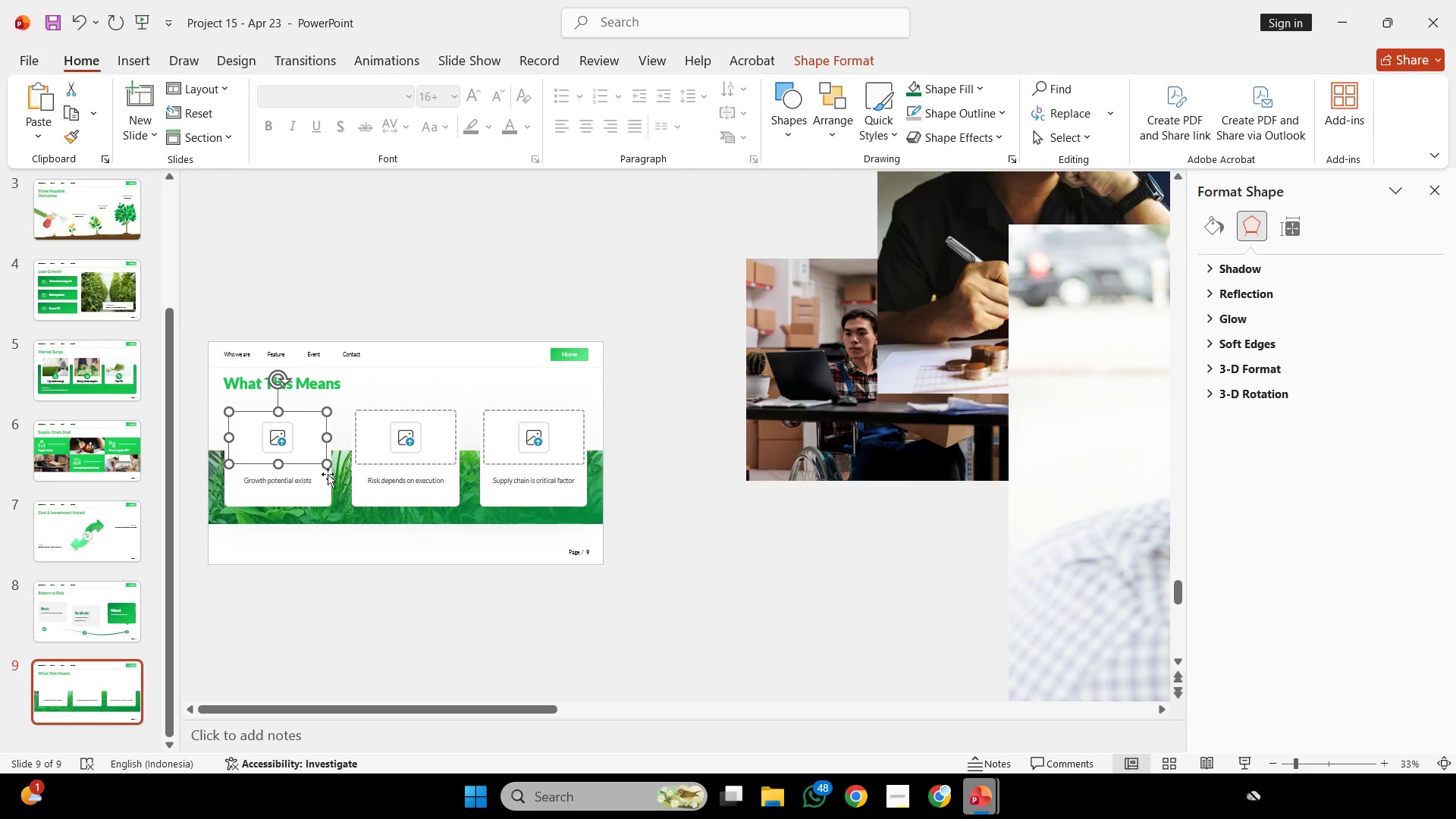 
scroll: coordinate [350, 479], scroll_direction: up, amount: 40.0
 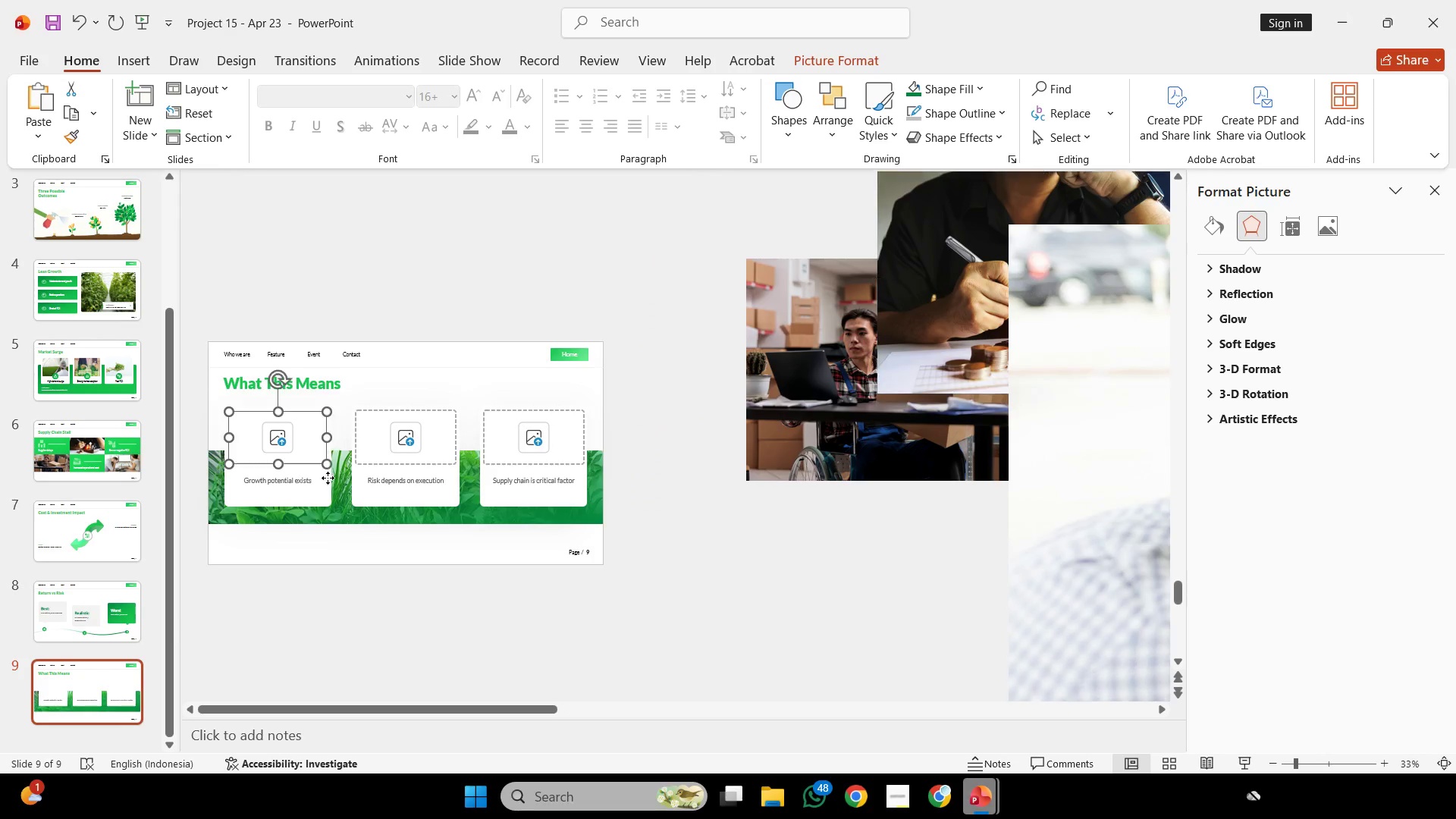 
key(Control+V)
 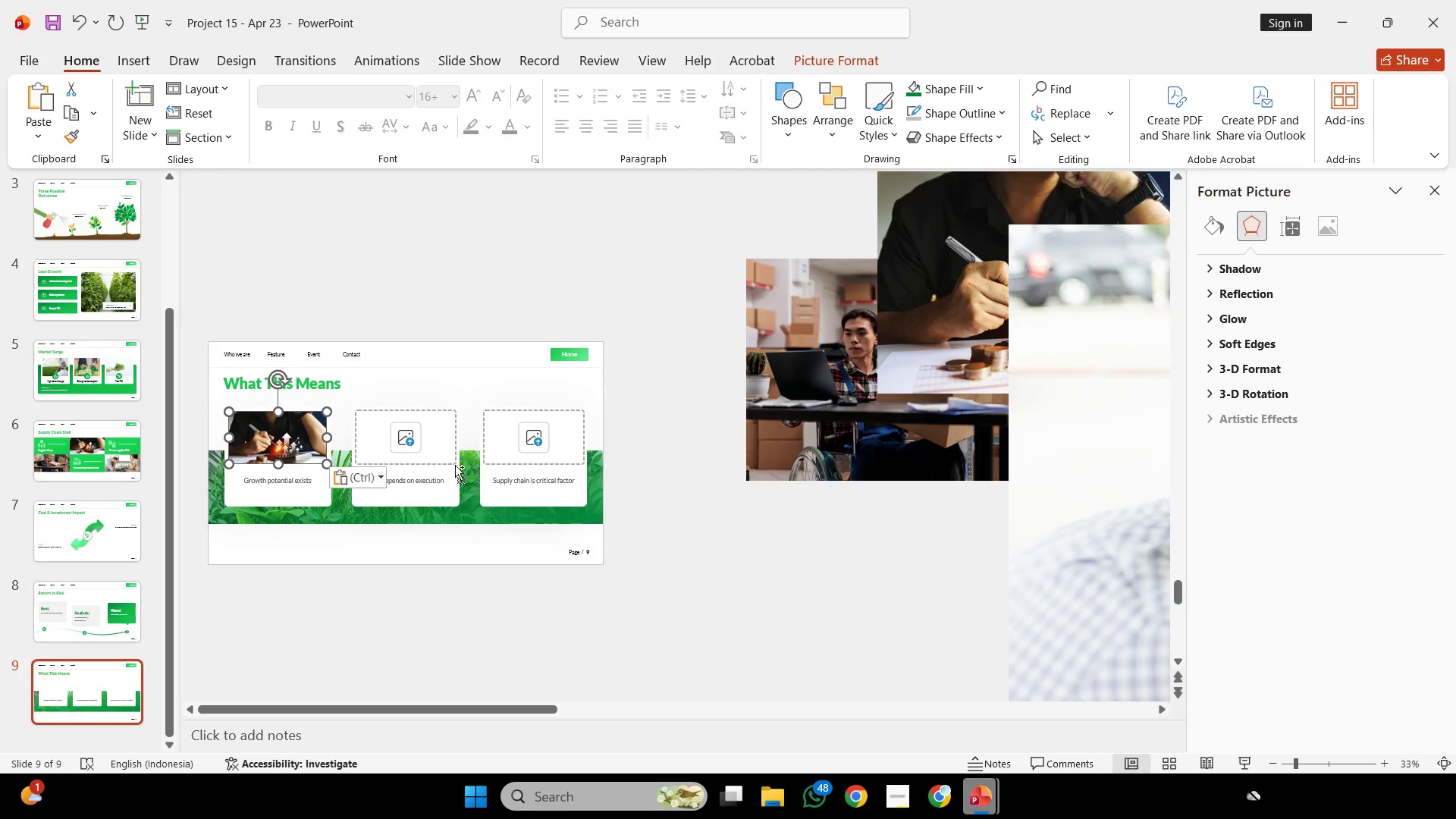 
hold_key(key=ControlLeft, duration=0.31)
scroll: coordinate [466, 459], scroll_direction: up, amount: 2.0
 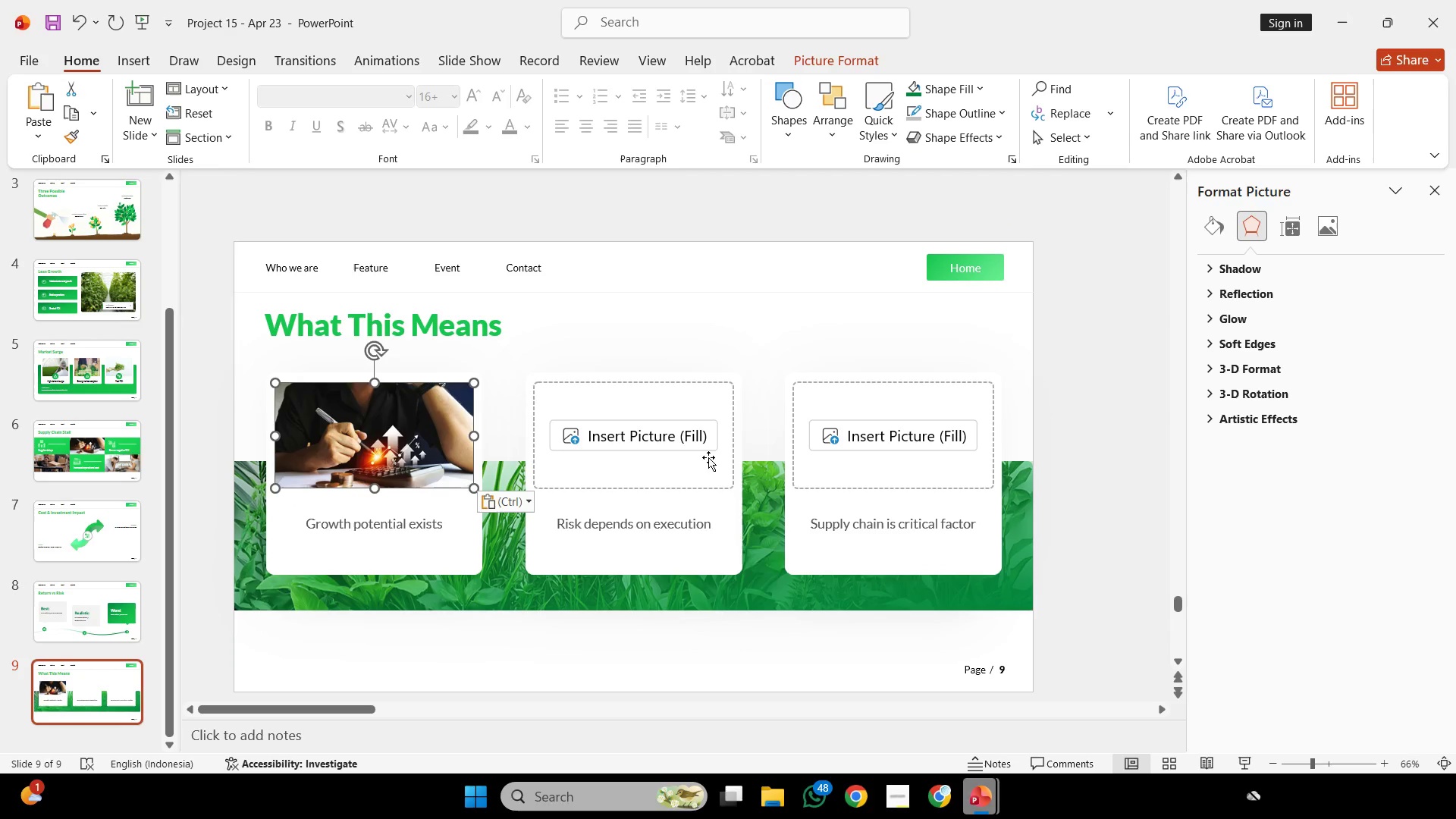 
hold_key(key=ControlLeft, duration=0.36)
scroll: coordinate [715, 451], scroll_direction: down, amount: 2.0
 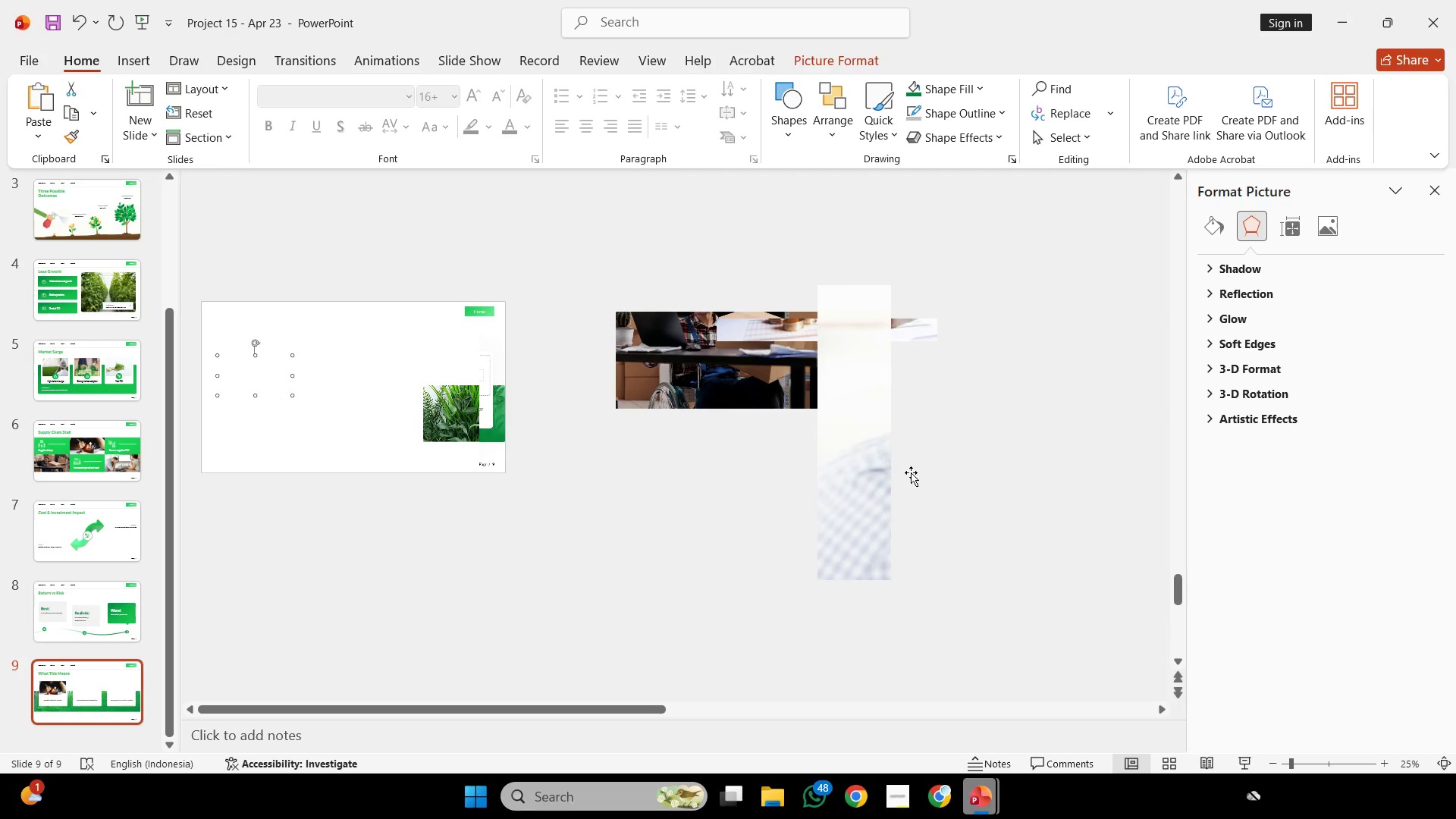 
left_click([945, 497])
 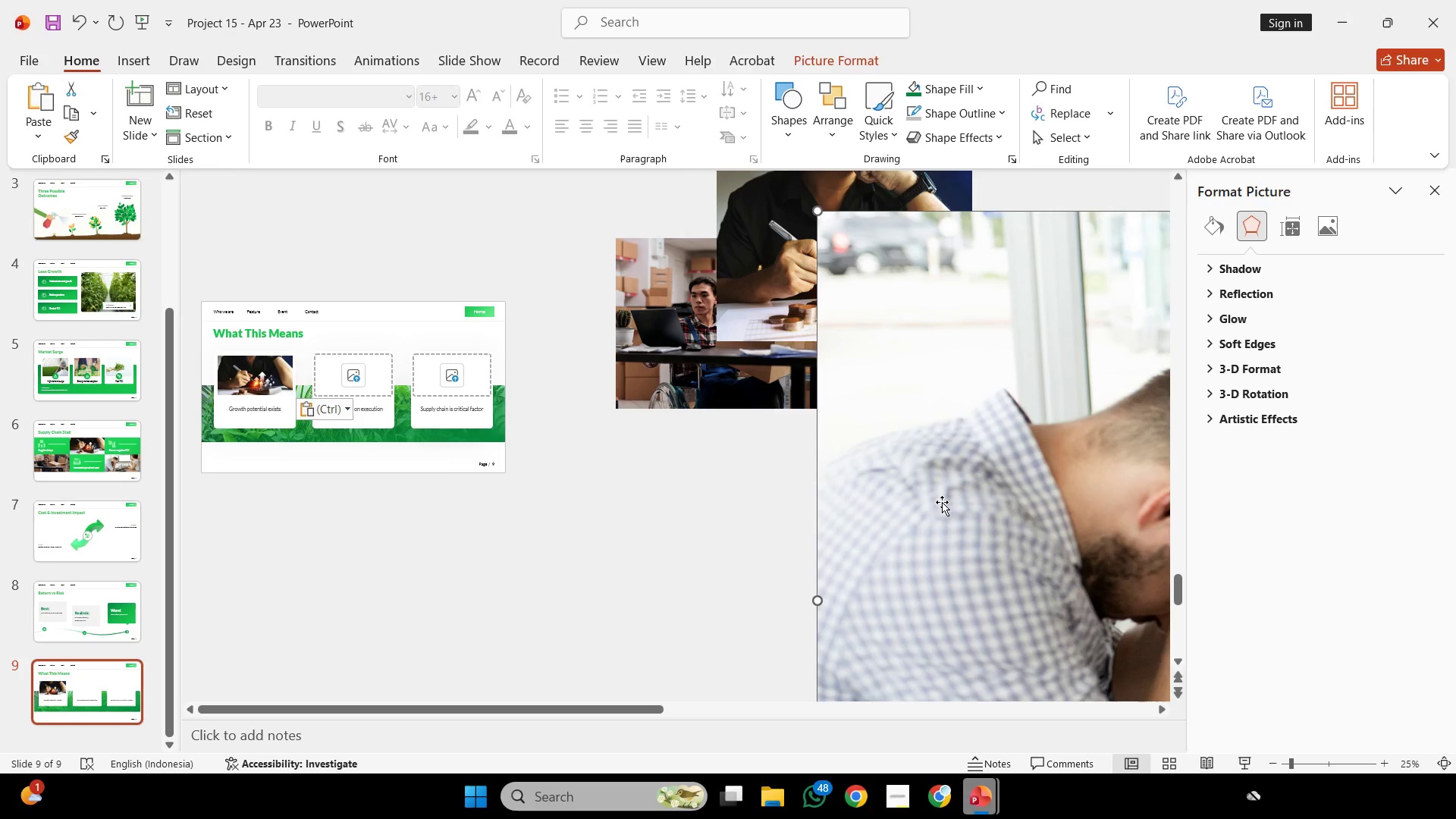 
left_click([942, 502])
 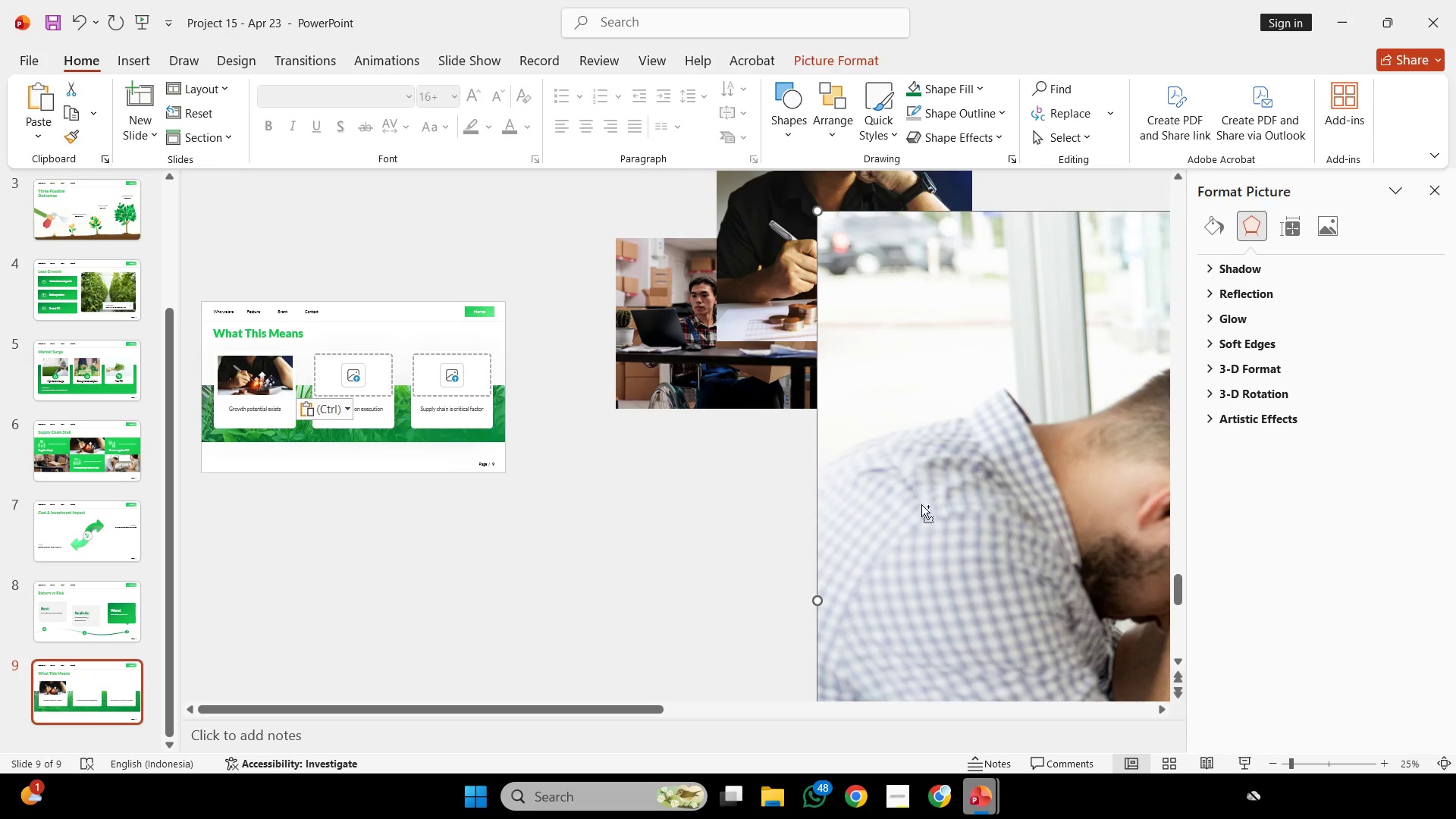 
key(Control+C)
 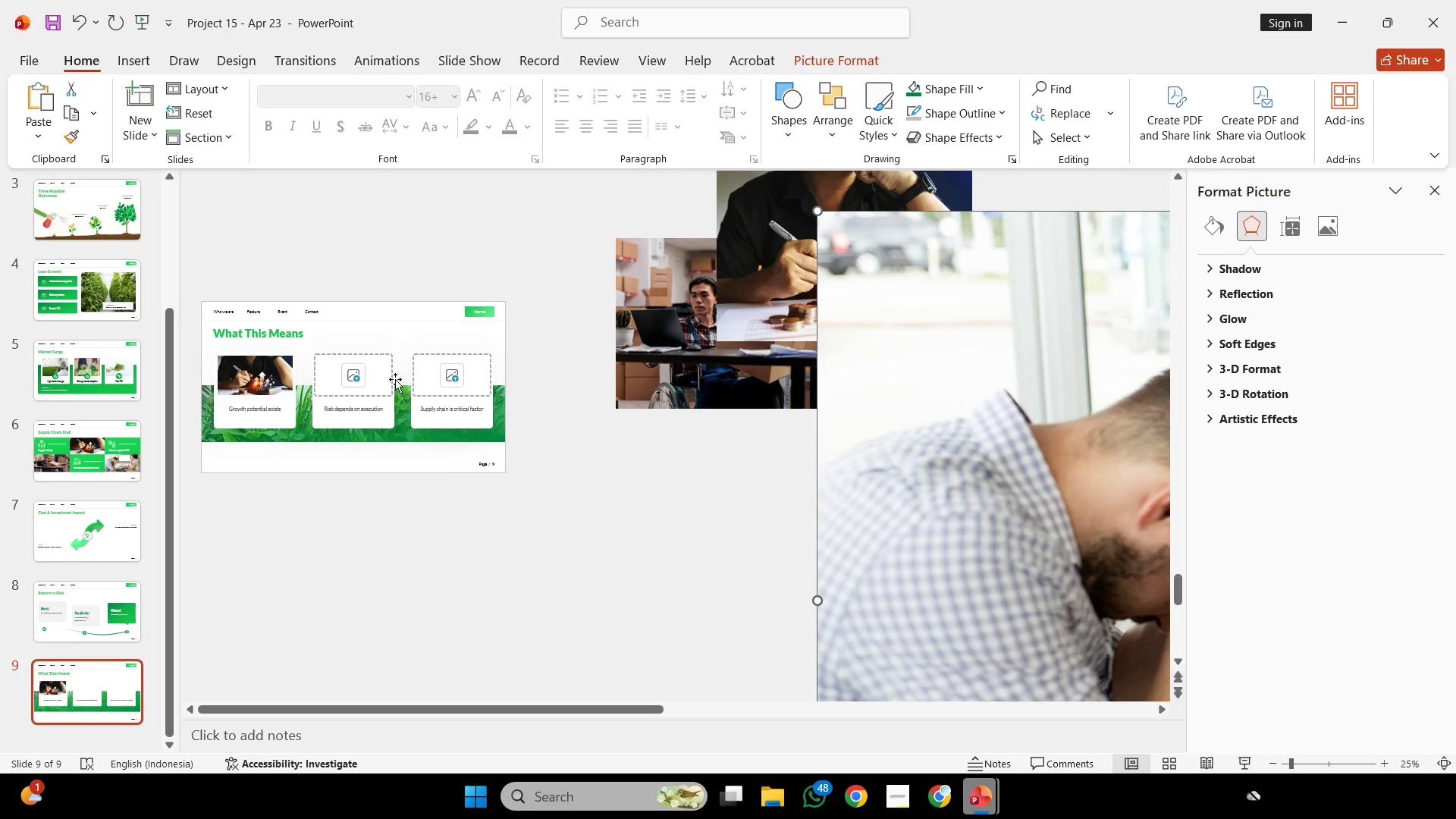 
left_click([385, 375])
 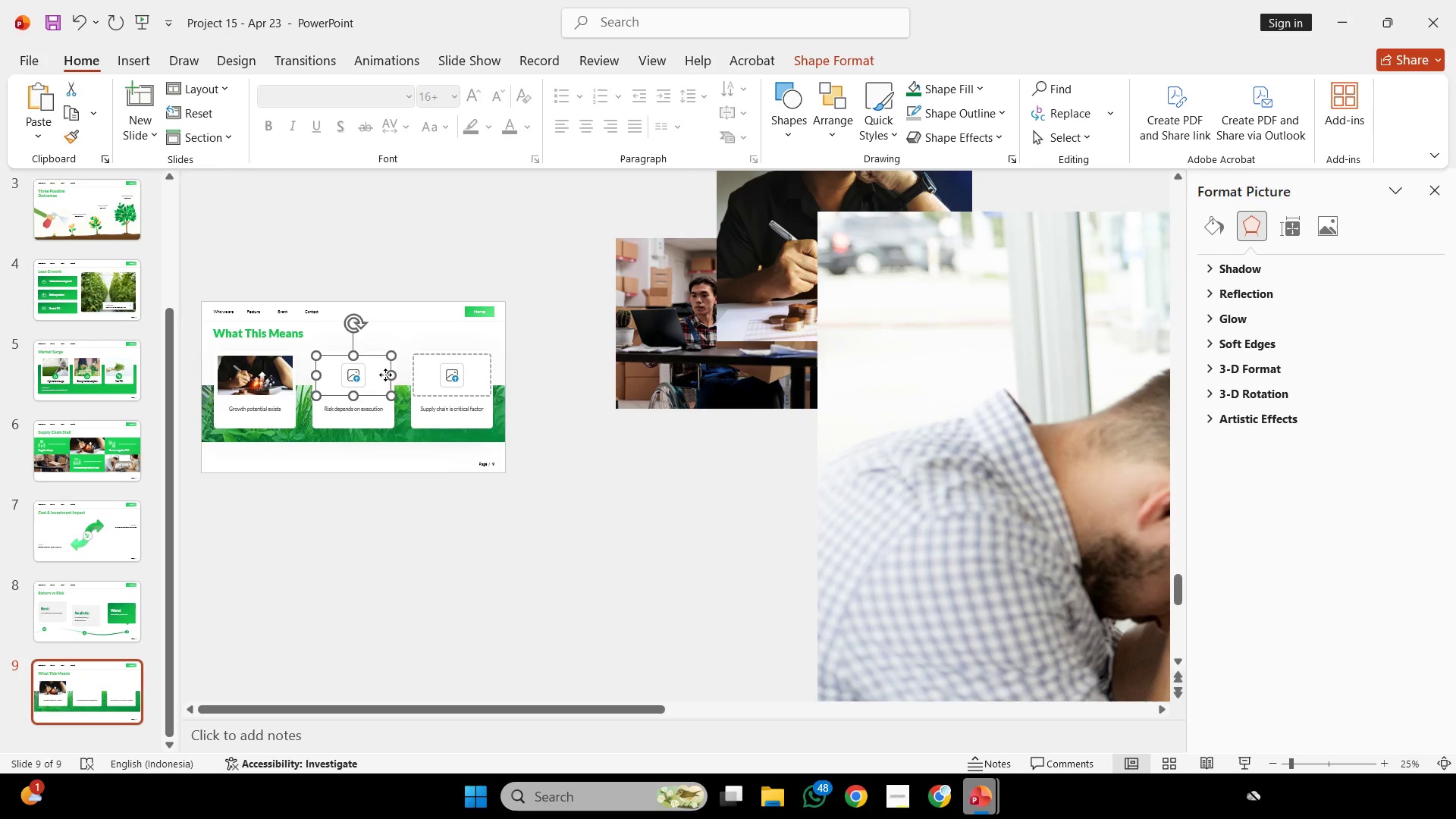 
key(Control+V)
 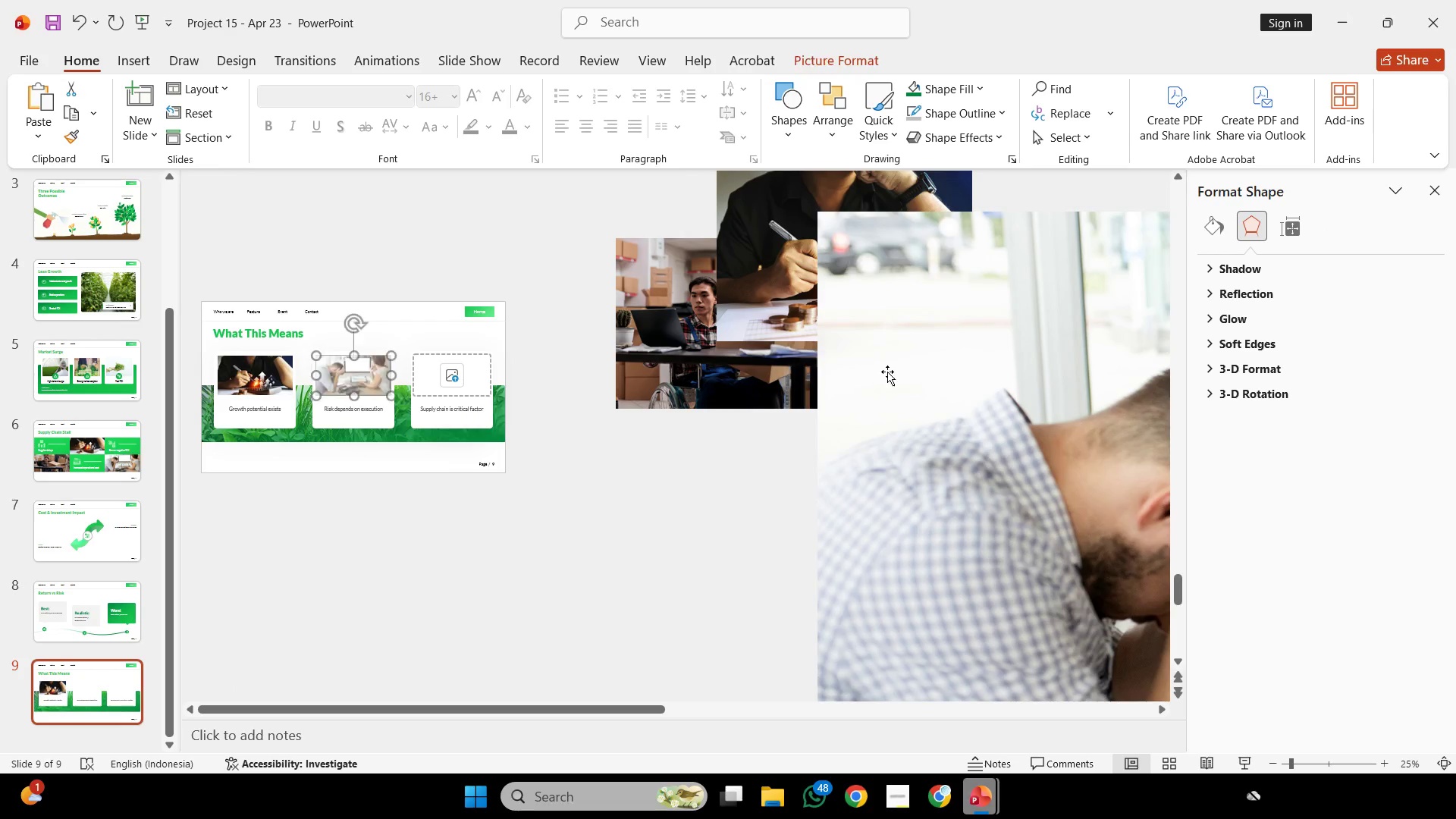 
left_click([887, 372])
 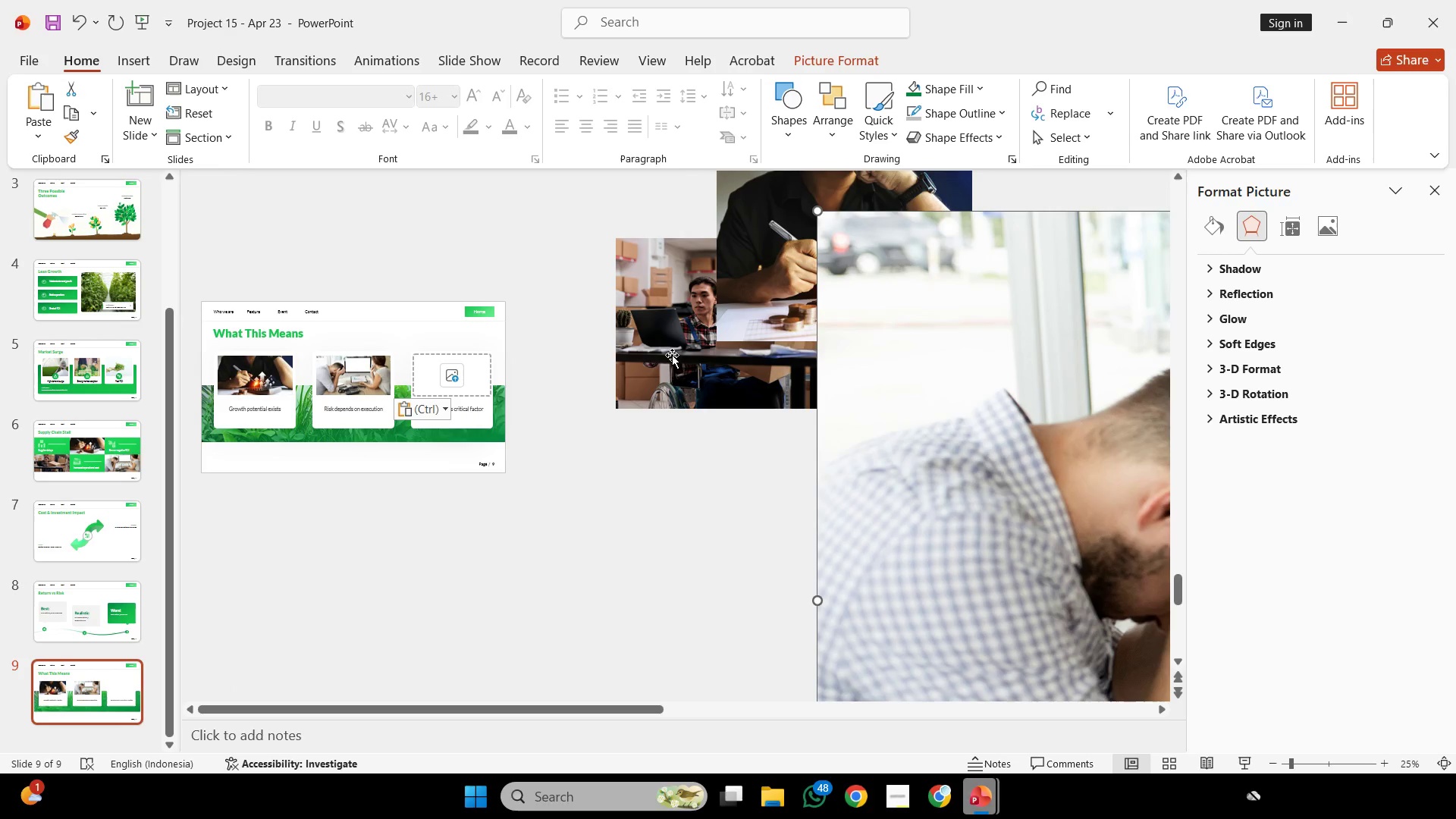 
key(Backspace)
 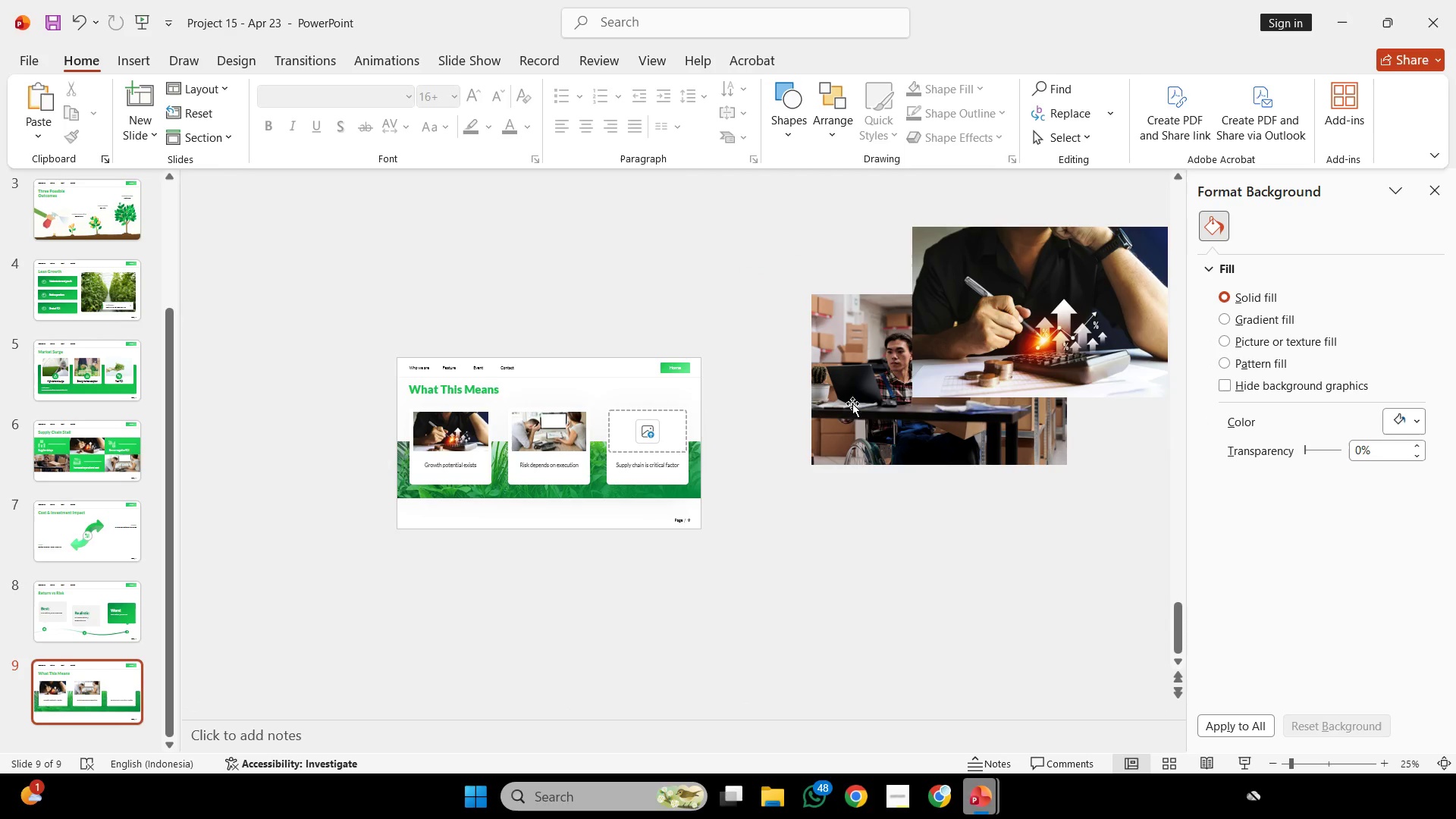 
left_click([991, 318])
 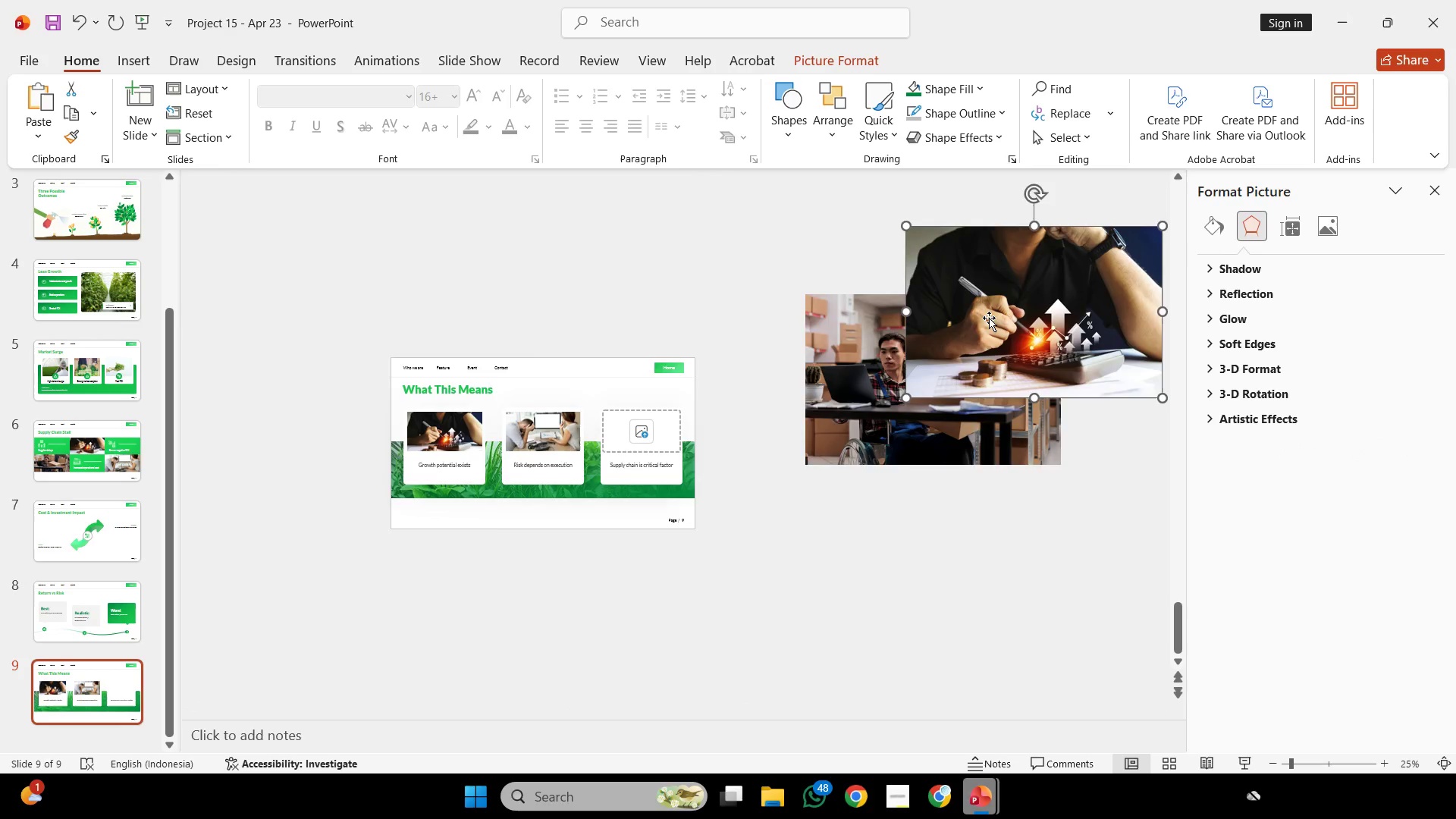 
key(Backspace)
 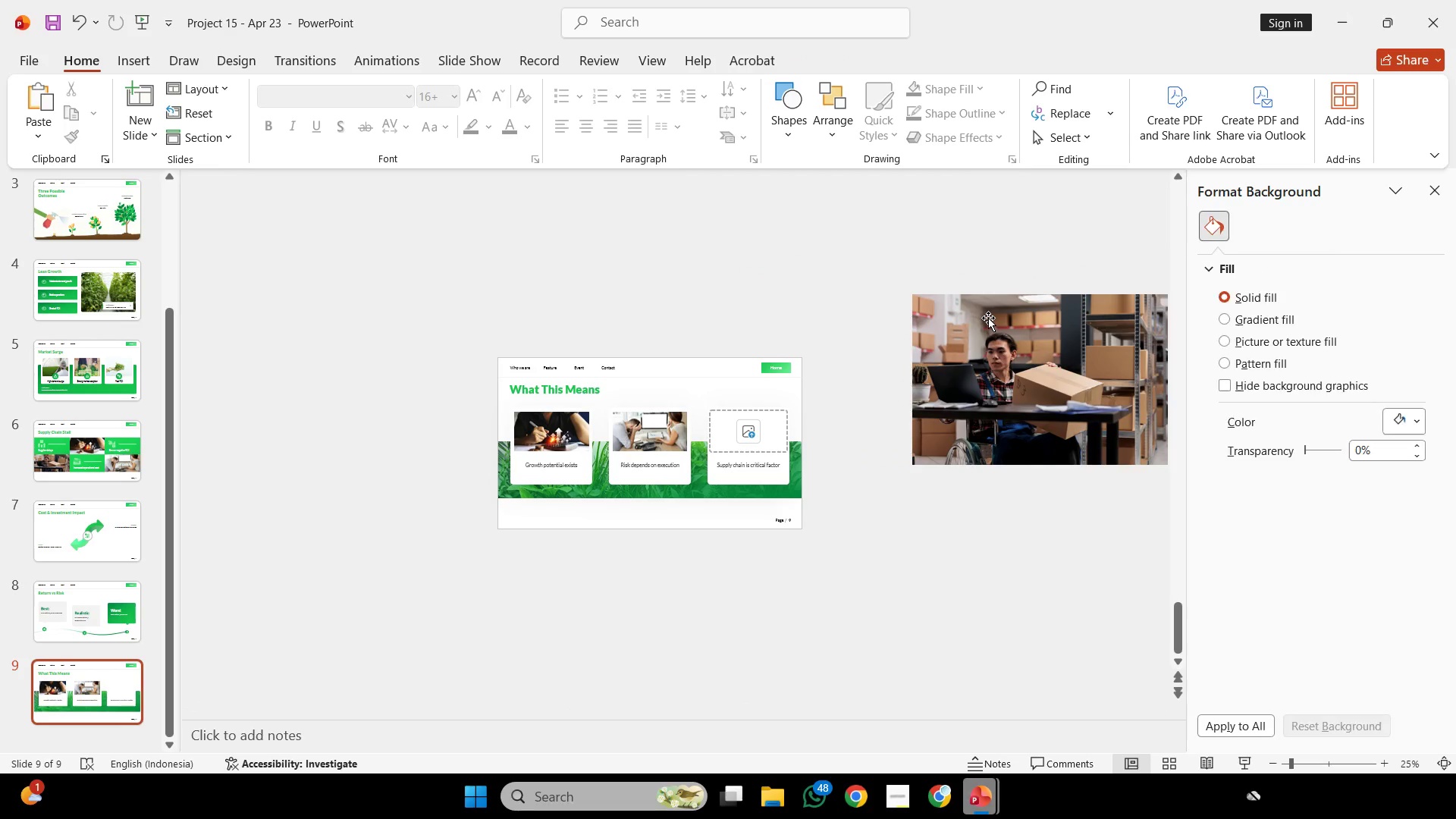 
left_click([975, 332])
 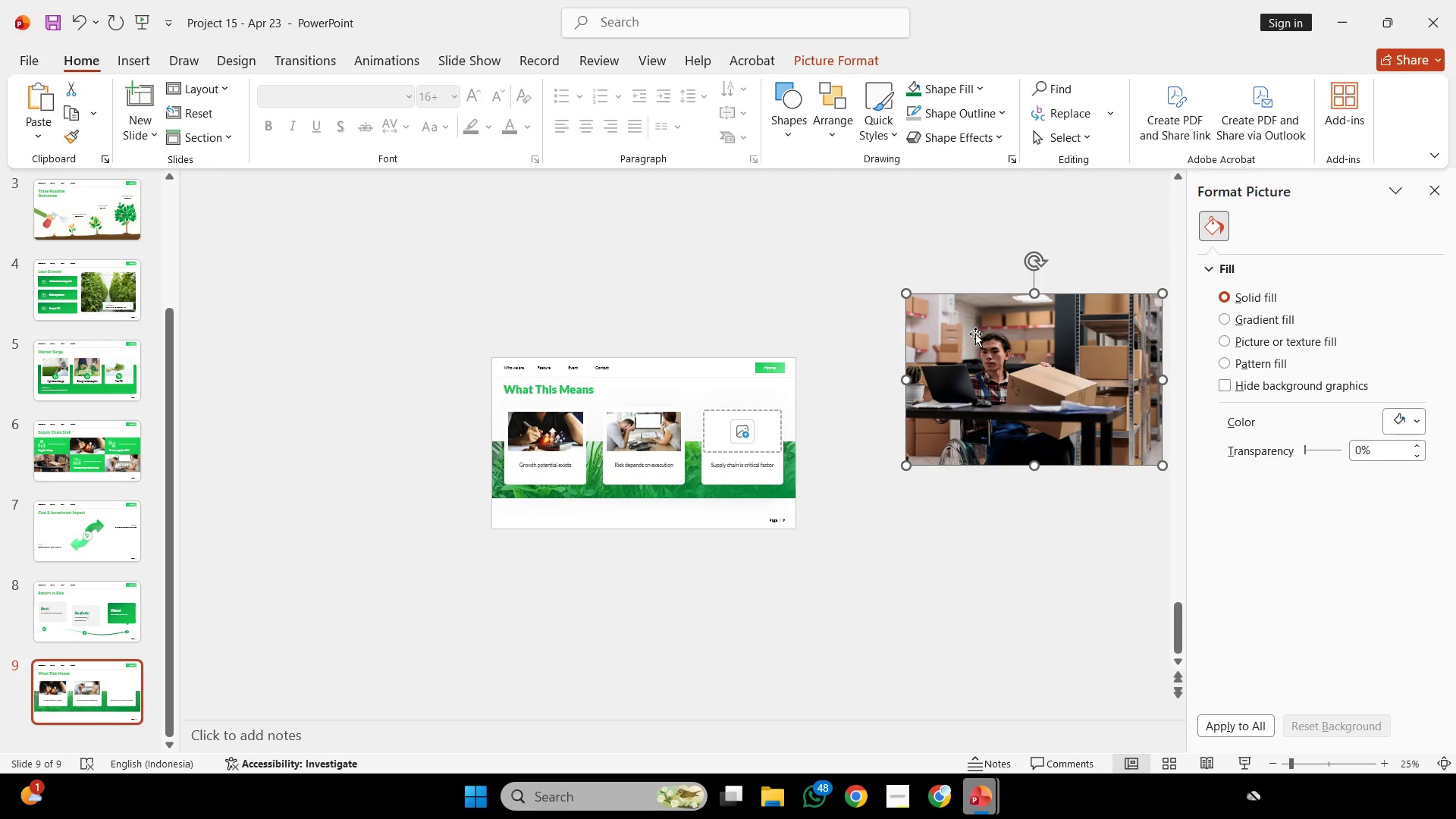 
key(Control+C)
 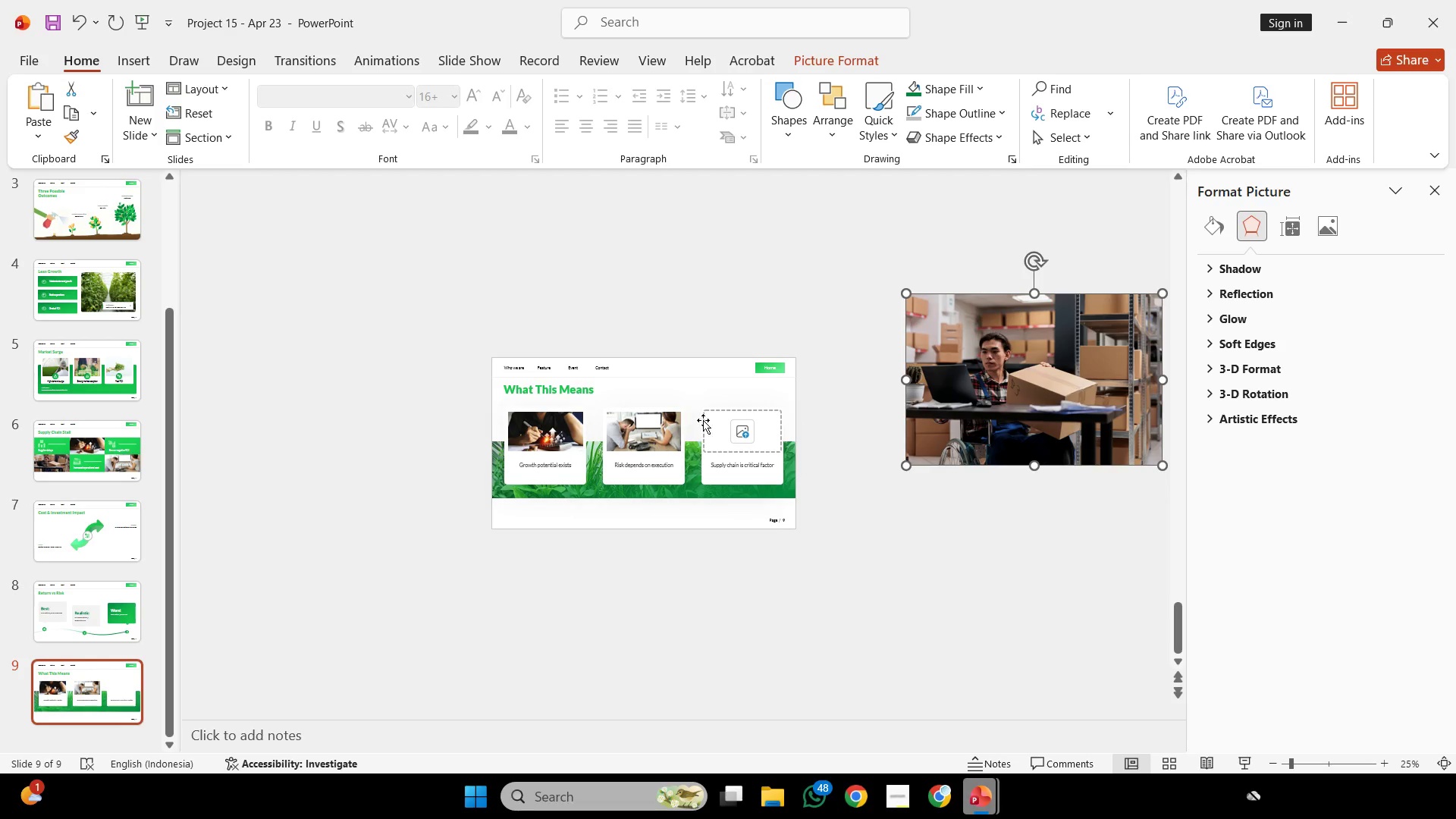 
left_click([714, 423])
 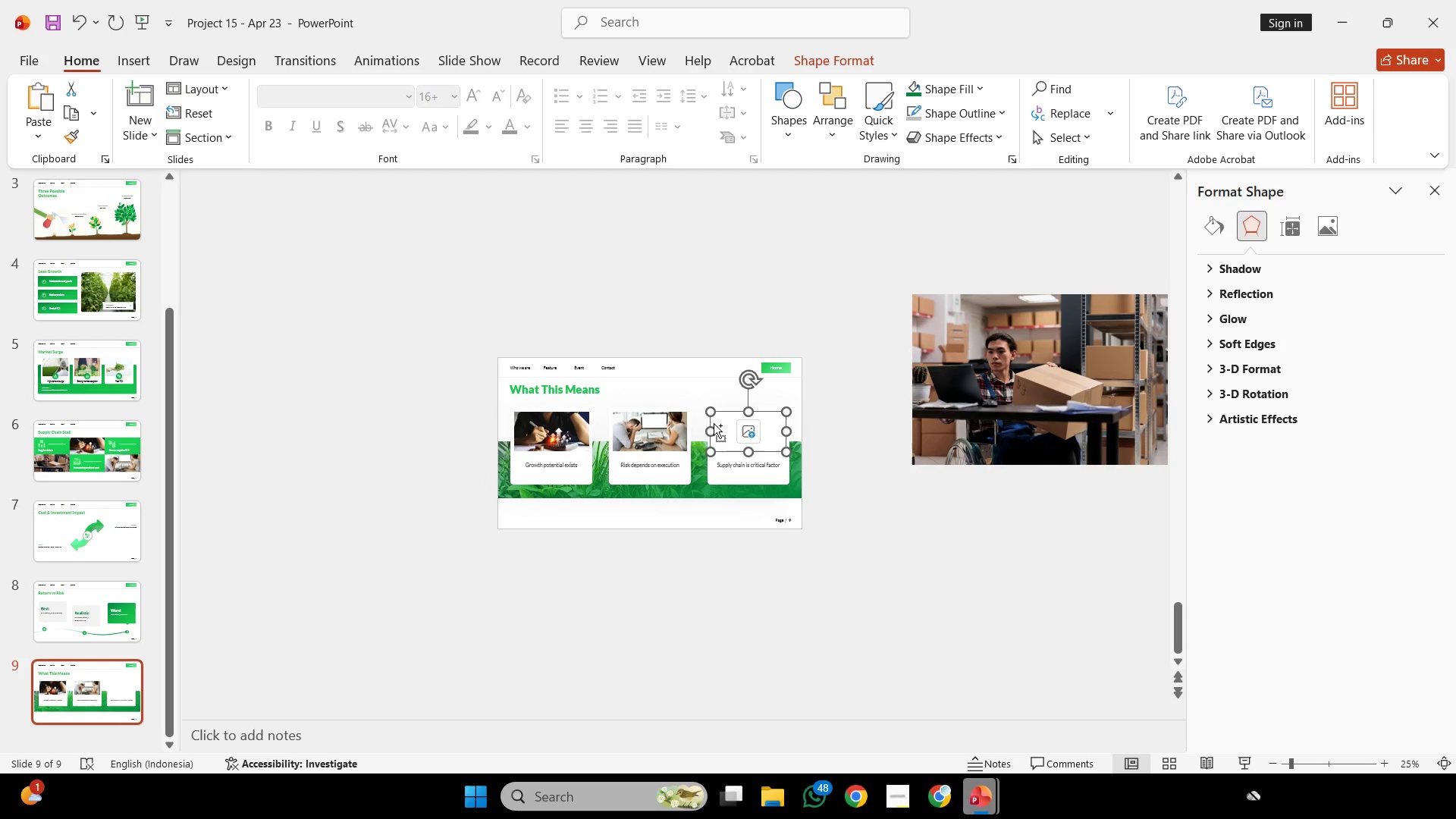 
key(Control+V)
 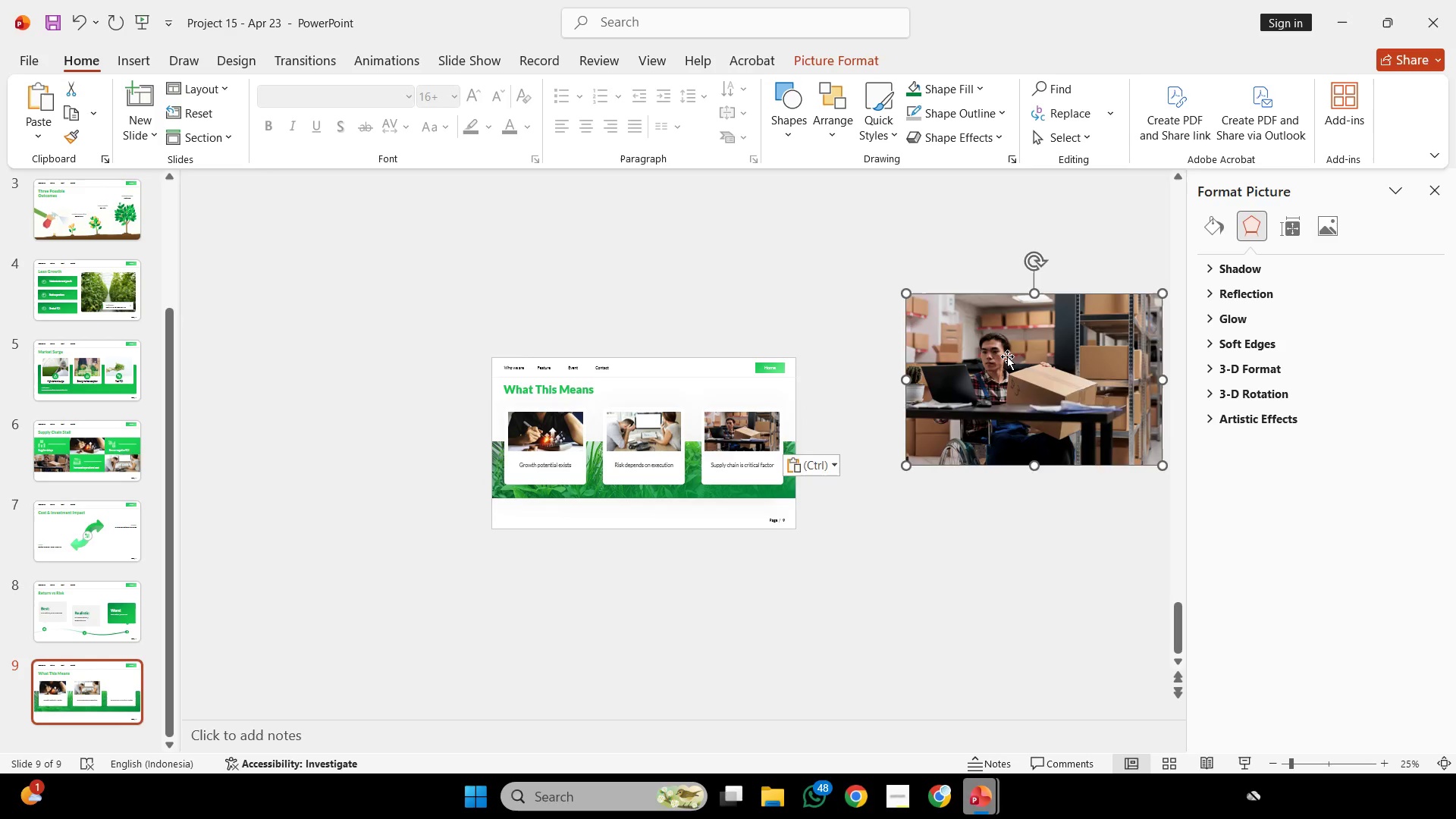 
key(Backspace)
 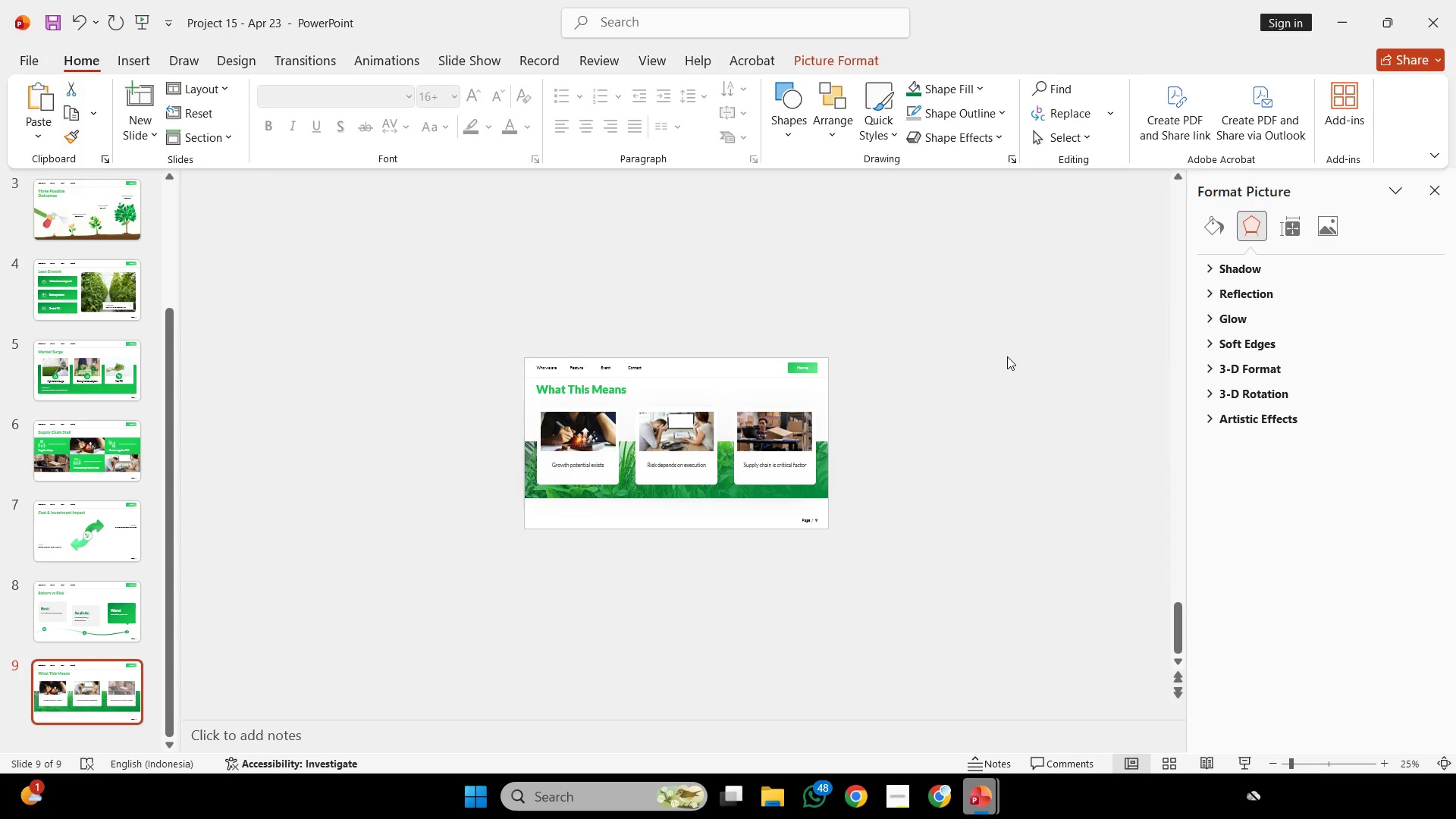 
key(Backspace)
 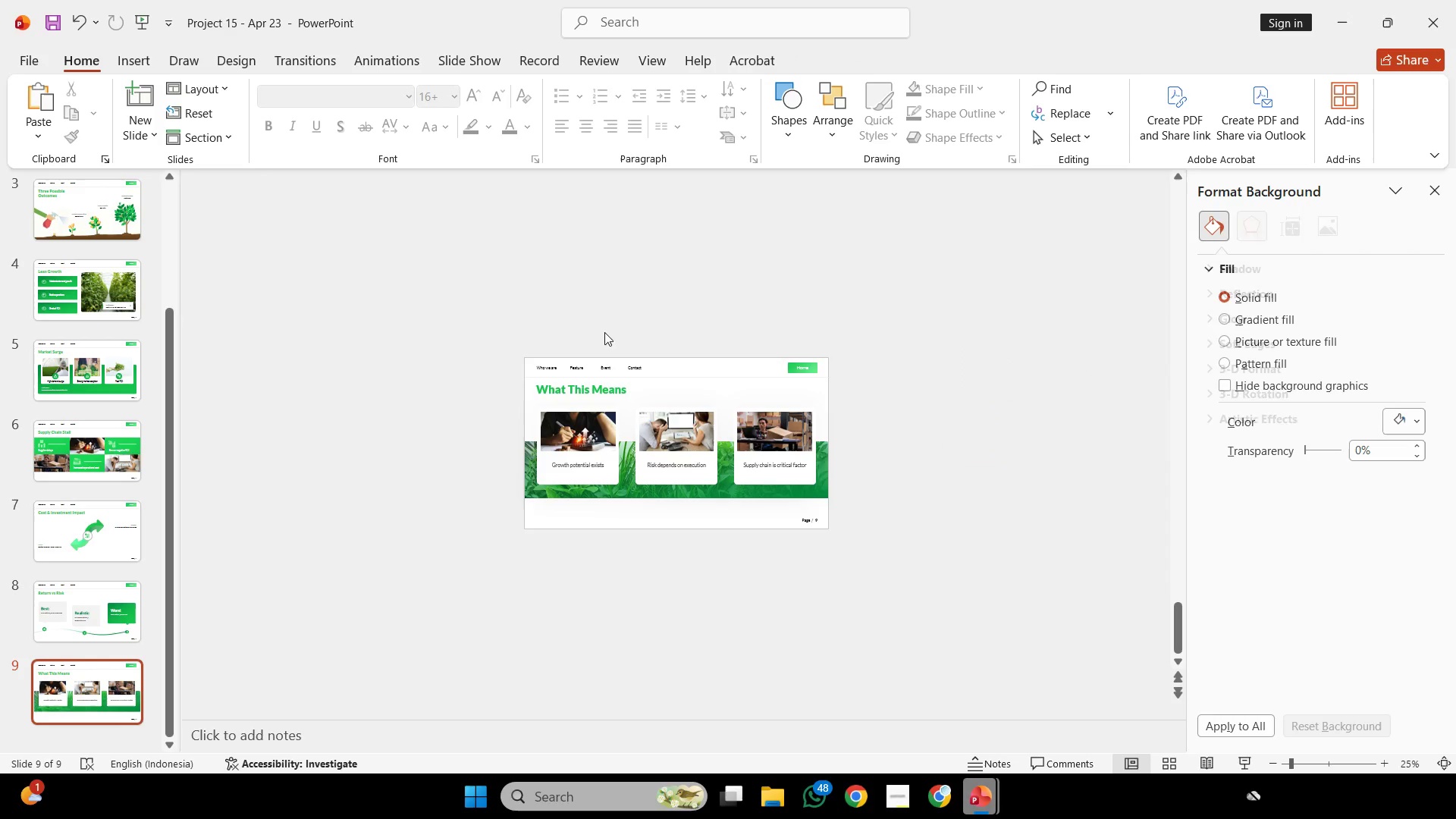 
hold_key(key=ControlLeft, duration=0.72)
scroll: coordinate [511, 224], scroll_direction: up, amount: 2.0
 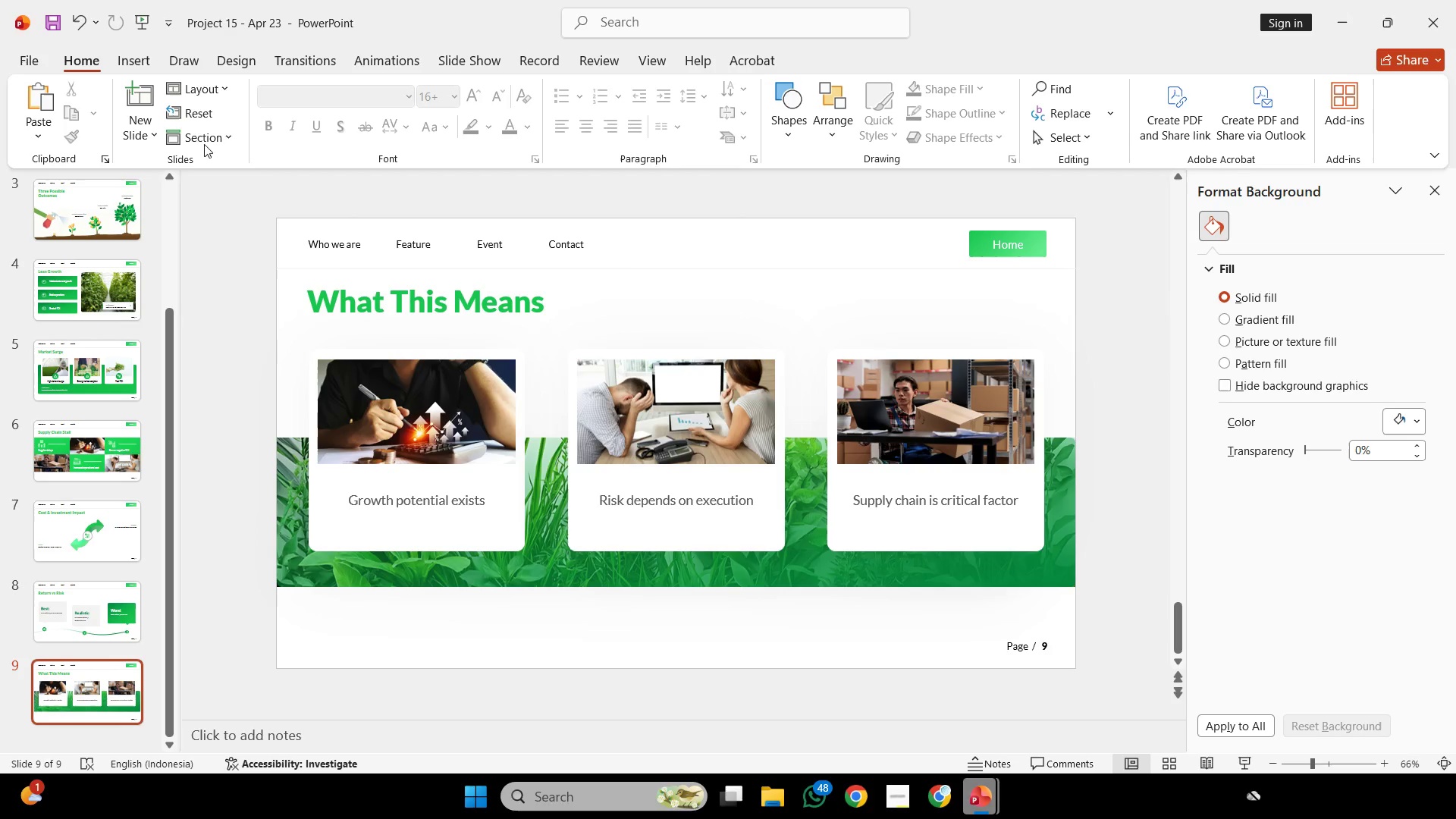 
left_click([192, 116])
 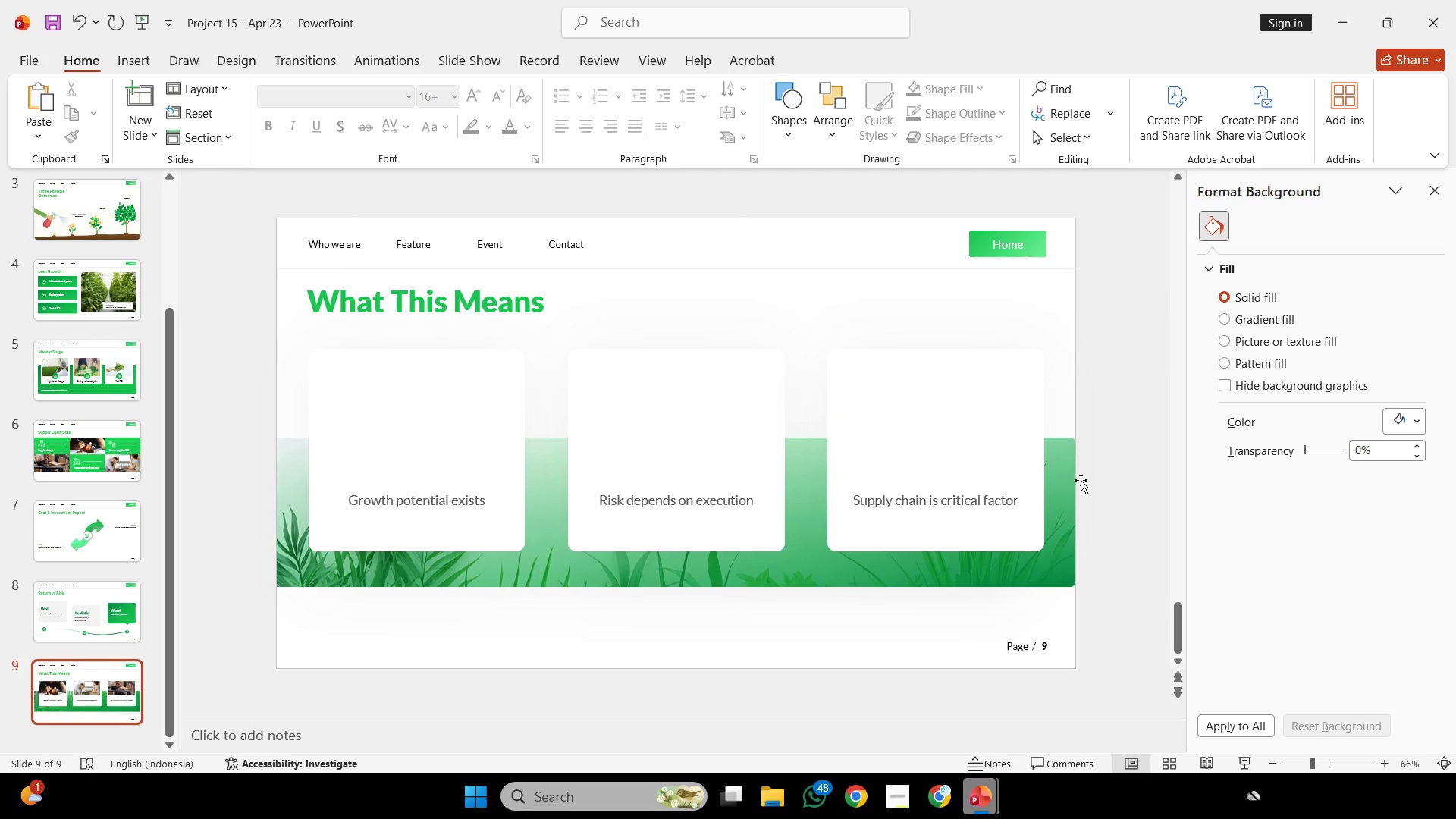 
left_click([1103, 446])
 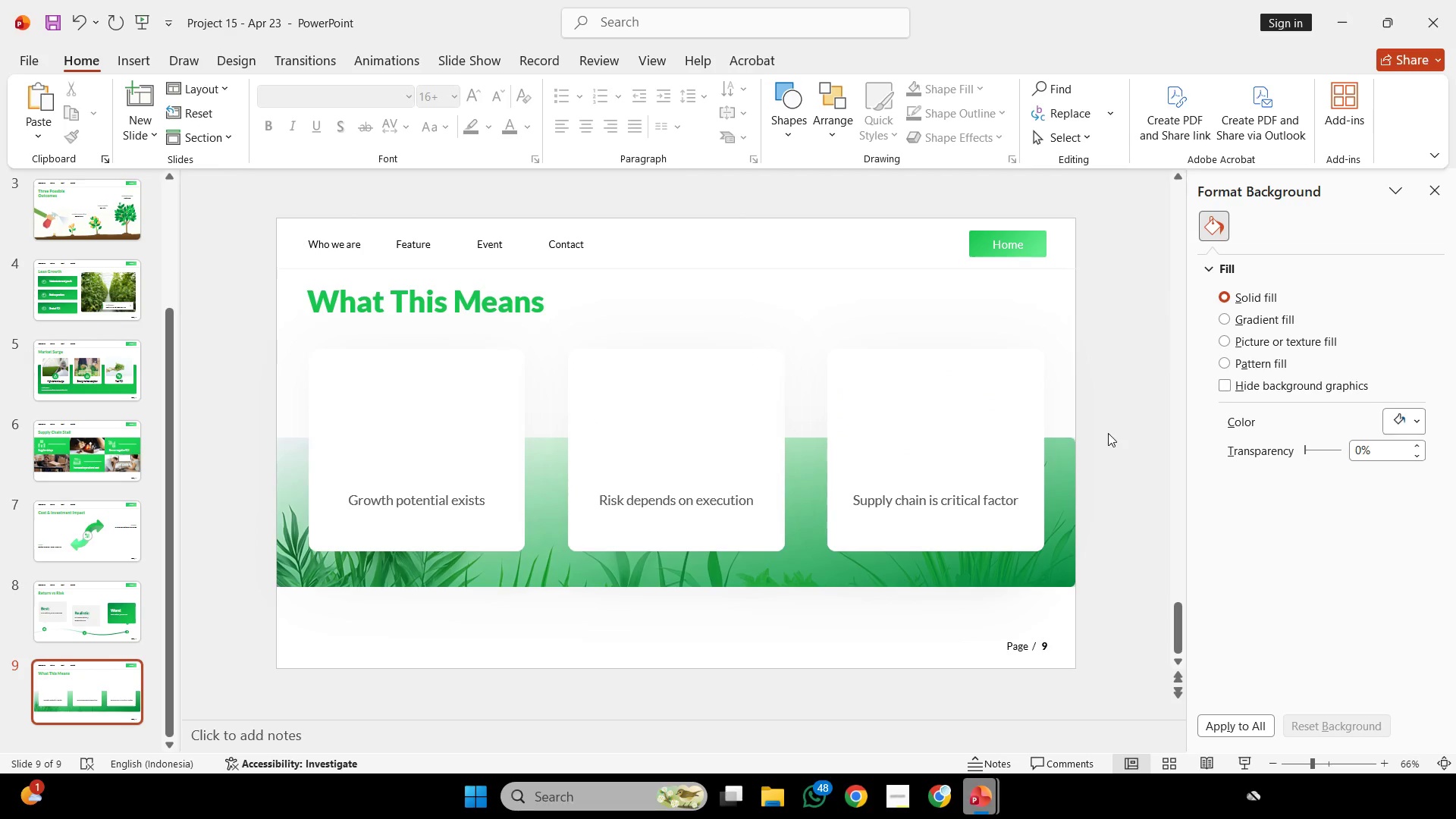 
left_click_drag(start_coordinate=[1108, 433], to_coordinate=[199, 620])
 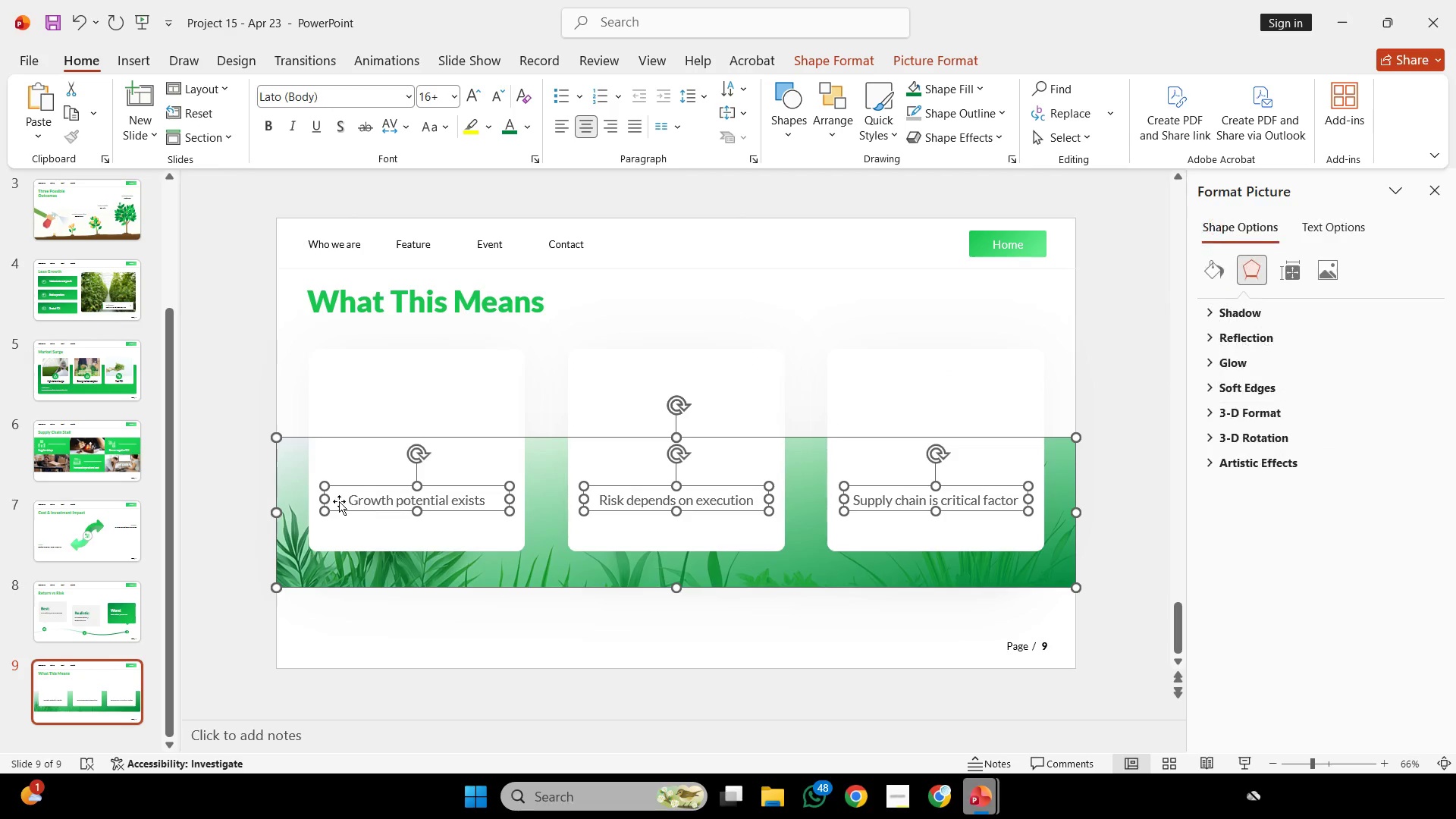 
hold_key(key=ShiftLeft, duration=1.31)
left_click_drag(start_coordinate=[202, 465], to_coordinate=[1152, 554])
 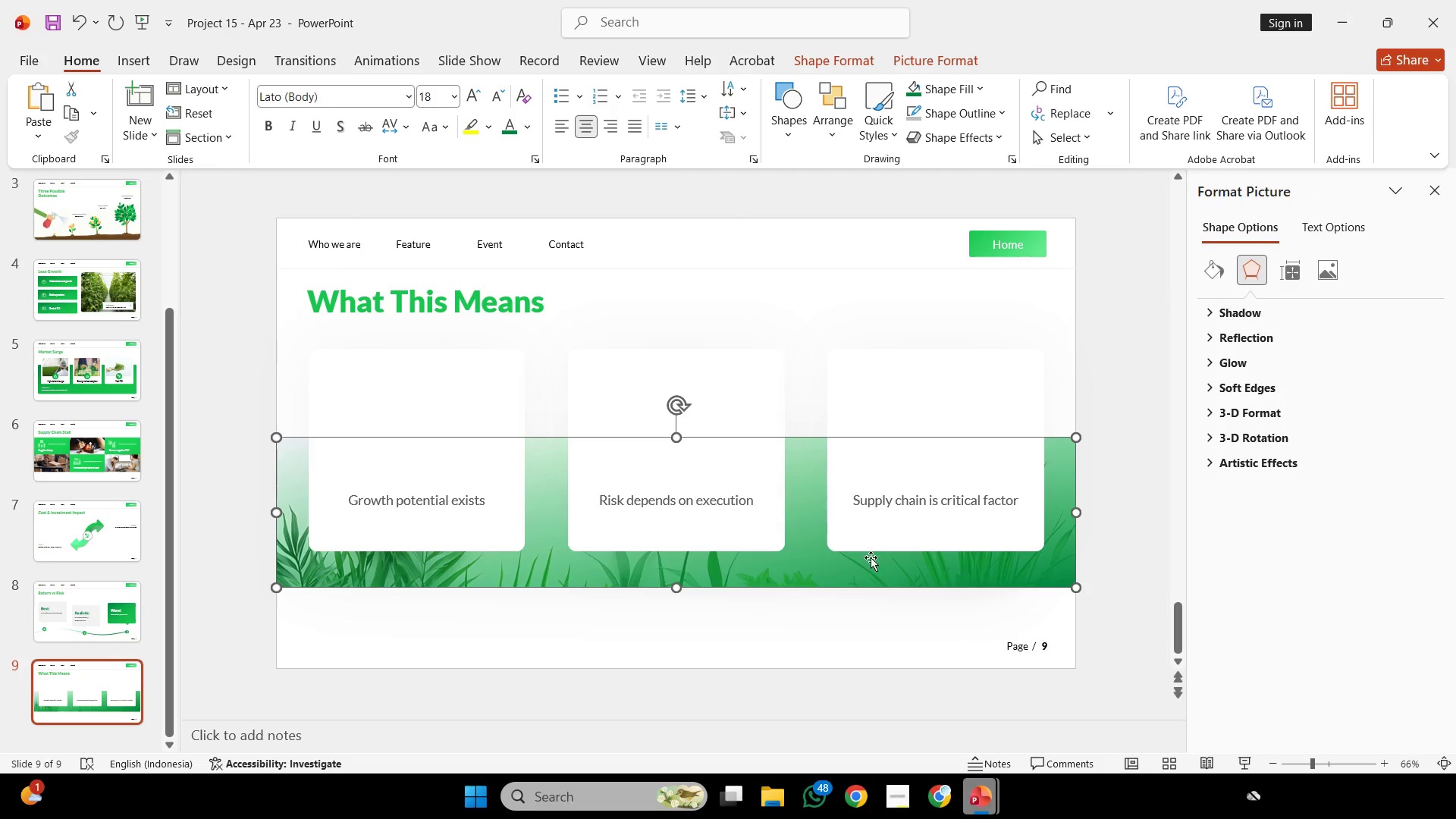 
right_click([871, 558])
 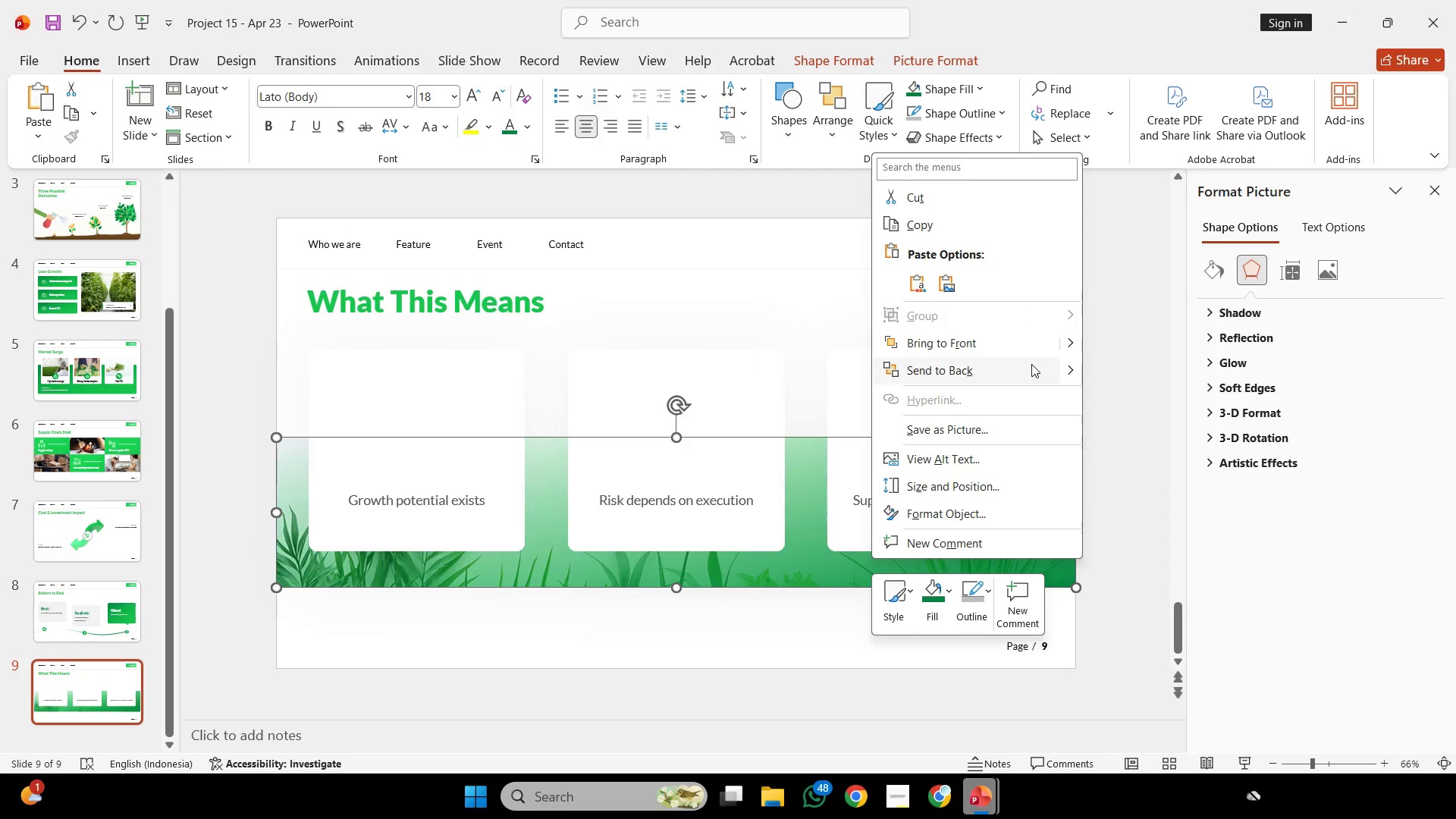 
left_click([1031, 361])
 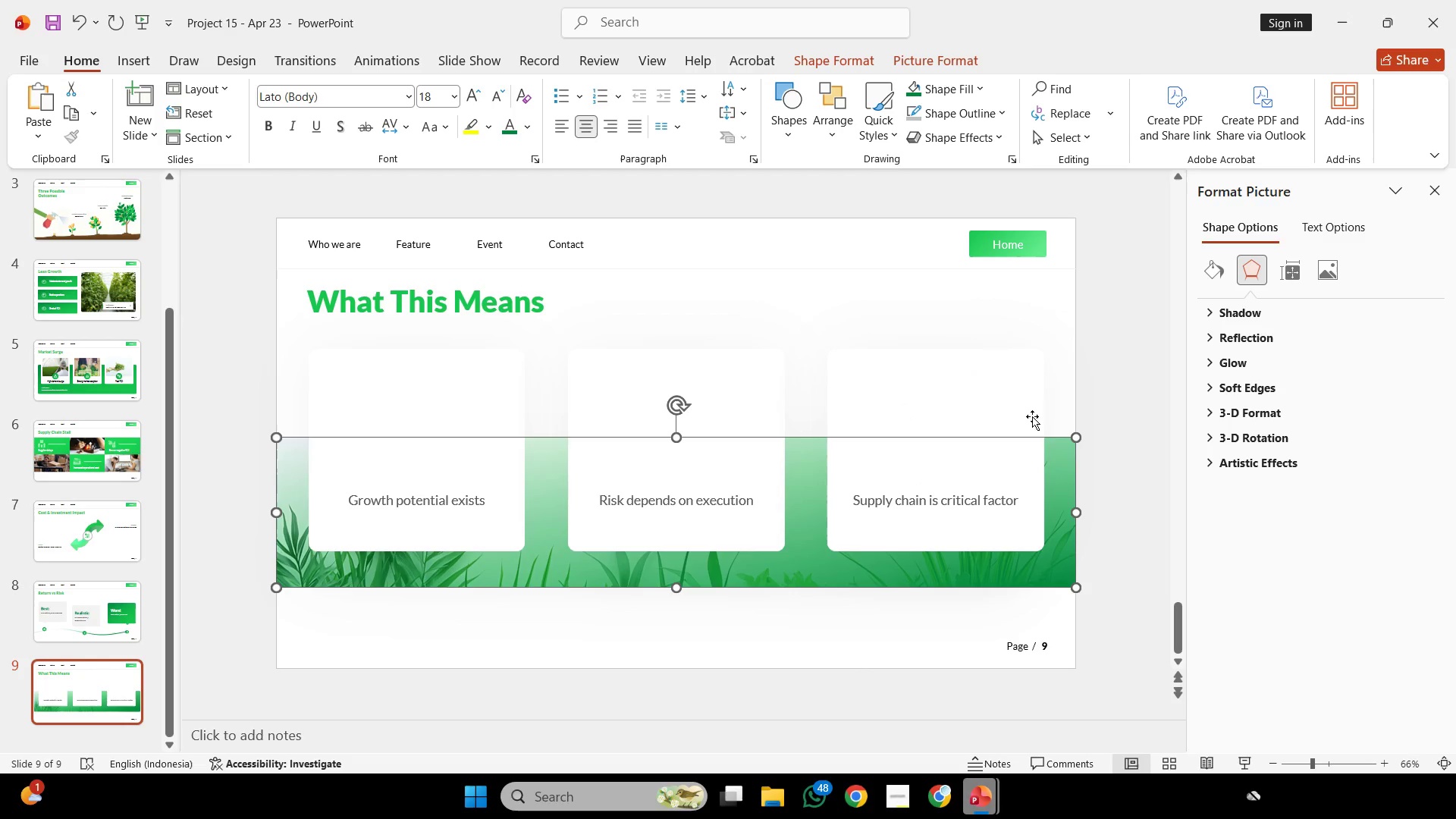 
left_click([1094, 385])
 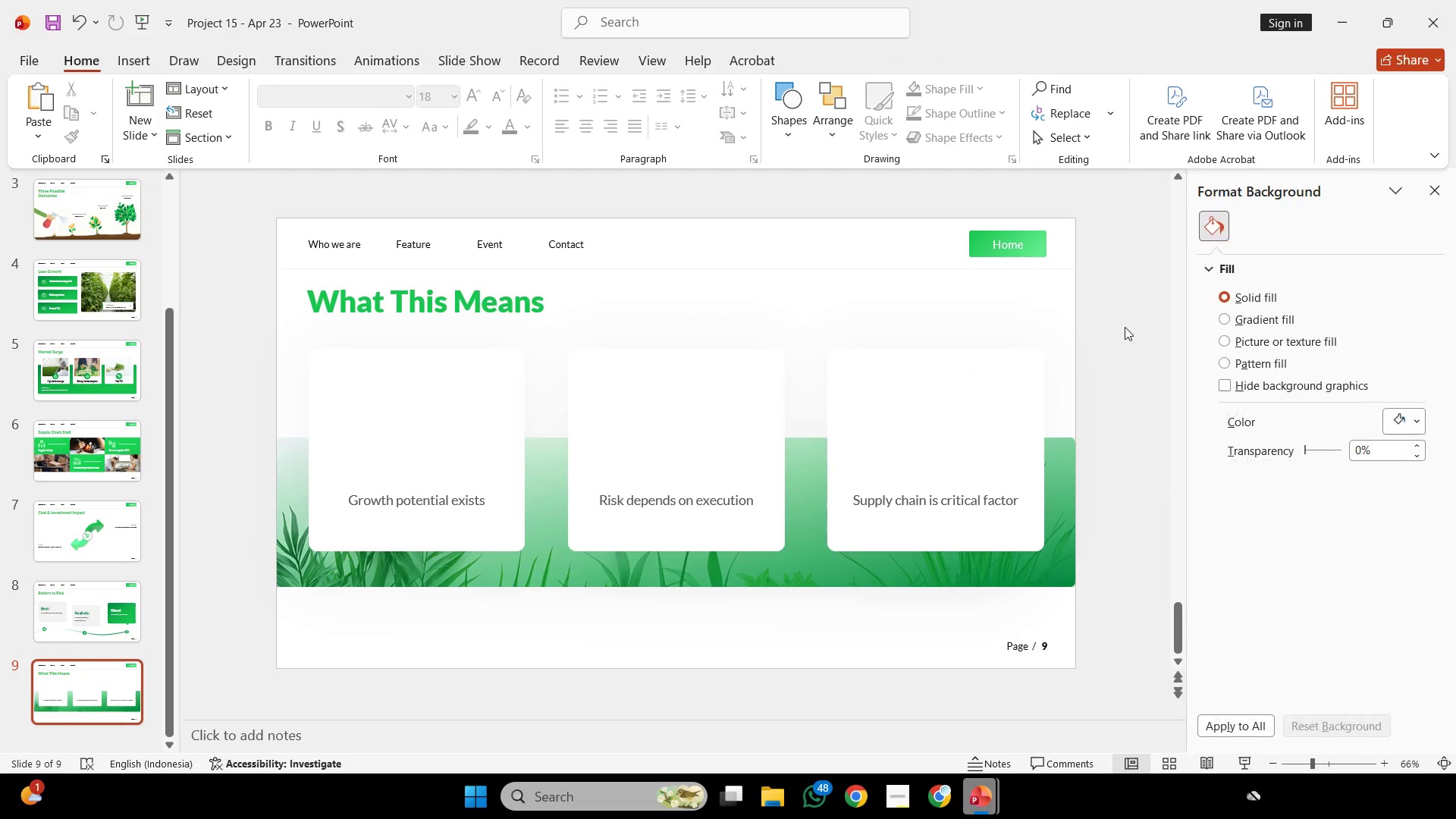 
left_click_drag(start_coordinate=[1124, 328], to_coordinate=[229, 482])
 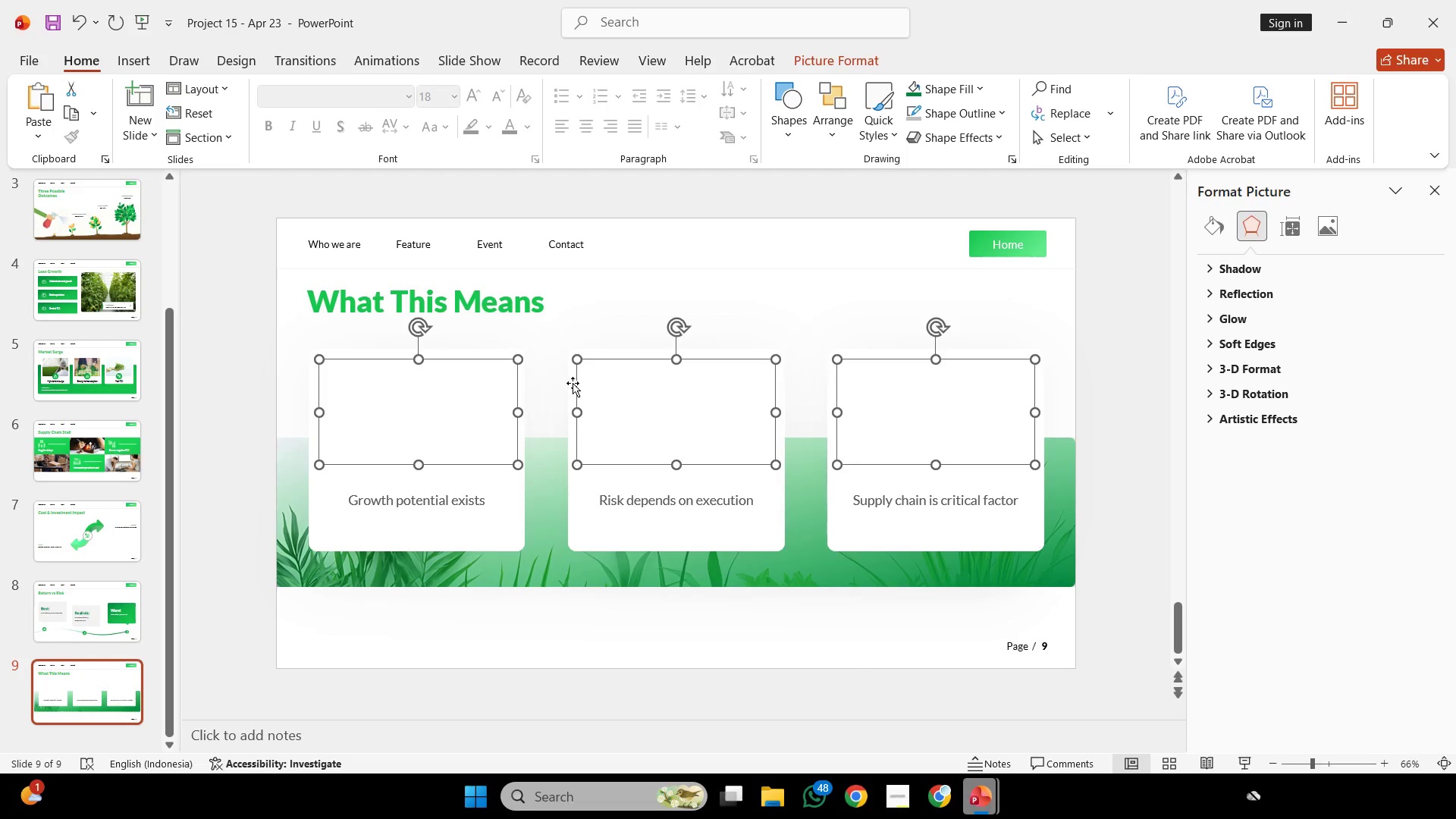 
right_click([576, 384])
 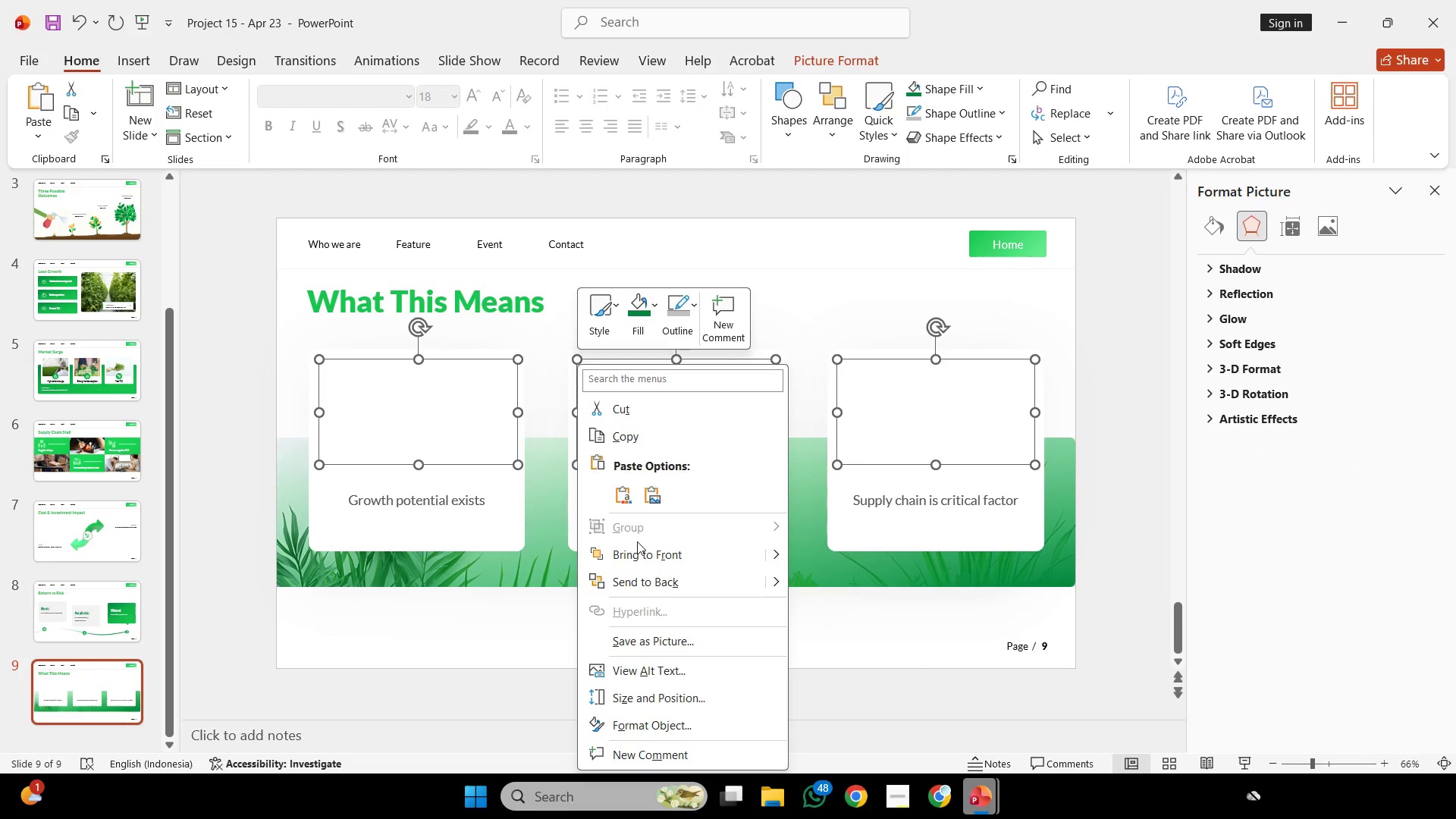 
left_click([638, 558])
 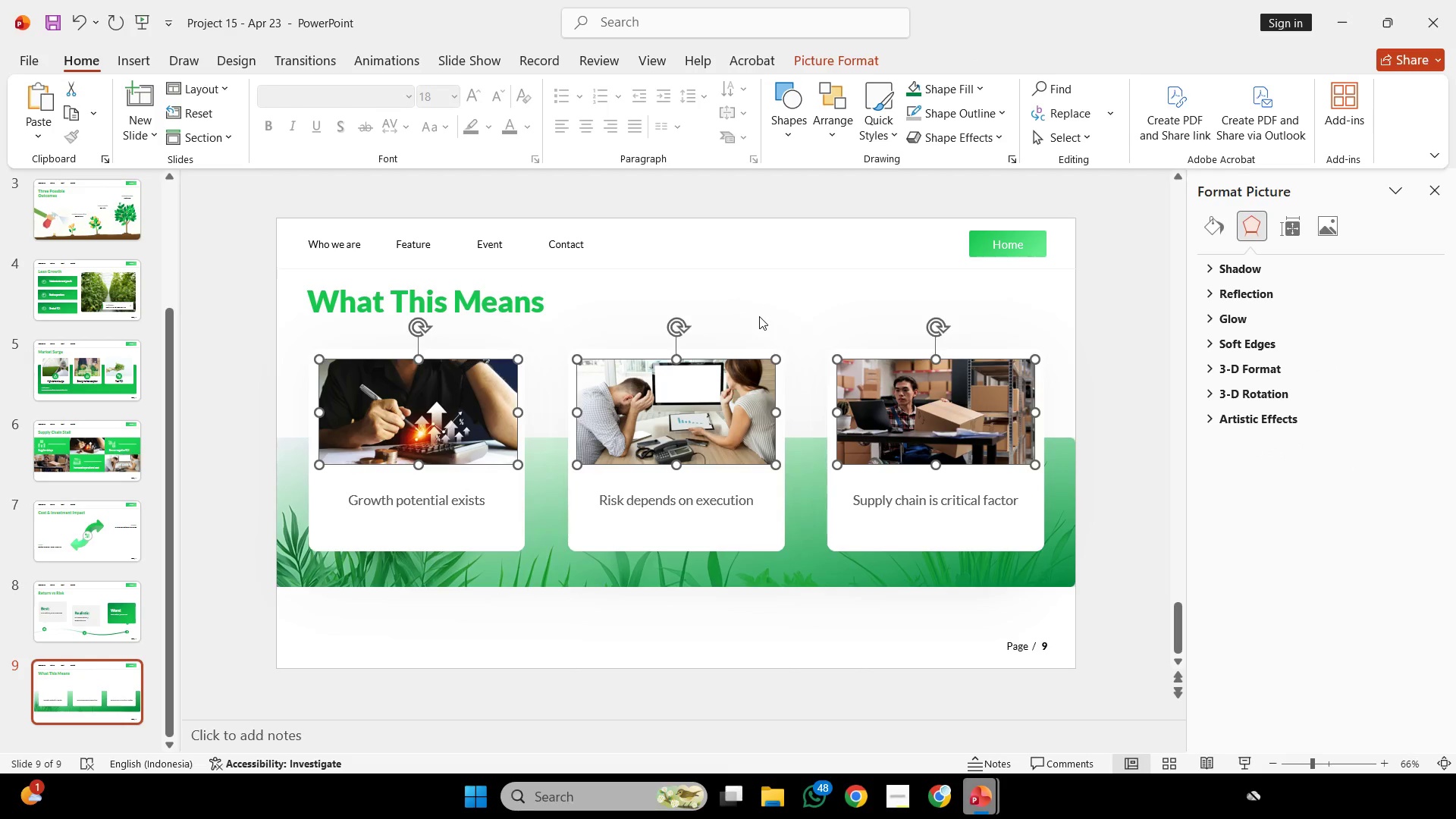 
left_click([759, 316])
 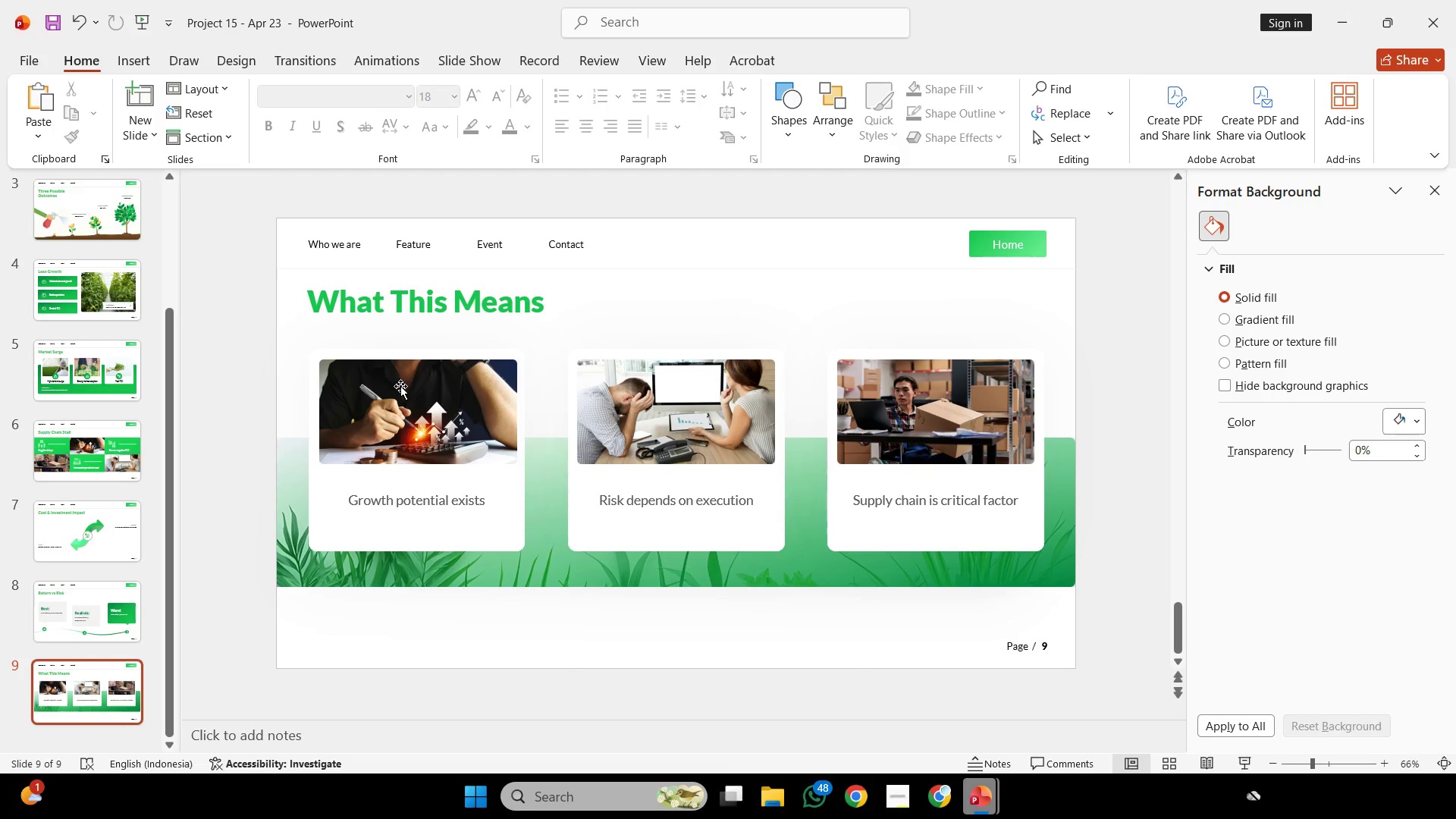 
left_click([400, 386])
 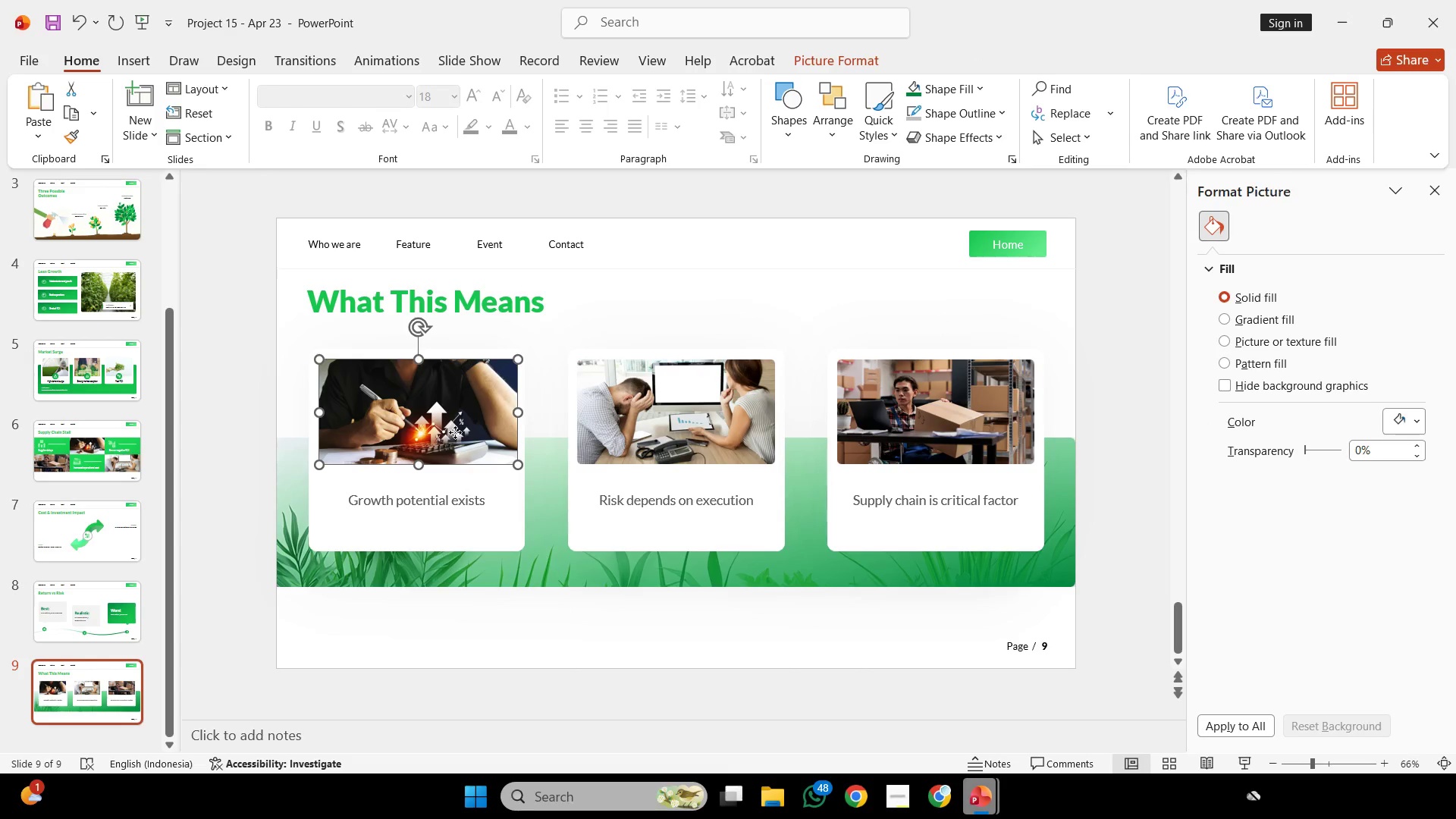 
hold_key(key=ShiftLeft, duration=0.47)
double_click([498, 465])
 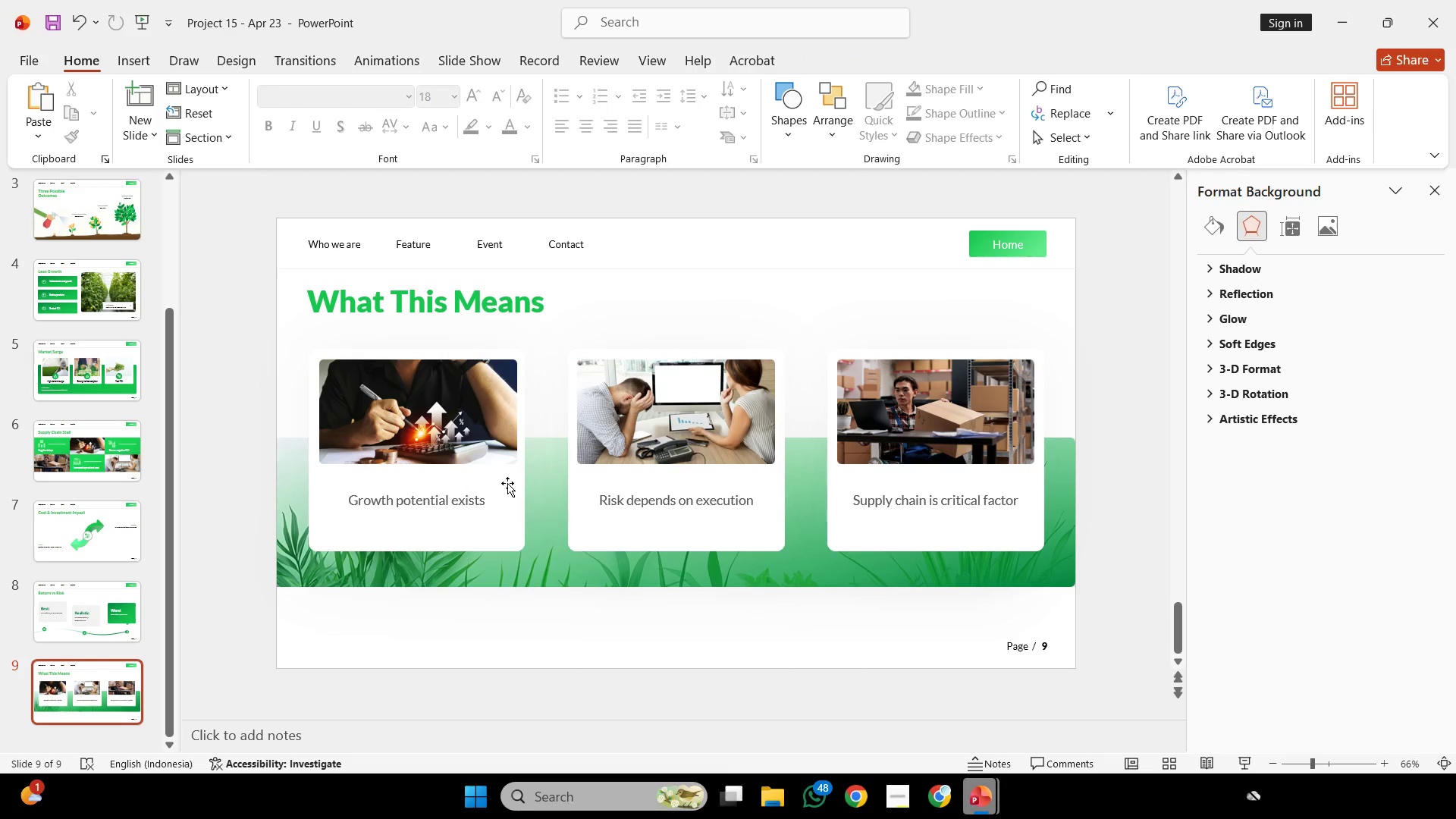 
triple_click([507, 483])
 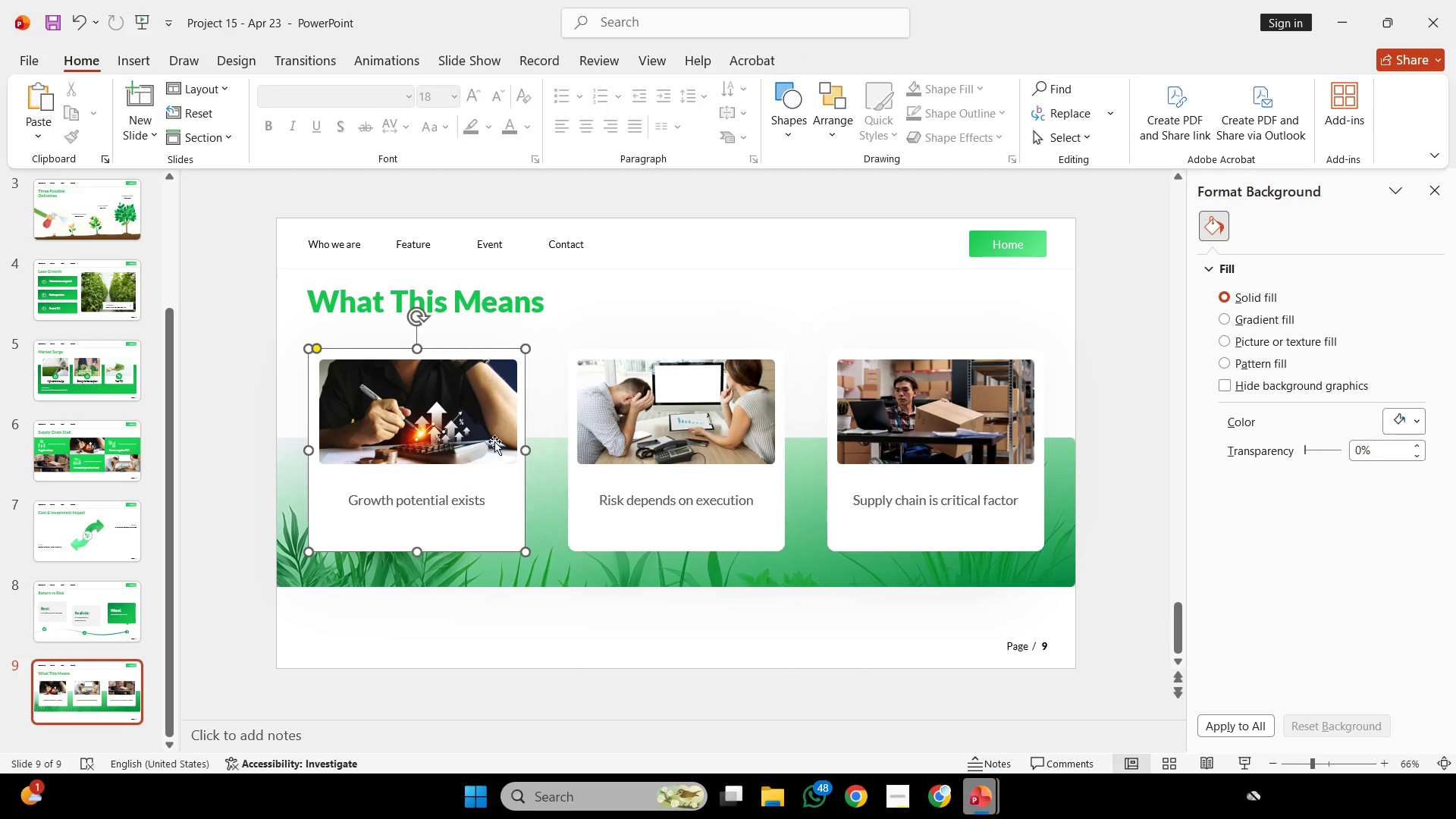 
hold_key(key=ShiftLeft, duration=0.33)
triple_click([494, 430])
 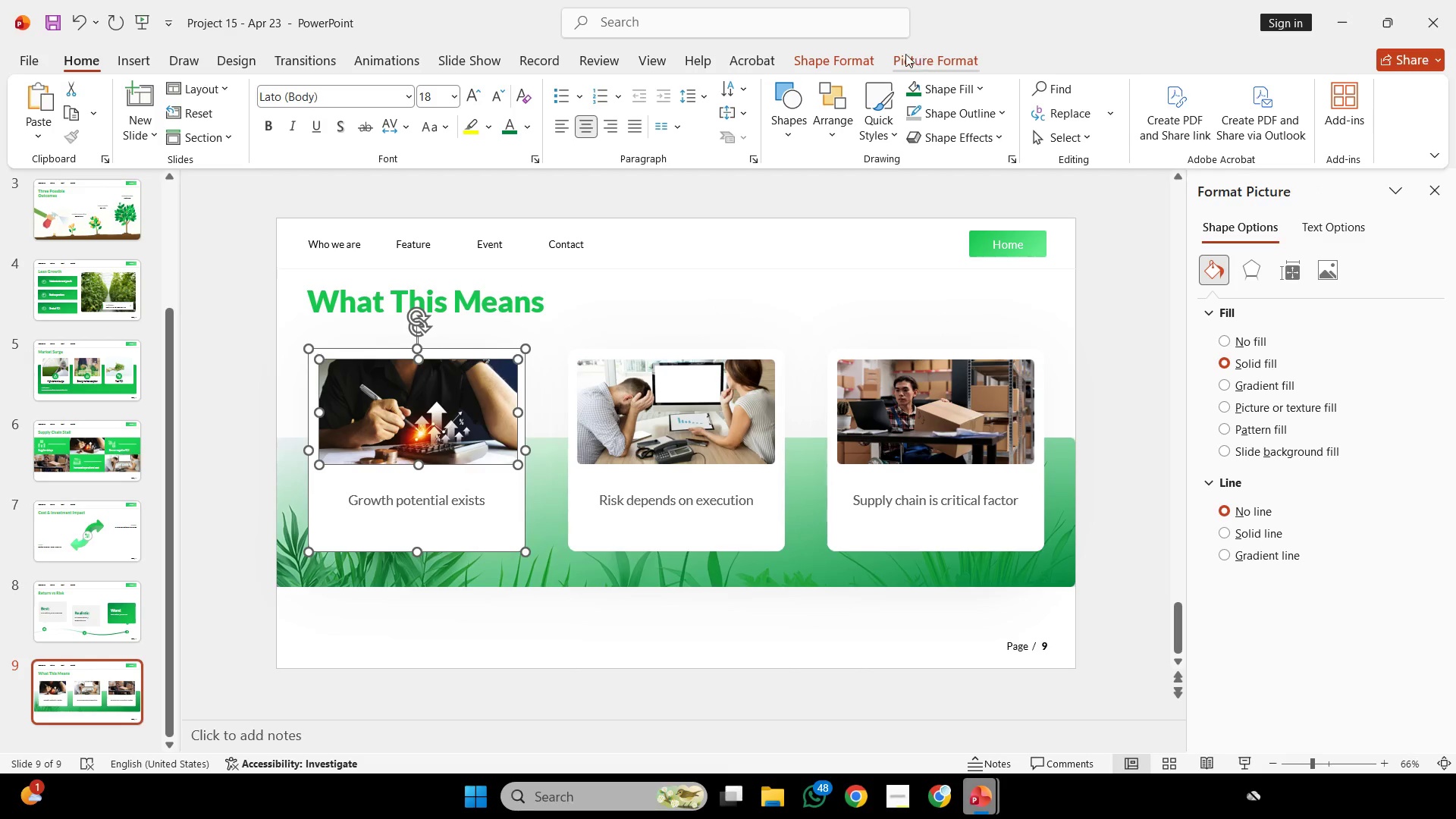 
left_click([902, 59])
 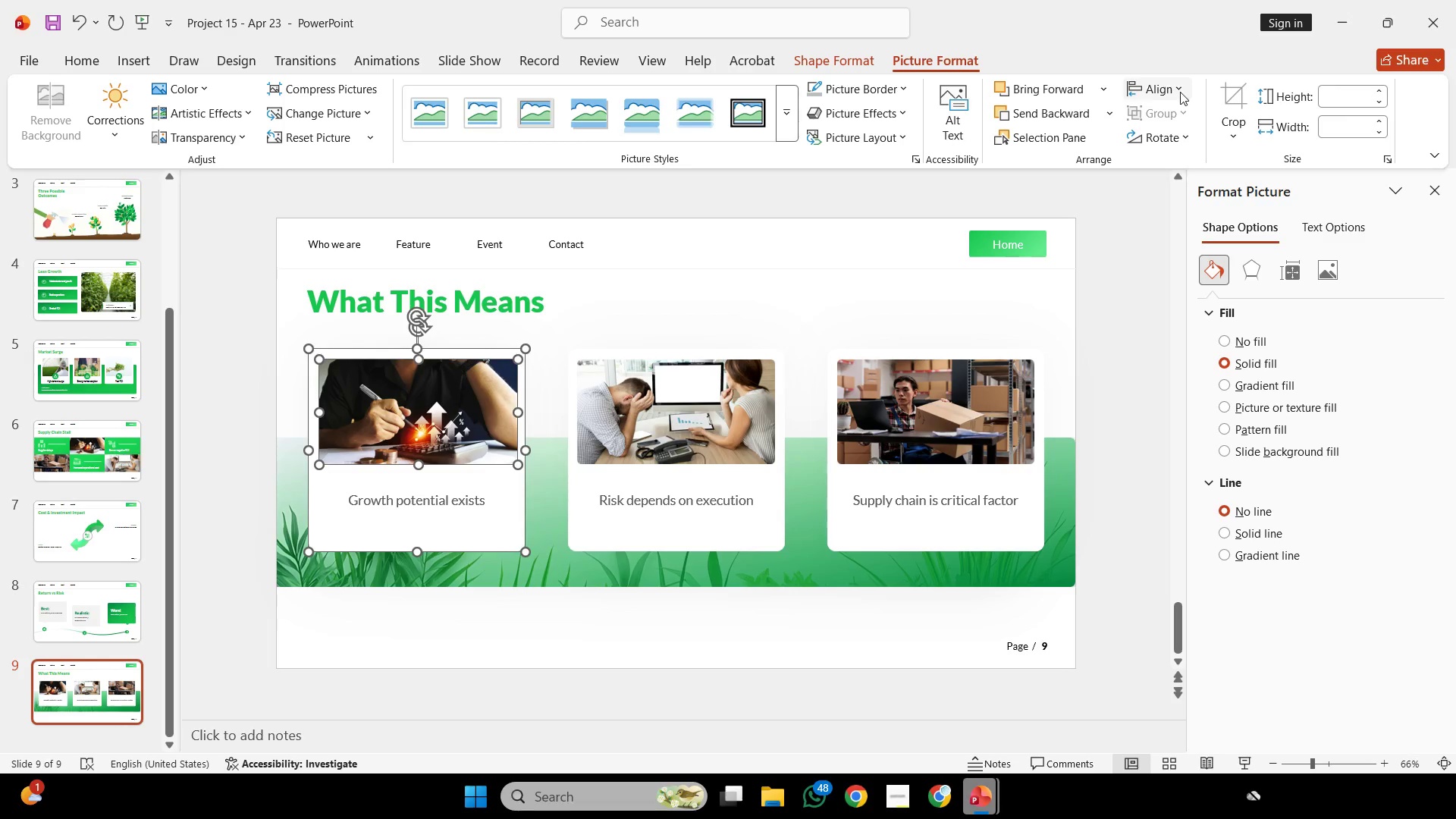 
double_click([1178, 91])
 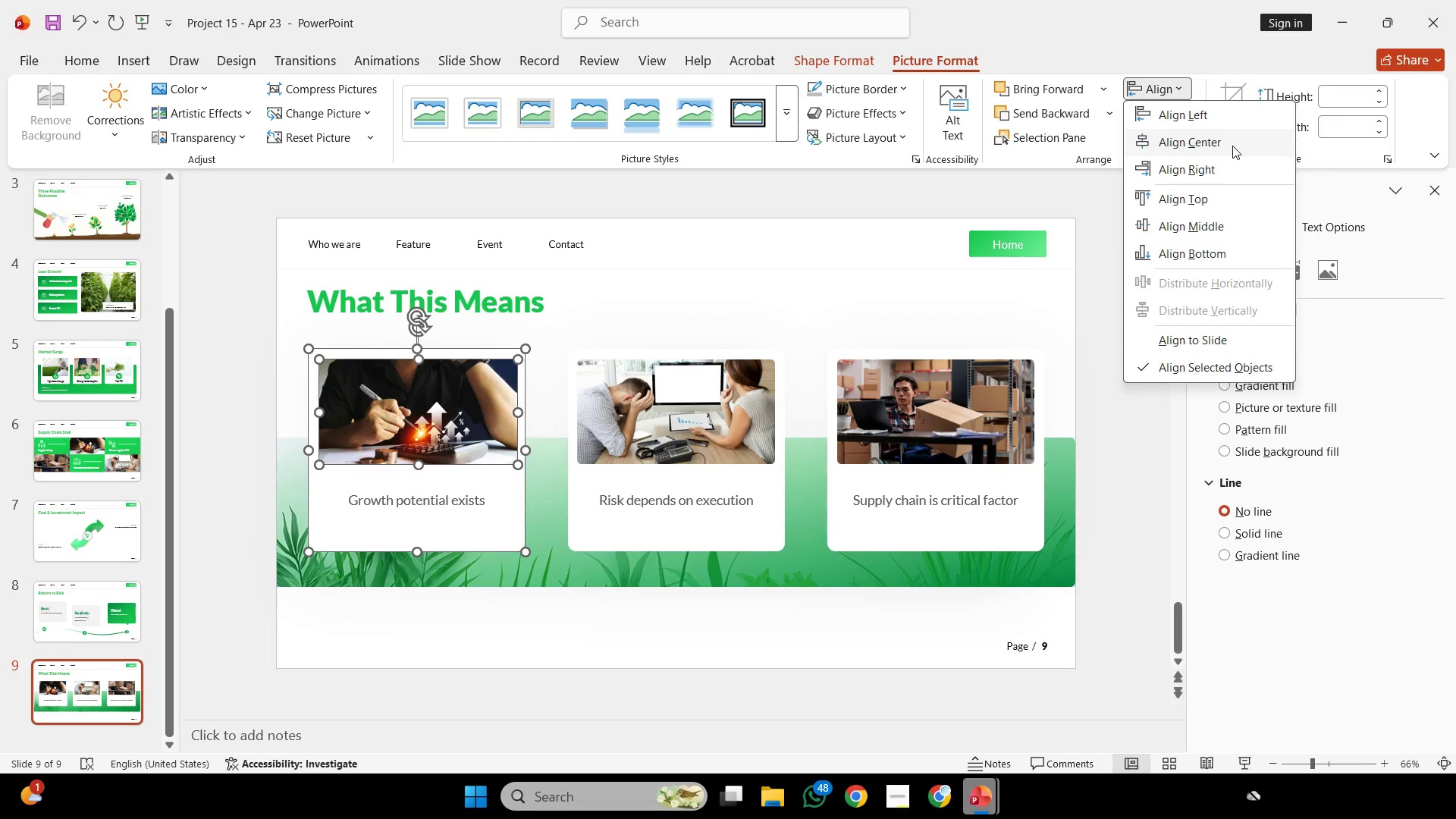 
triple_click([1231, 144])
 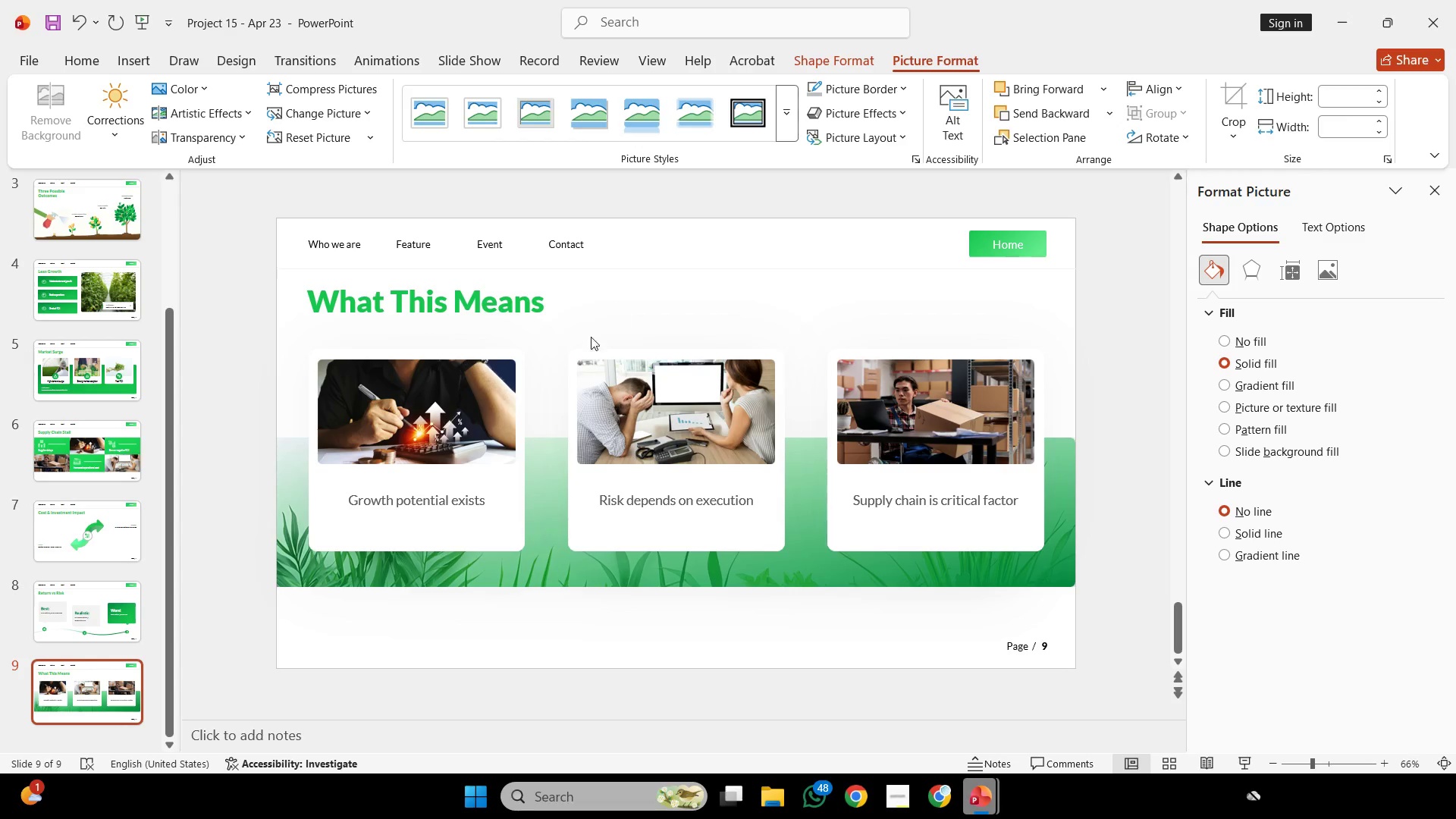 
double_click([497, 405])
 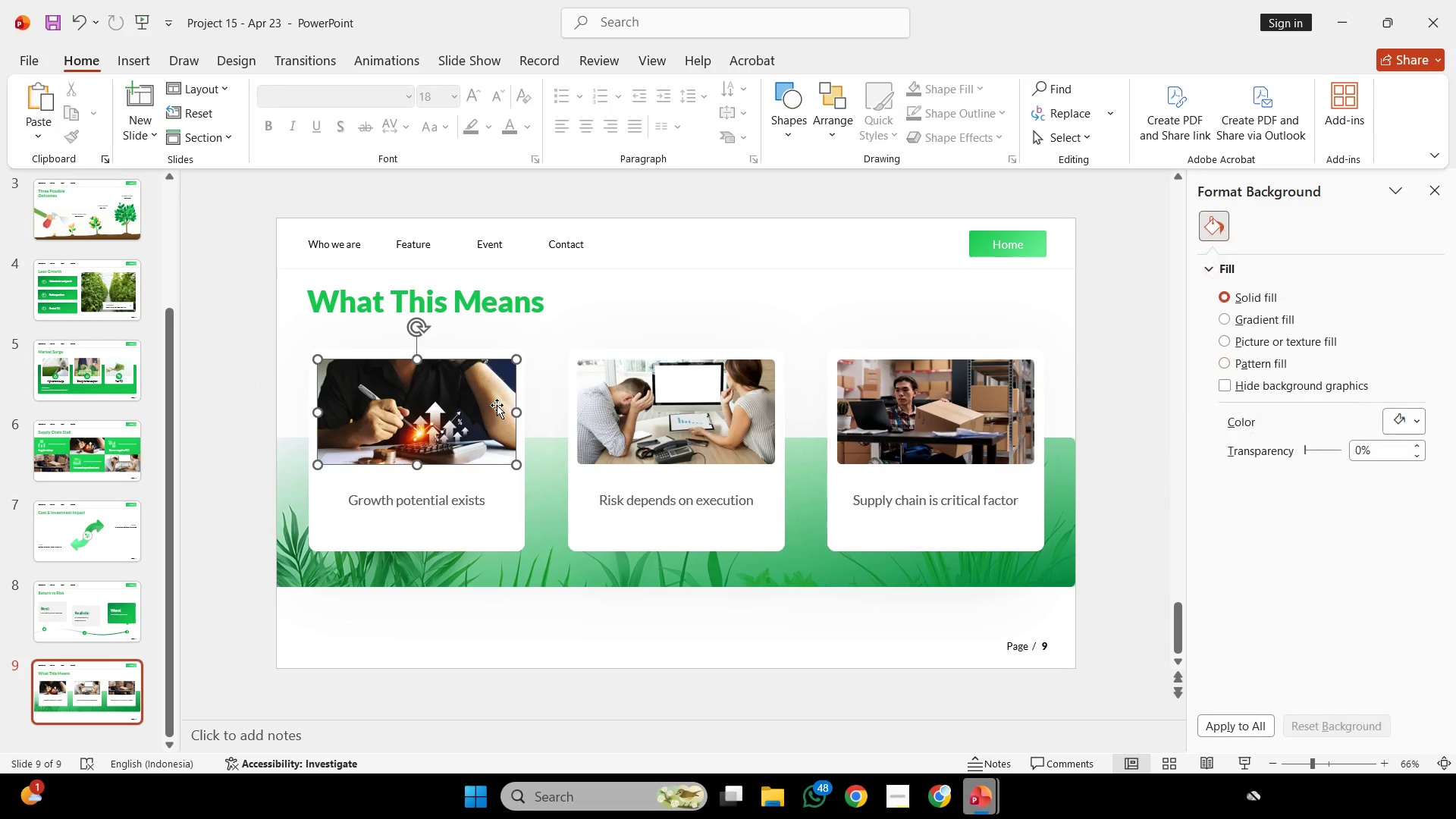 
key(Control+C)
 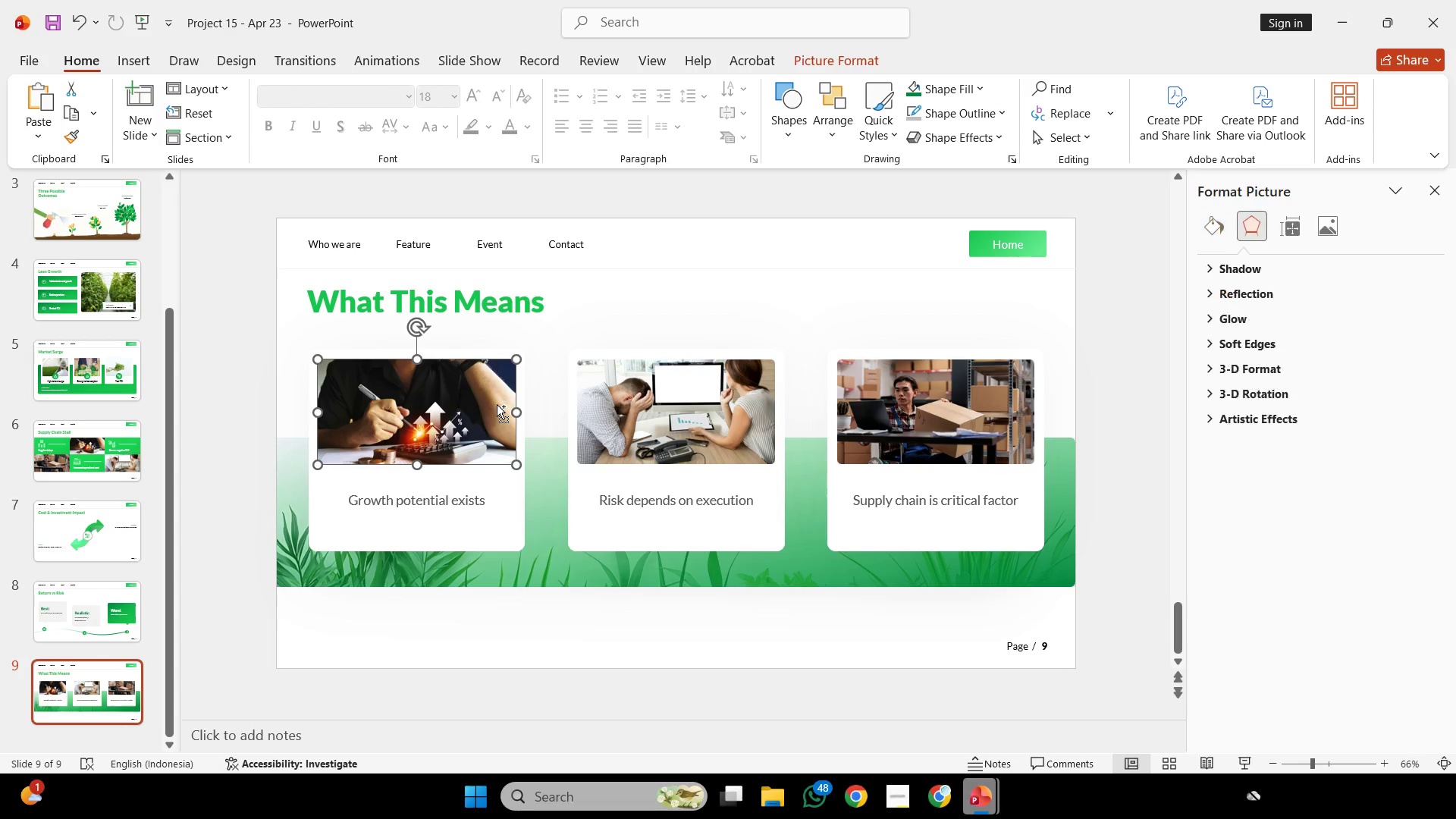 
key(Control+C)
 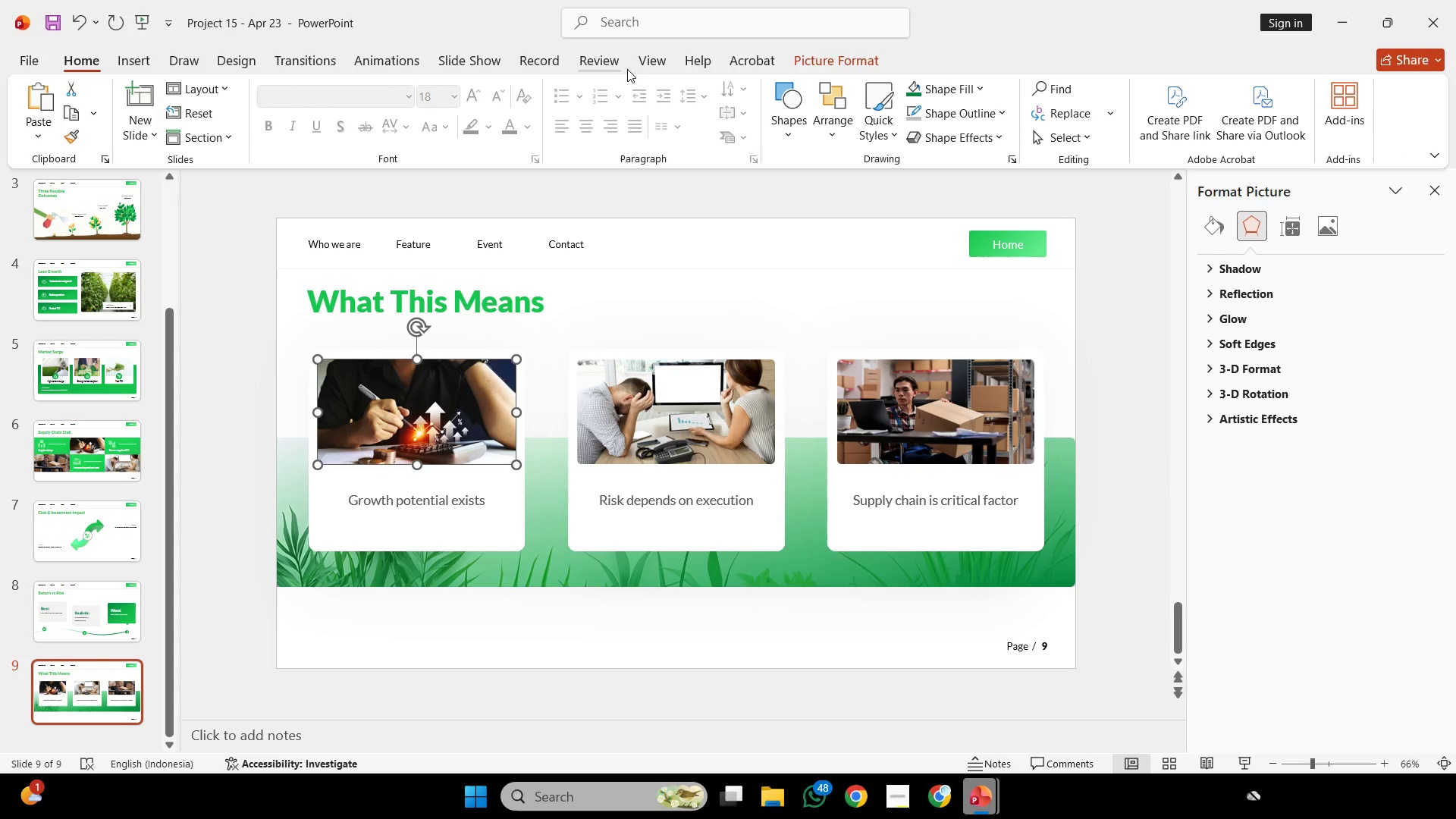 
left_click([653, 52])
 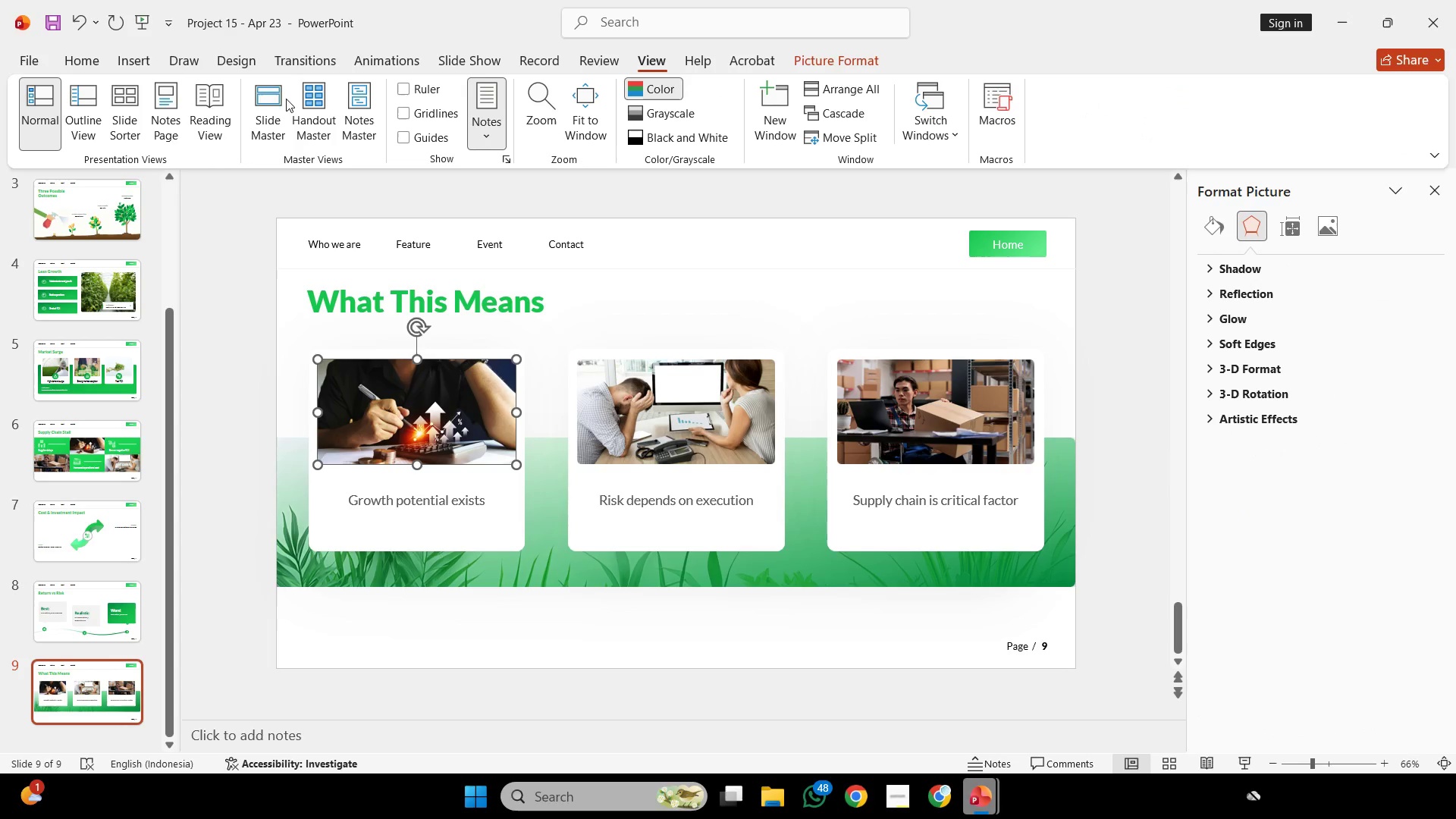 
left_click([279, 99])
 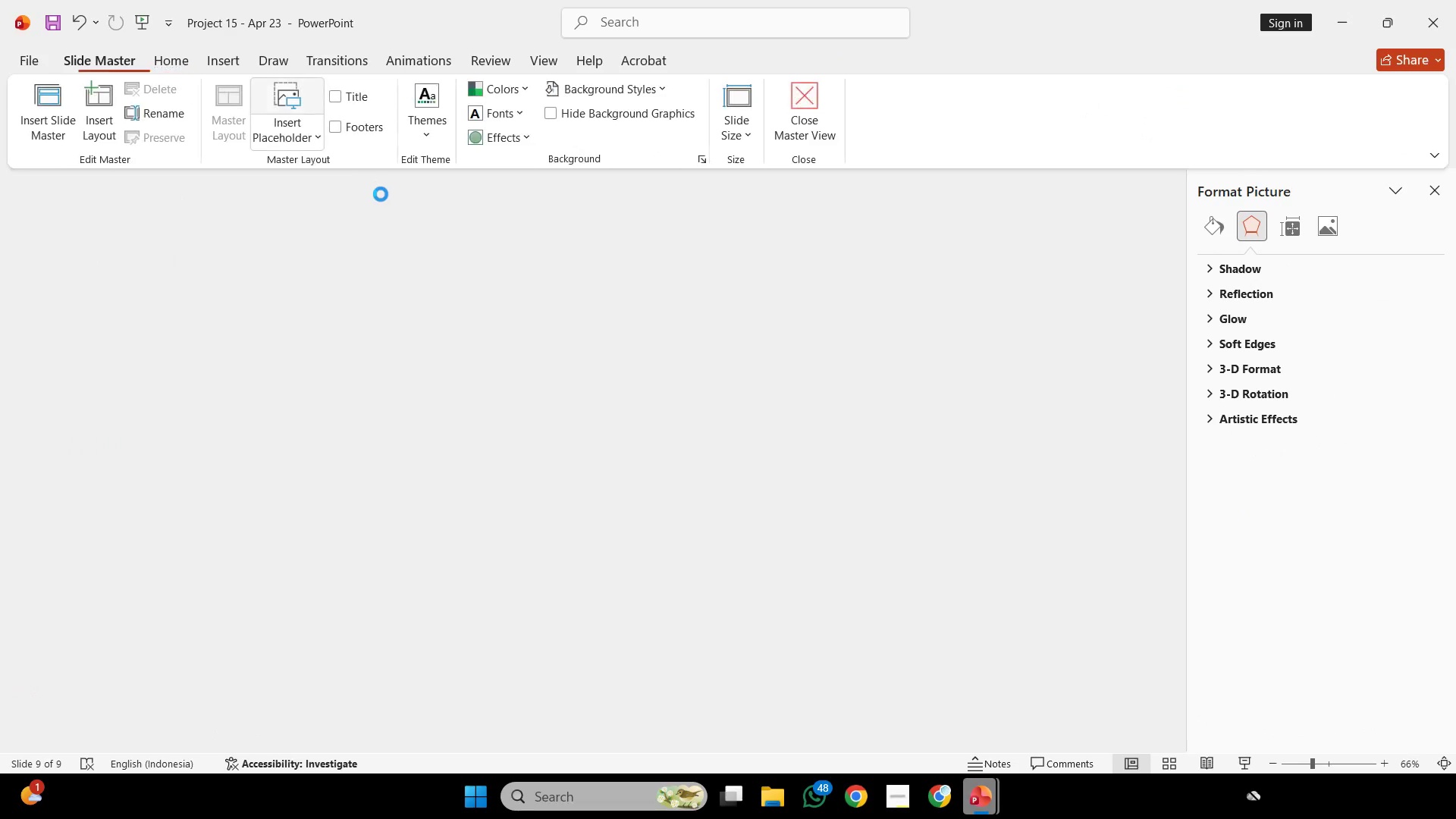 
key(Control+V)
 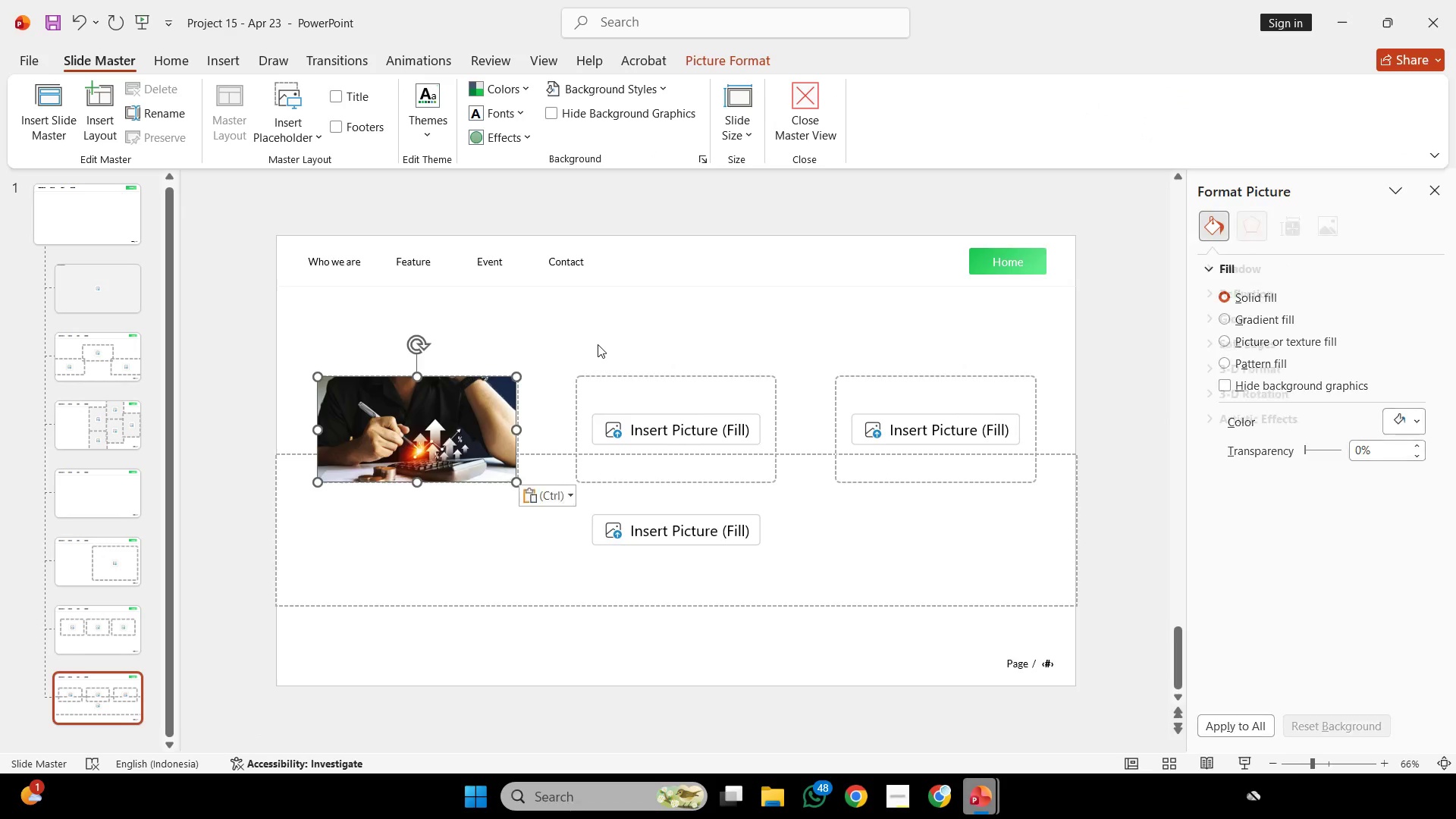 
scroll: coordinate [595, 348], scroll_direction: up, amount: 4.0
 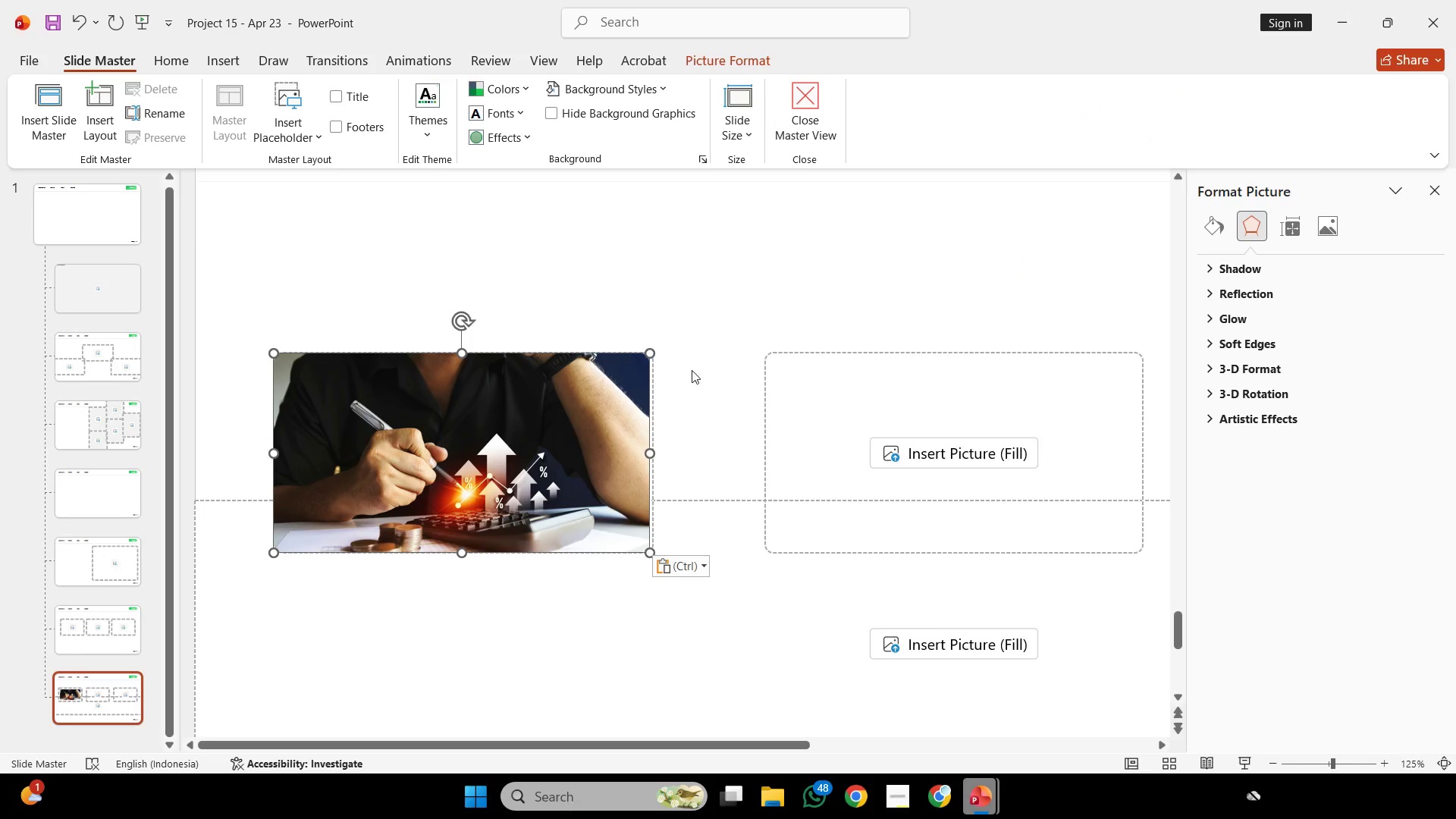 
left_click([657, 378])
 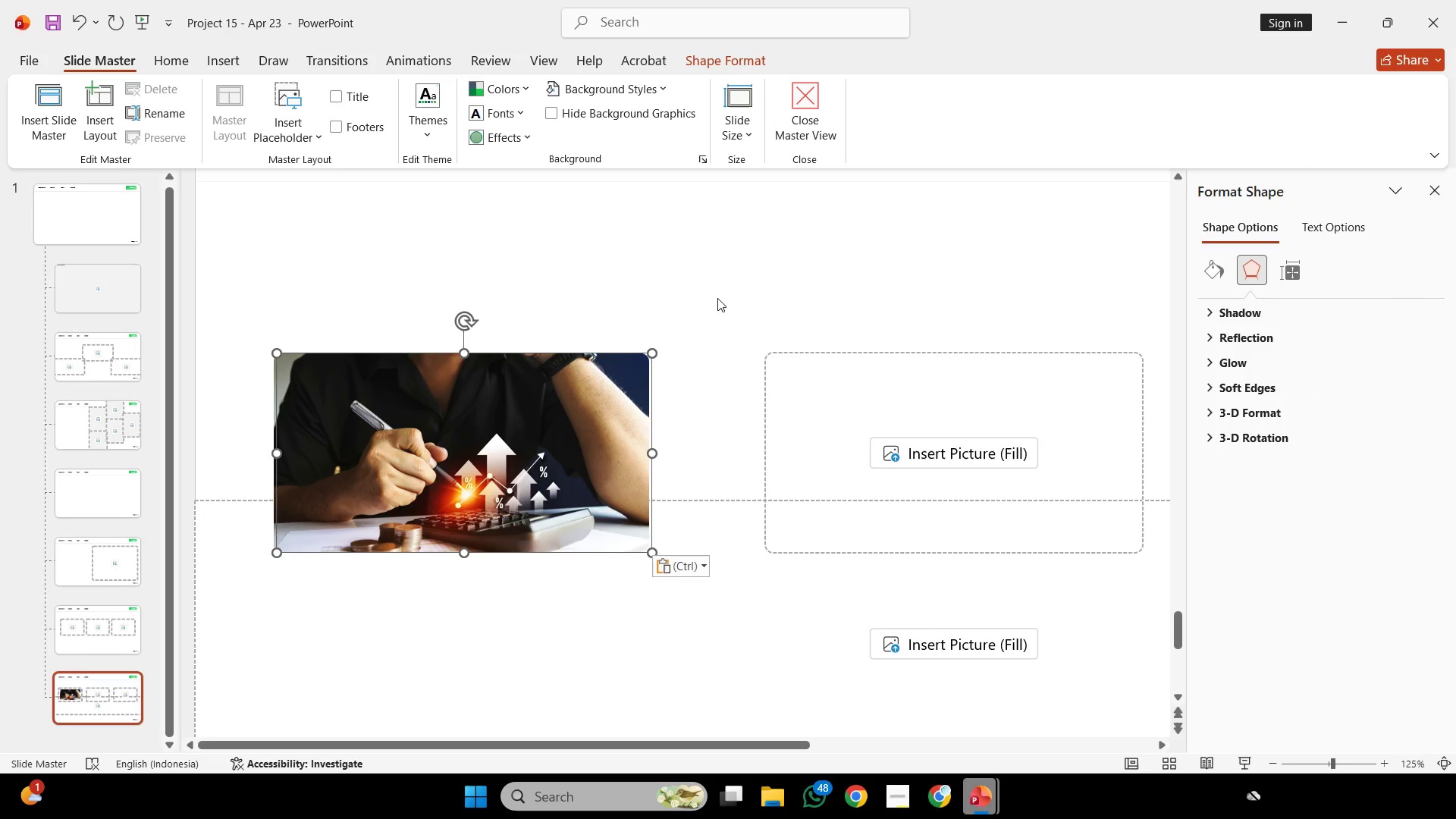 
key(ArrowLeft)
 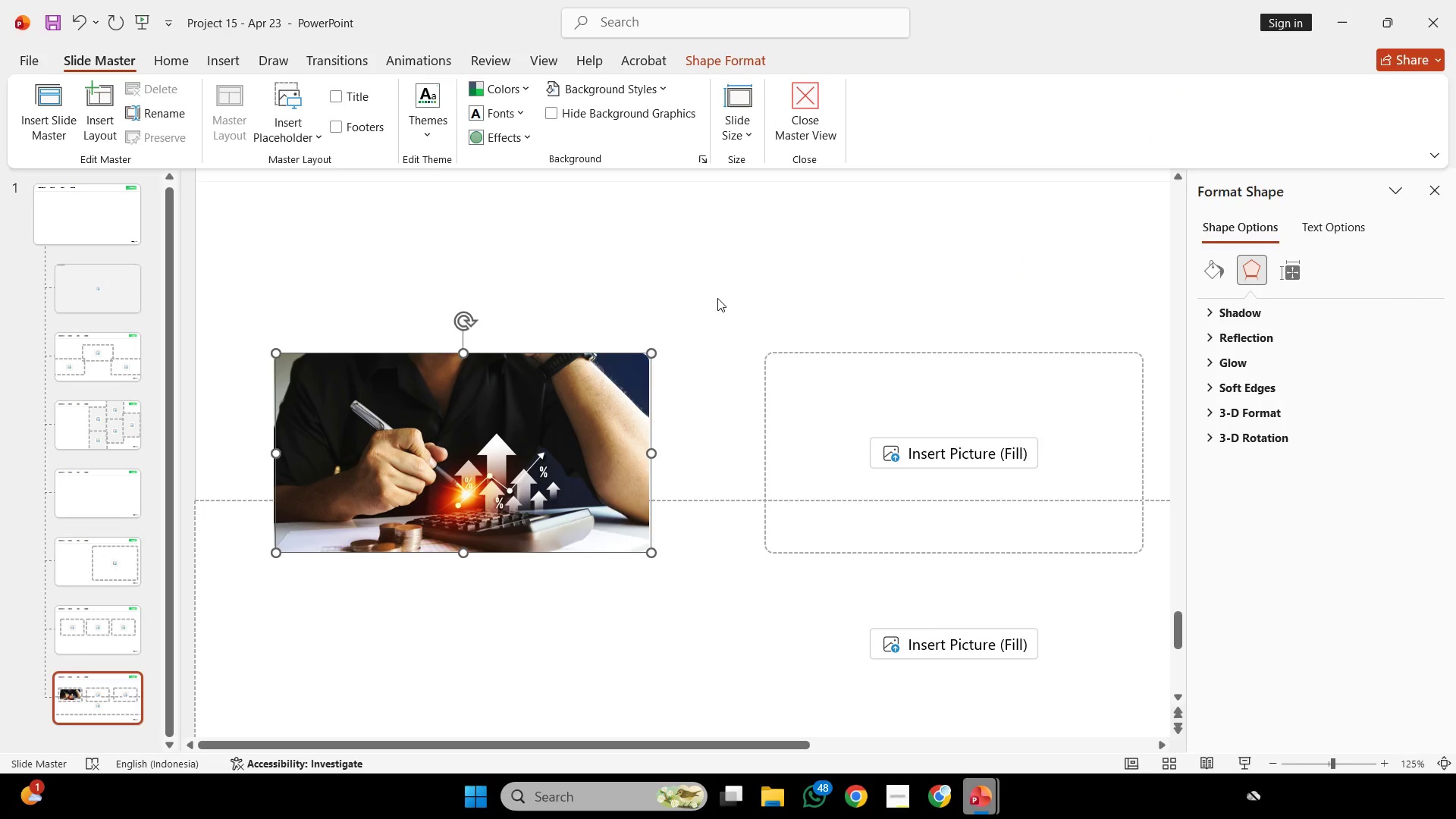 
key(ArrowLeft)
 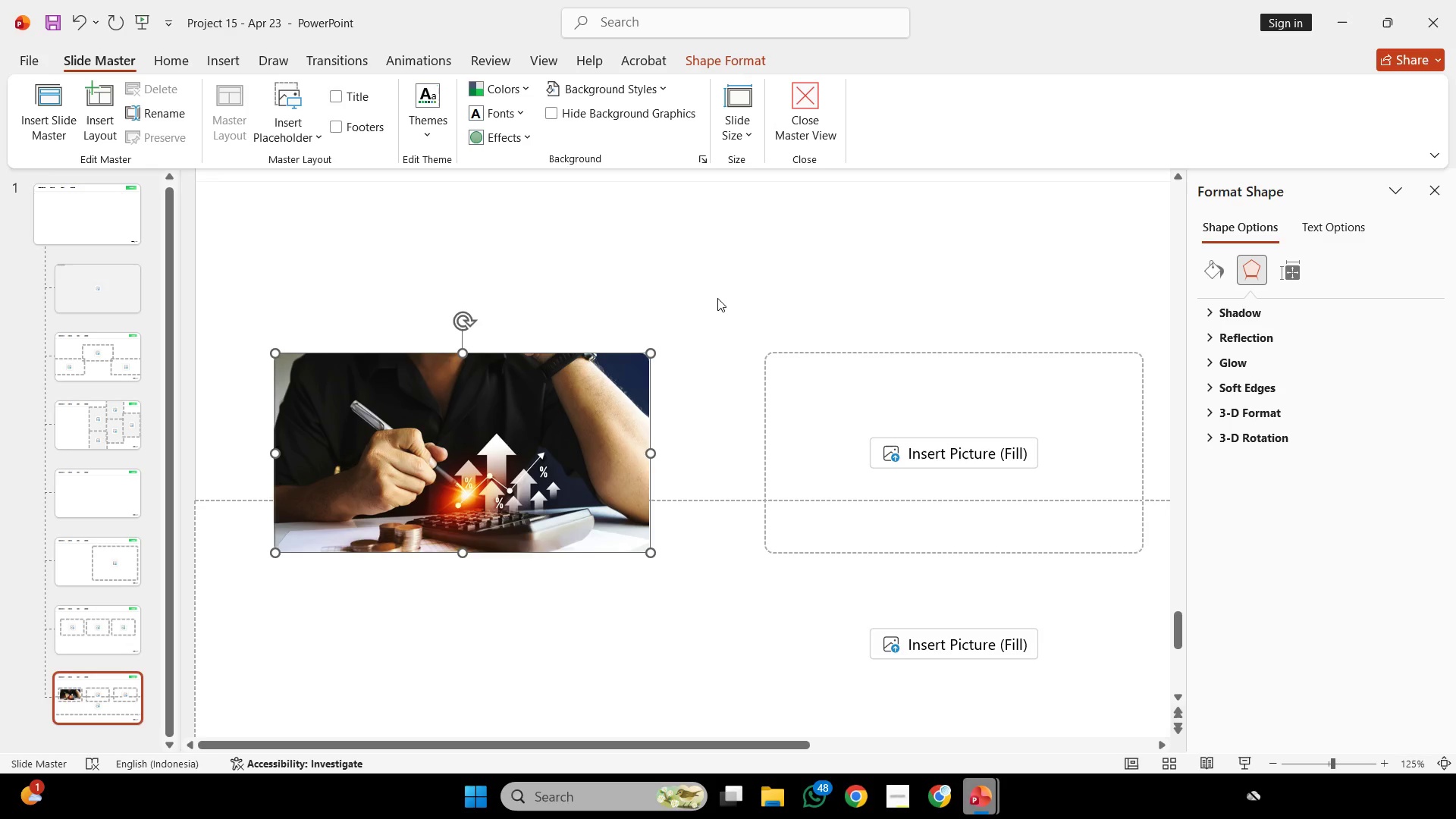 
key(ArrowLeft)
 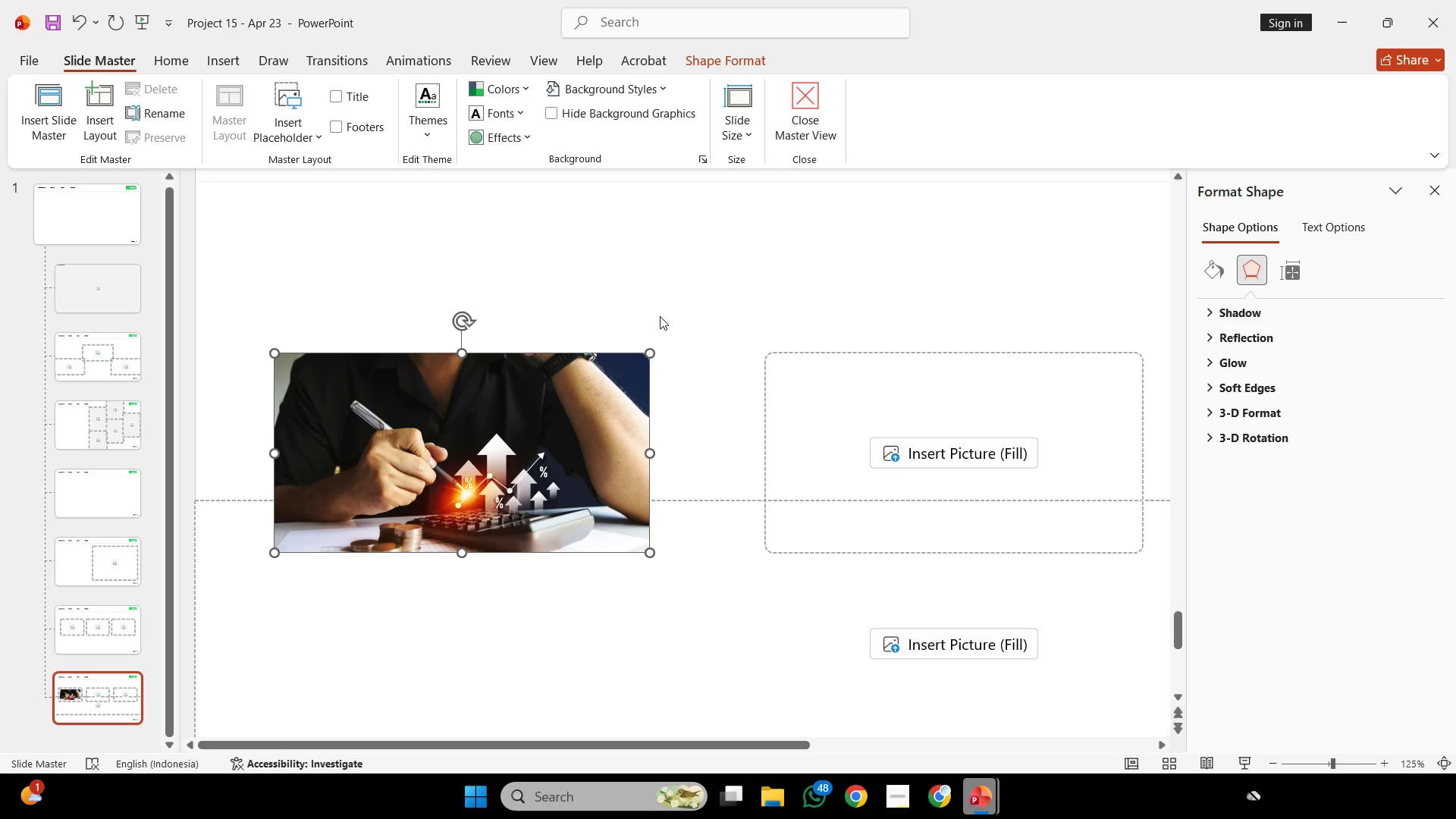 
left_click([564, 557])
 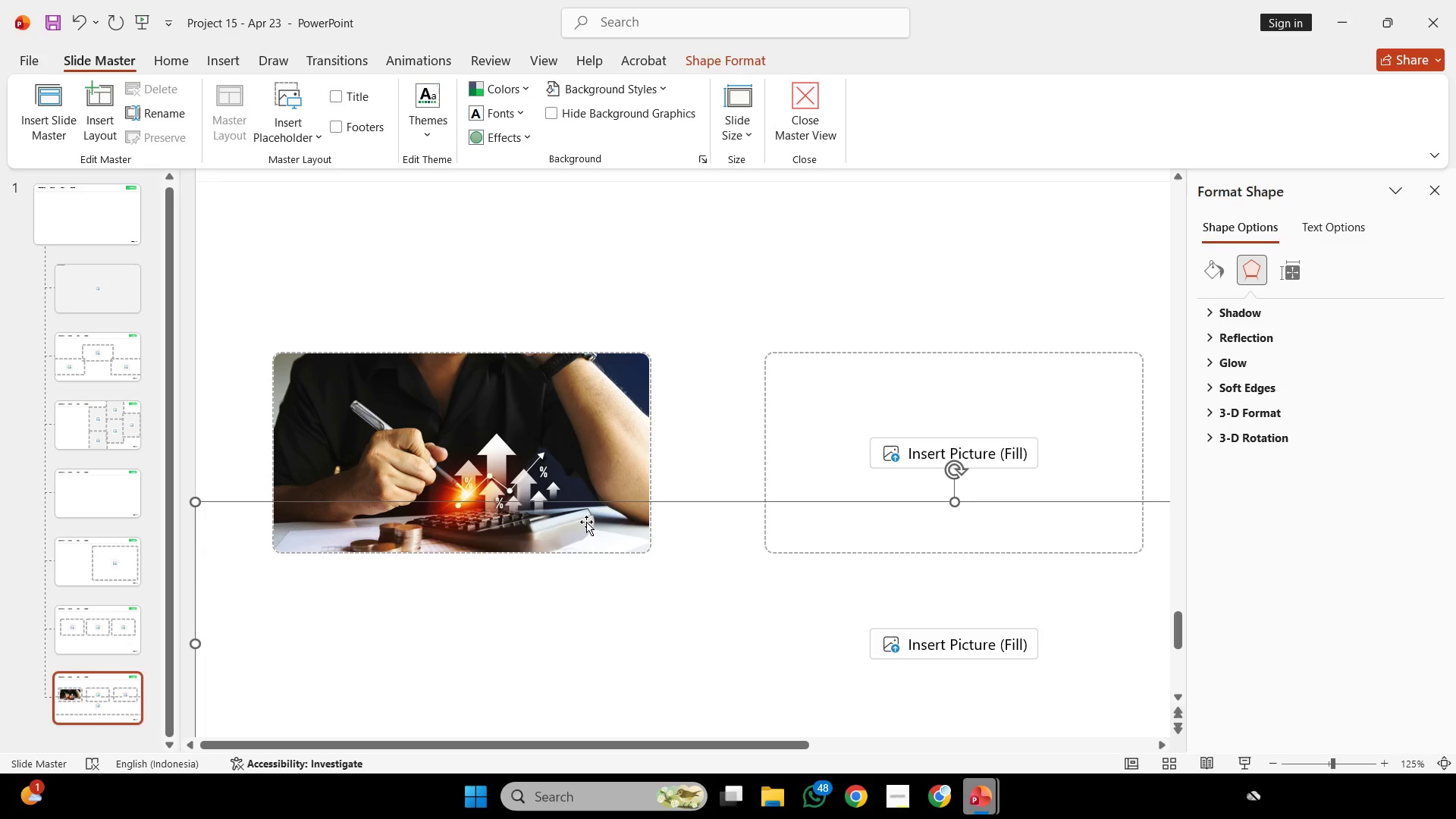 
left_click([565, 438])
 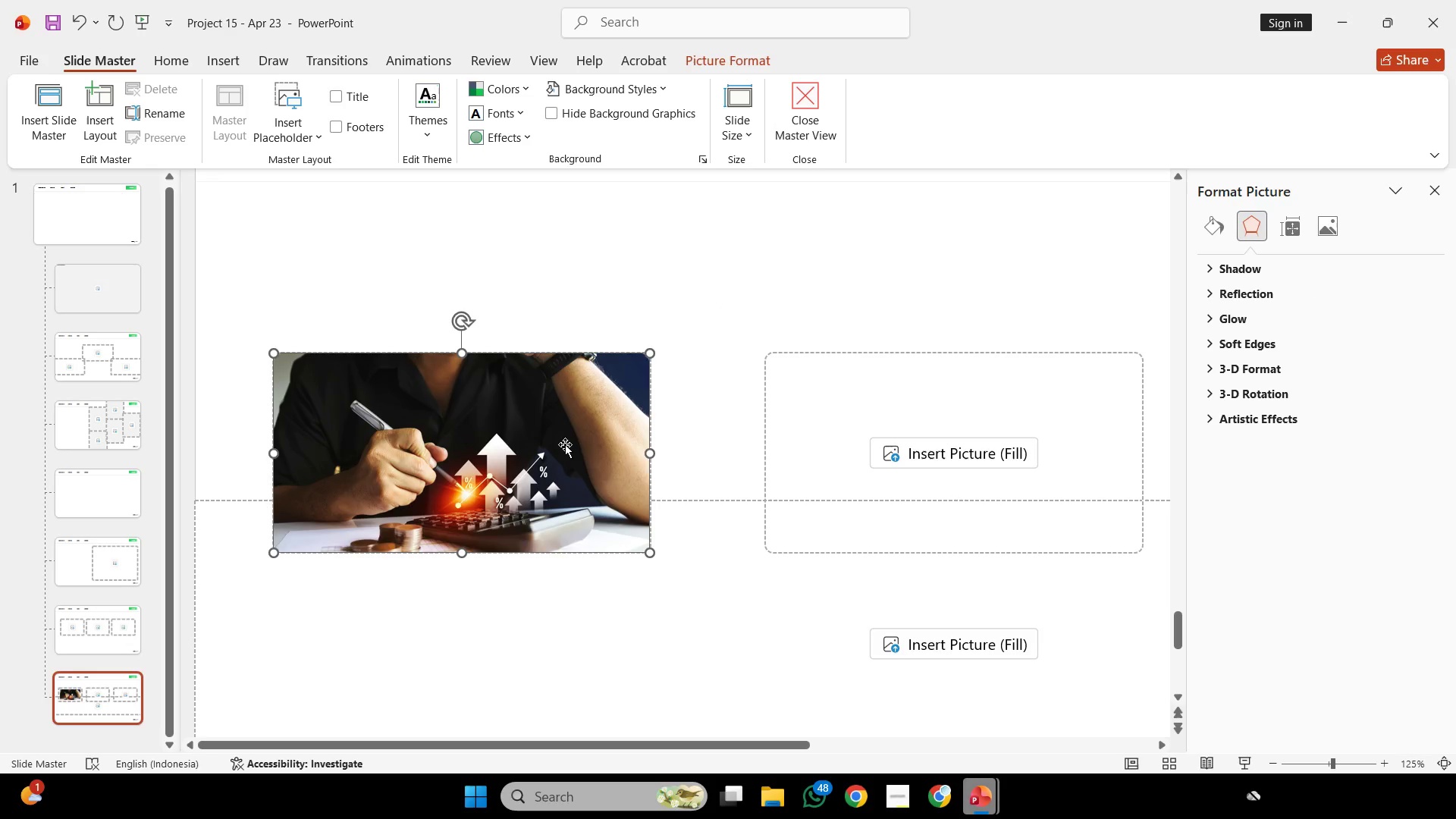 
key(Backspace)
 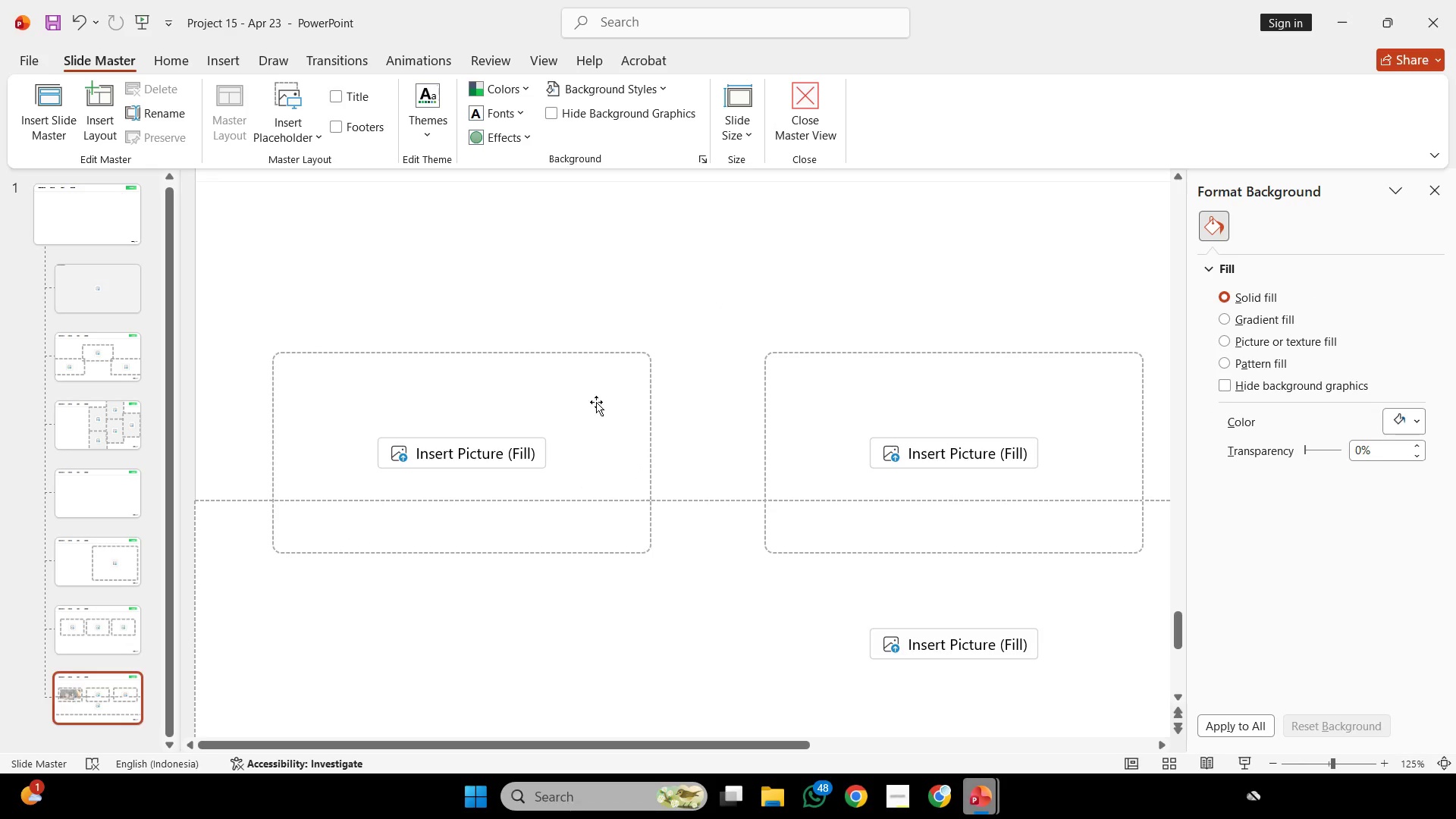 
hold_key(key=ControlLeft, duration=0.41)
scroll: coordinate [737, 242], scroll_direction: down, amount: 3.0
 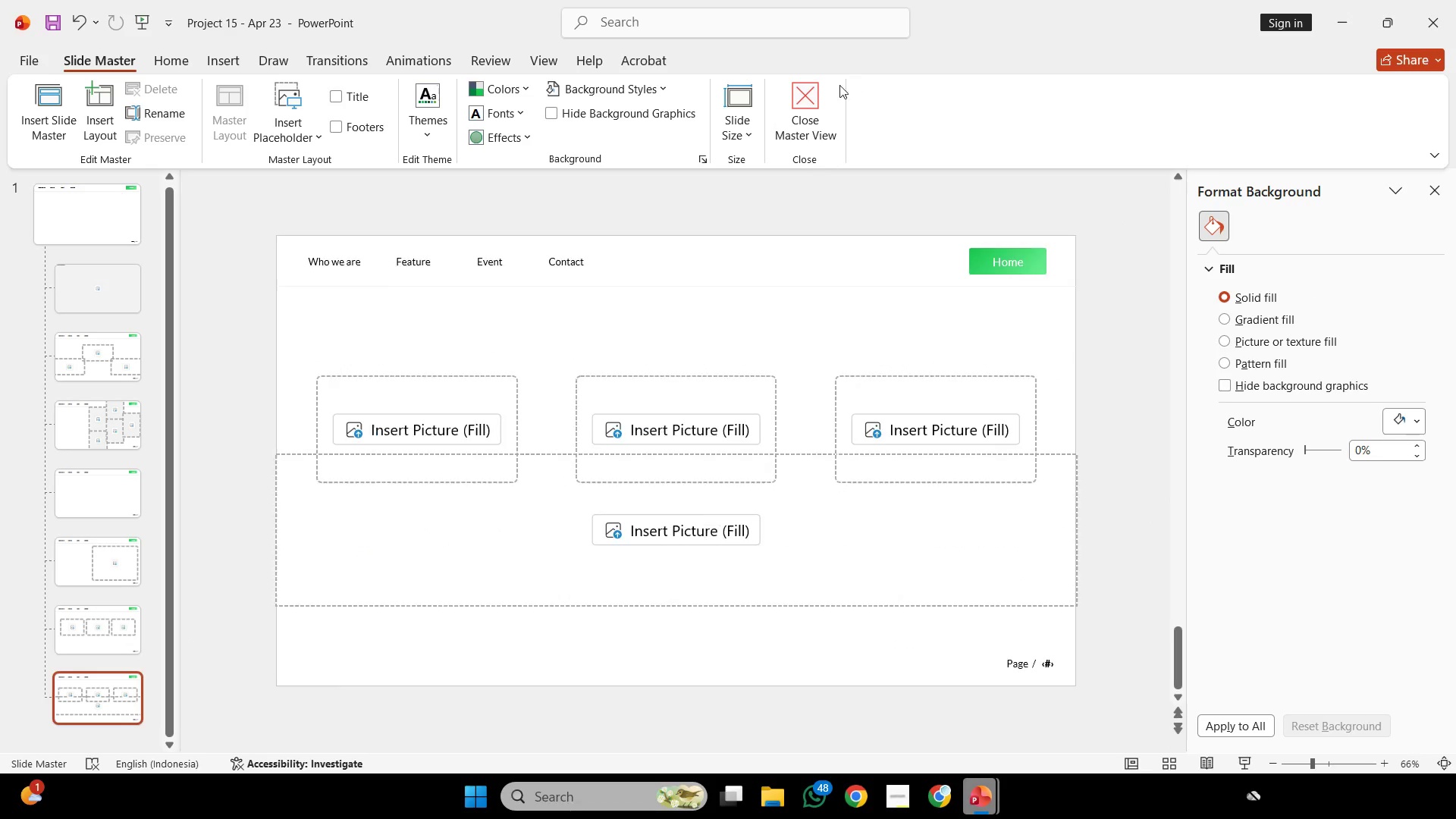 
left_click([828, 93])
 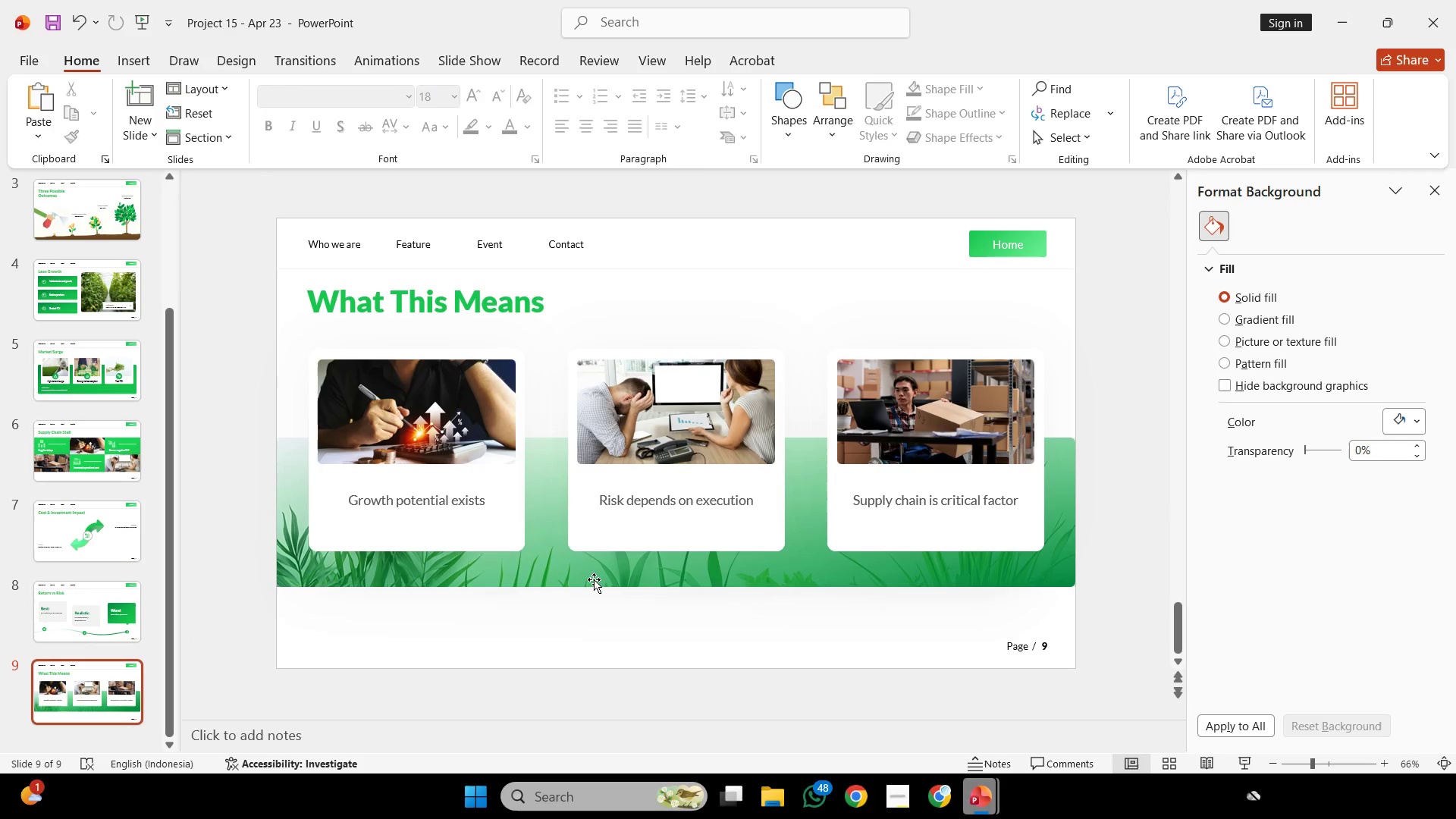 
left_click([616, 561])
 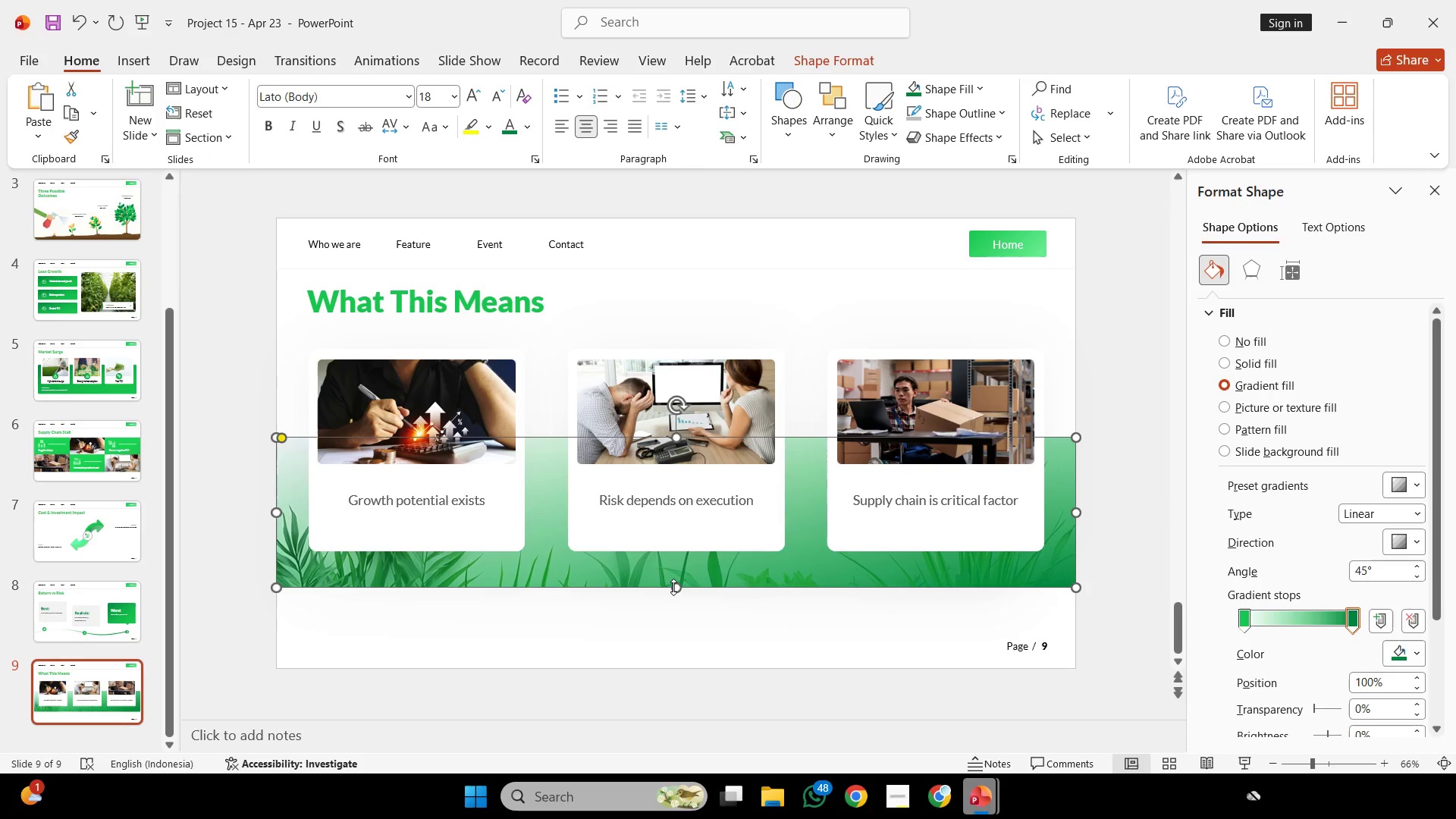 
left_click_drag(start_coordinate=[673, 587], to_coordinate=[672, 557])
 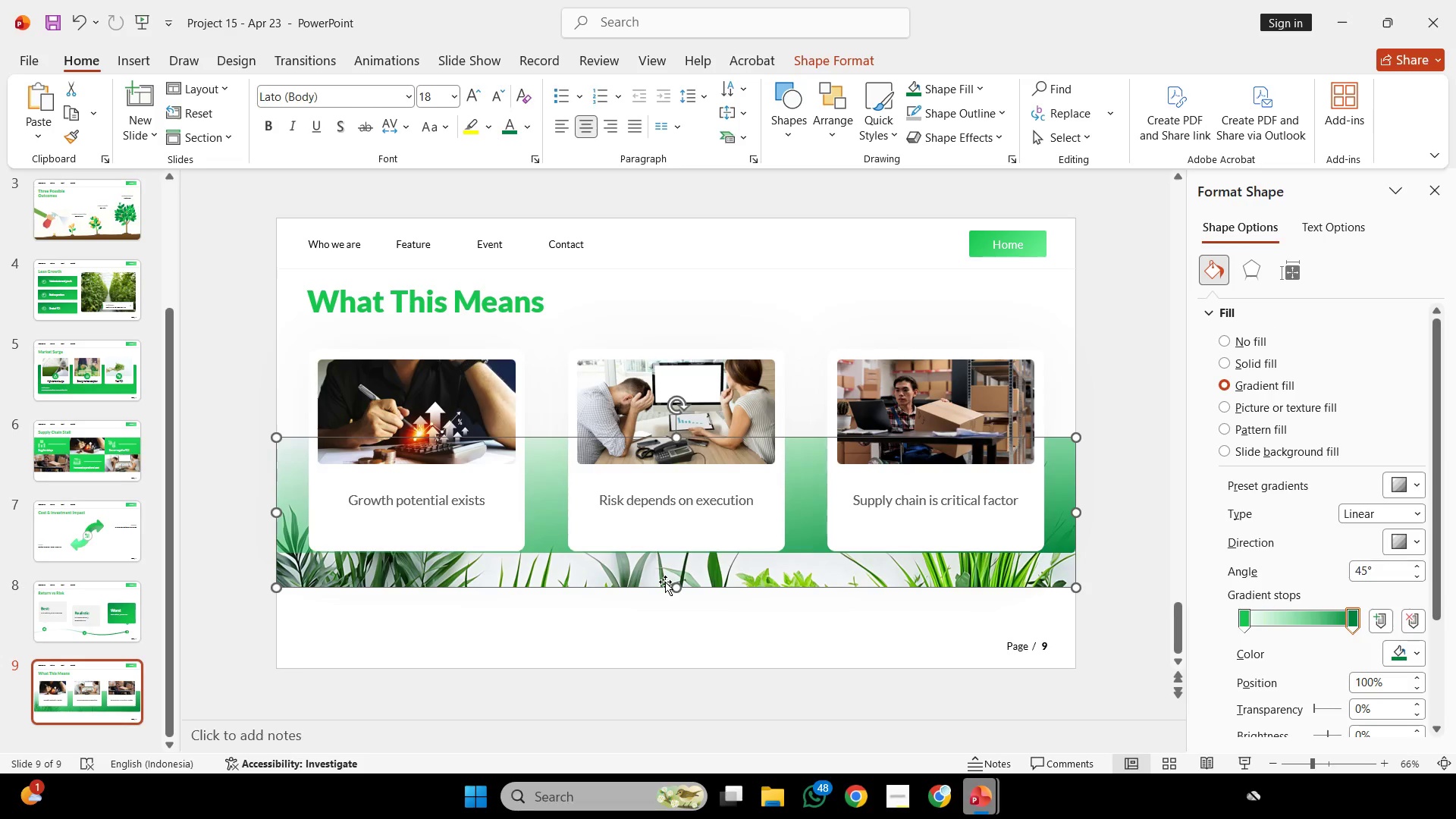 
double_click([665, 582])
 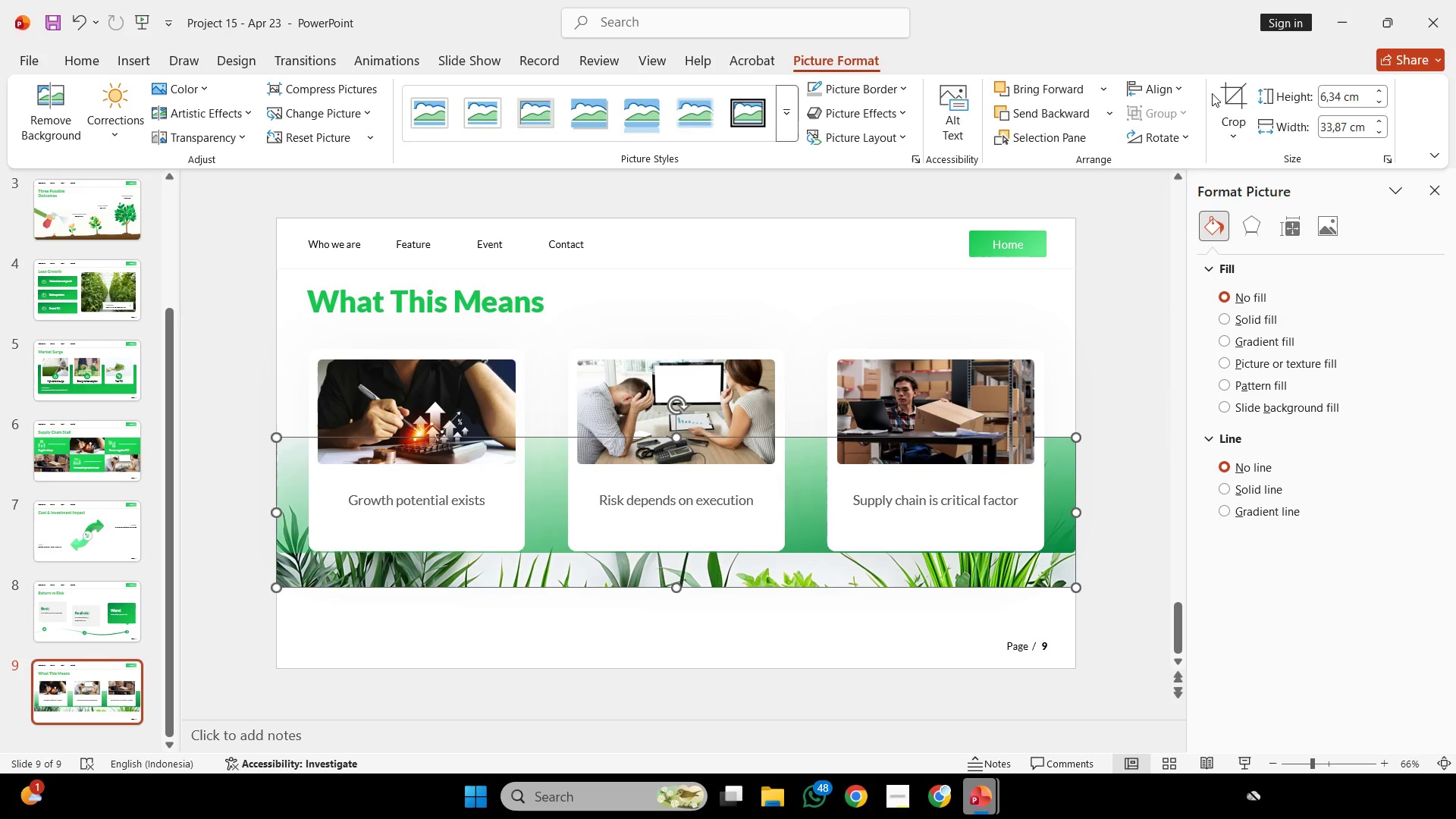 
double_click([1226, 93])
 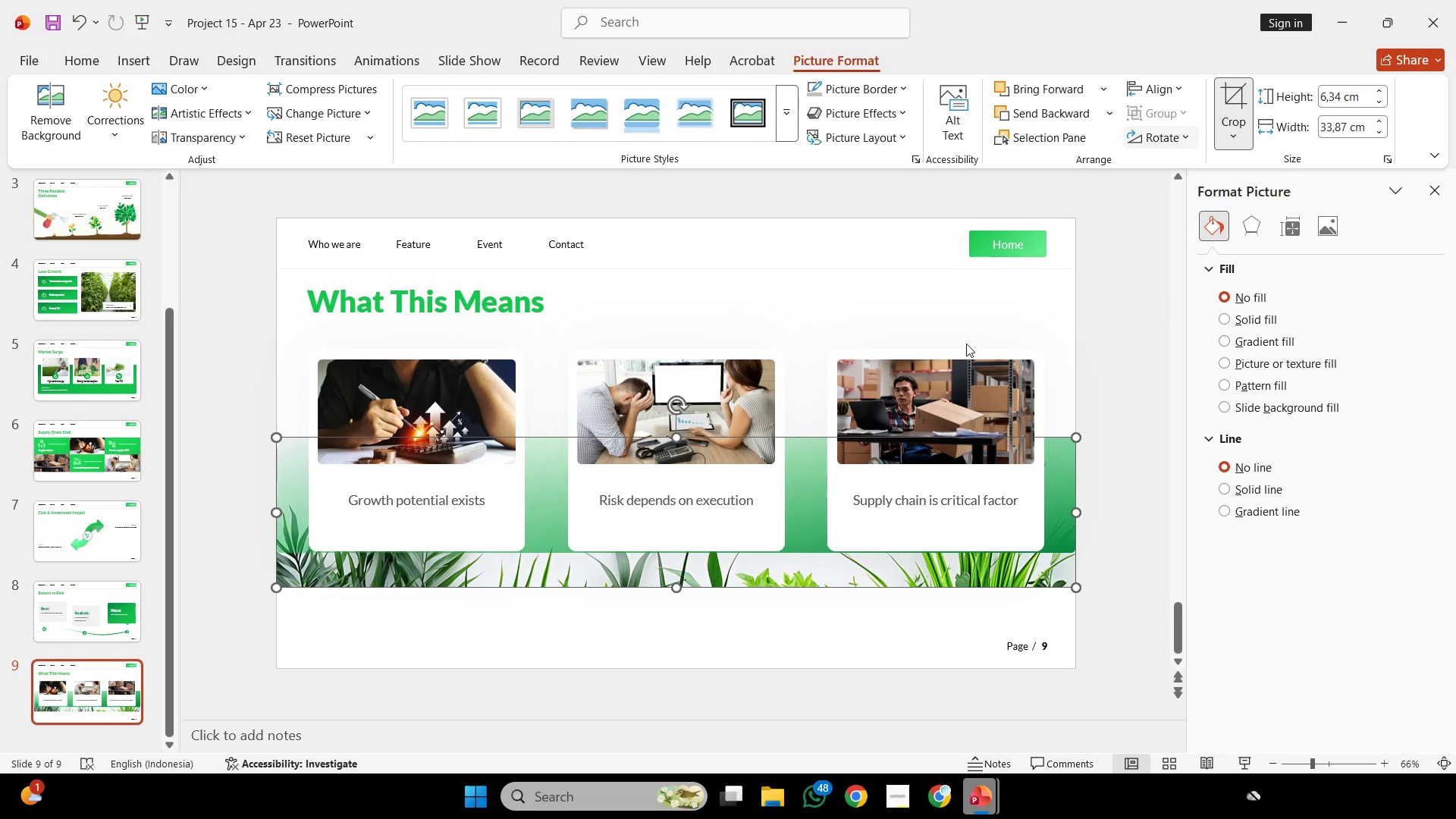 
hold_key(key=ShiftLeft, duration=2.09)
left_click_drag(start_coordinate=[893, 523], to_coordinate=[896, 369])
 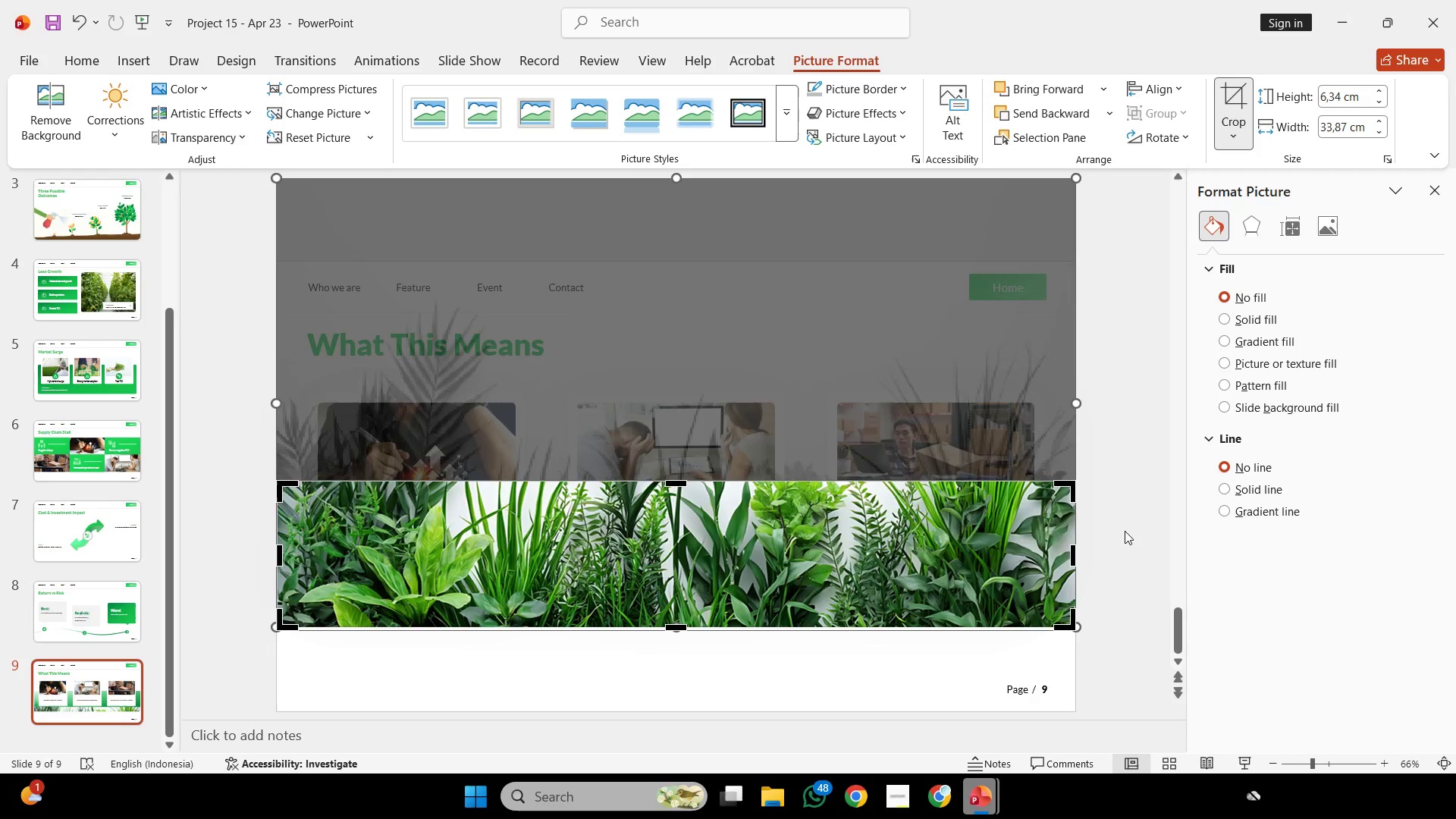 
left_click([1125, 531])
 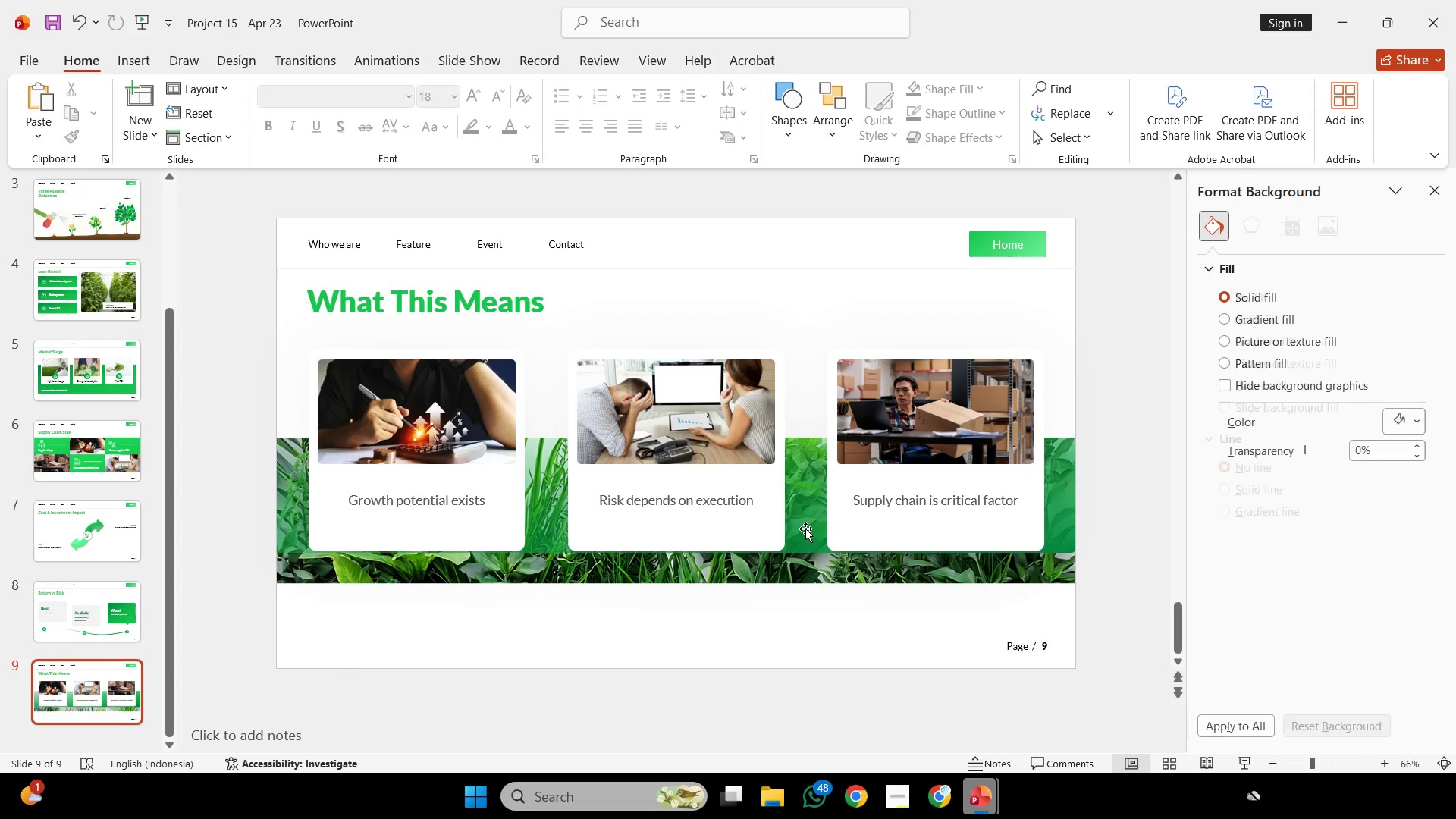 
left_click([809, 525])
 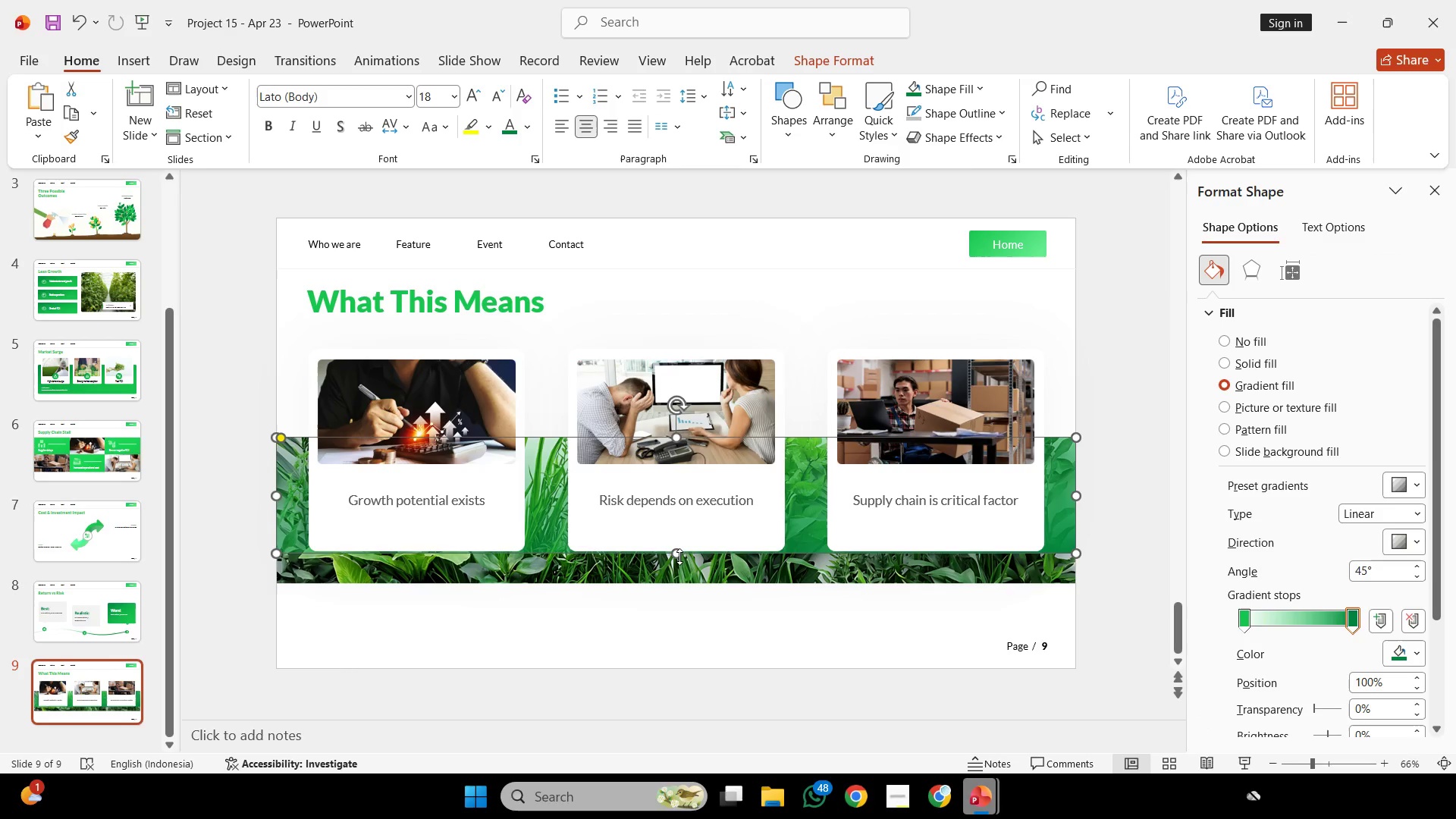 
left_click_drag(start_coordinate=[679, 555], to_coordinate=[682, 579])
 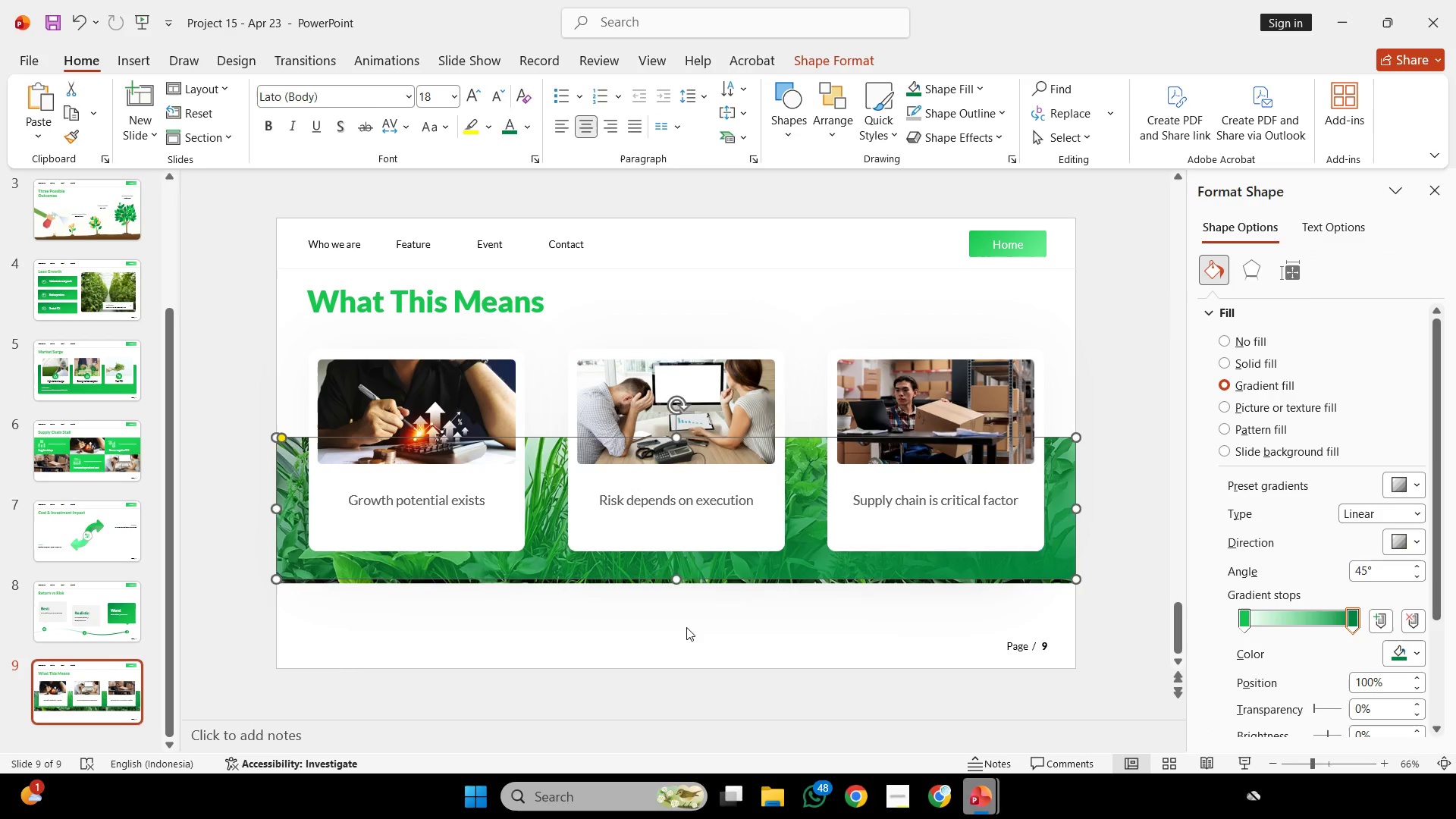 
left_click([686, 627])
 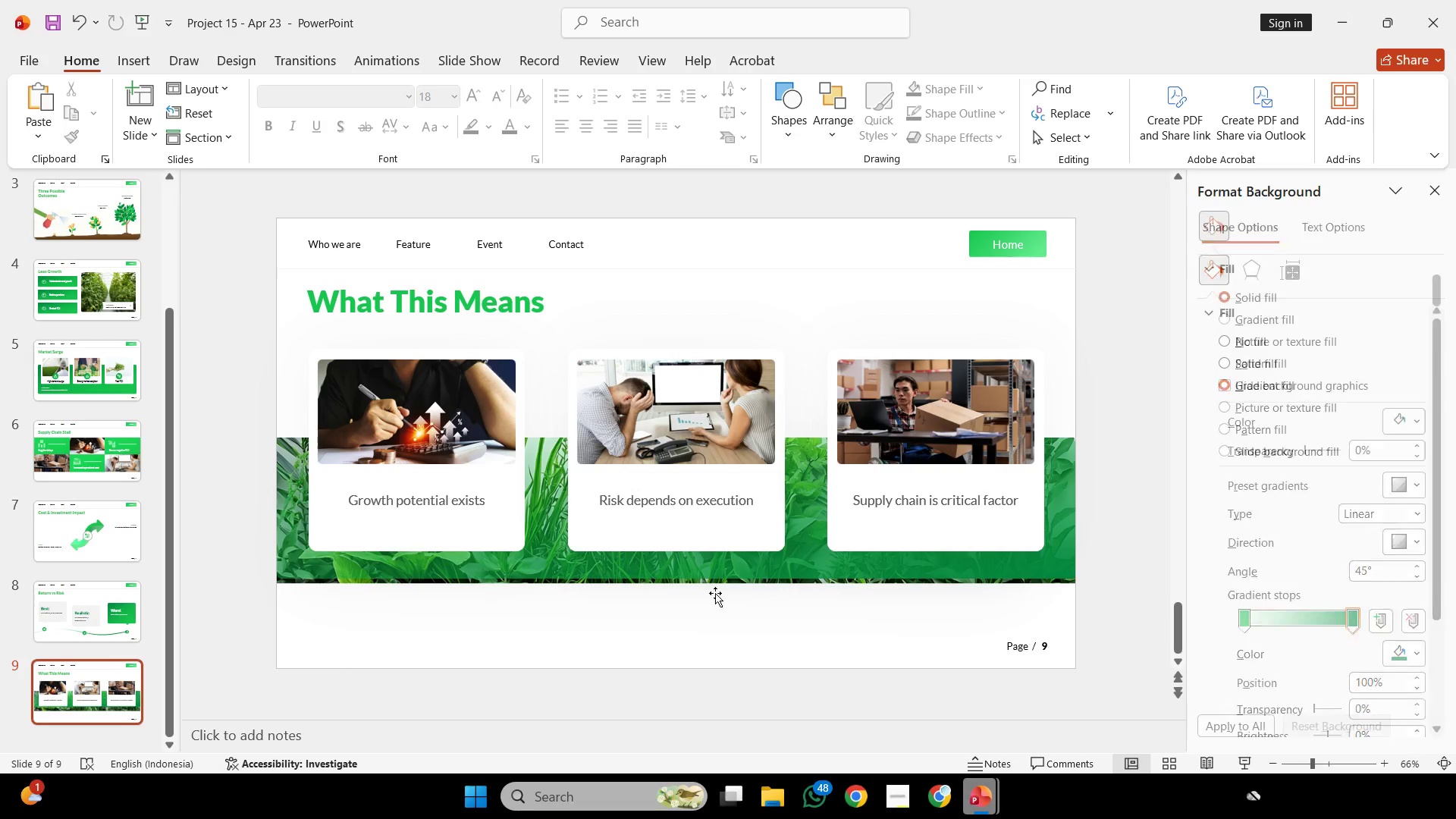 
hold_key(key=ControlLeft, duration=0.31)
scroll: coordinate [717, 579], scroll_direction: up, amount: 2.0
 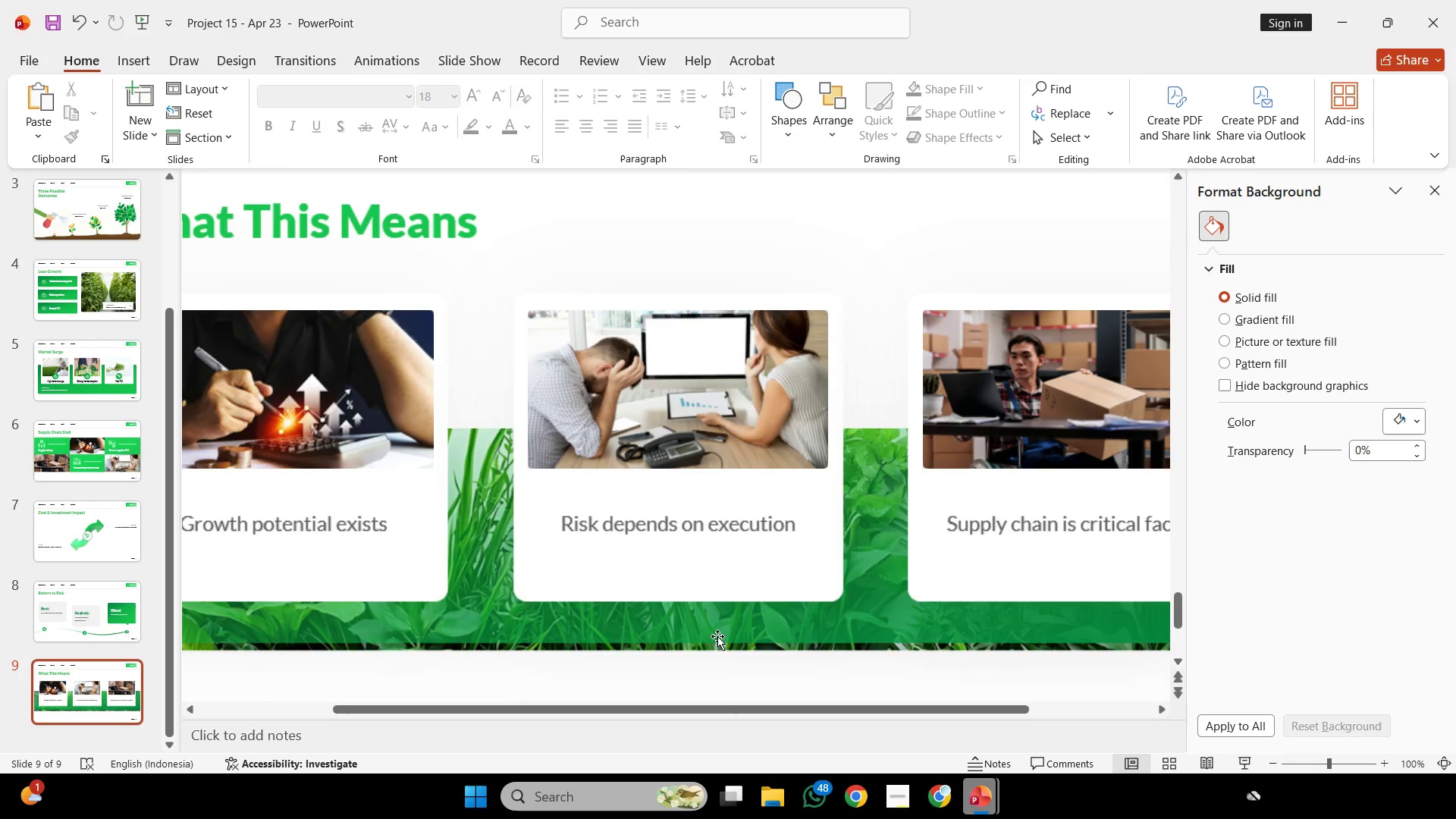 
left_click([717, 635])
 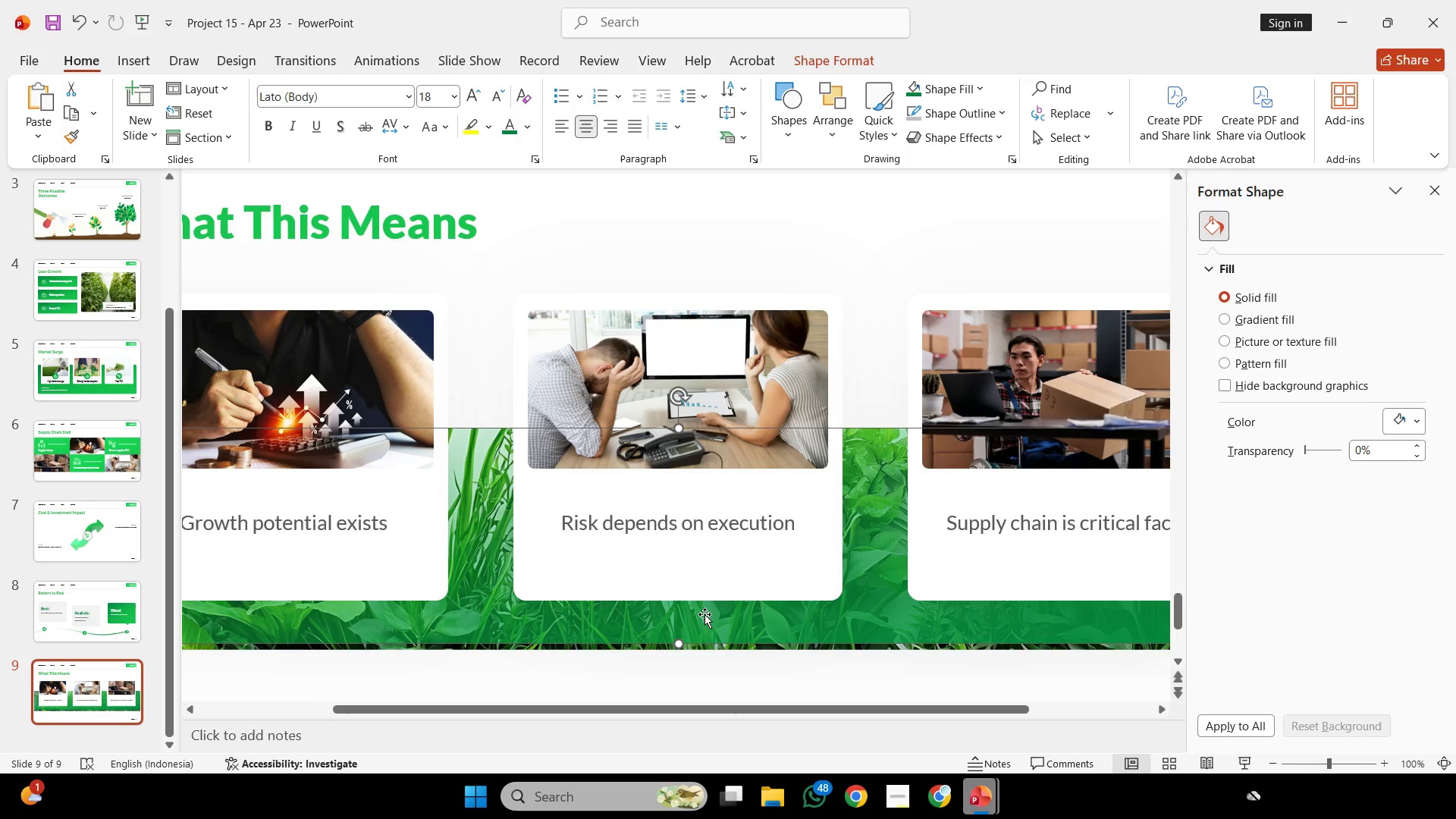 
scroll: coordinate [702, 618], scroll_direction: down, amount: 1.0
 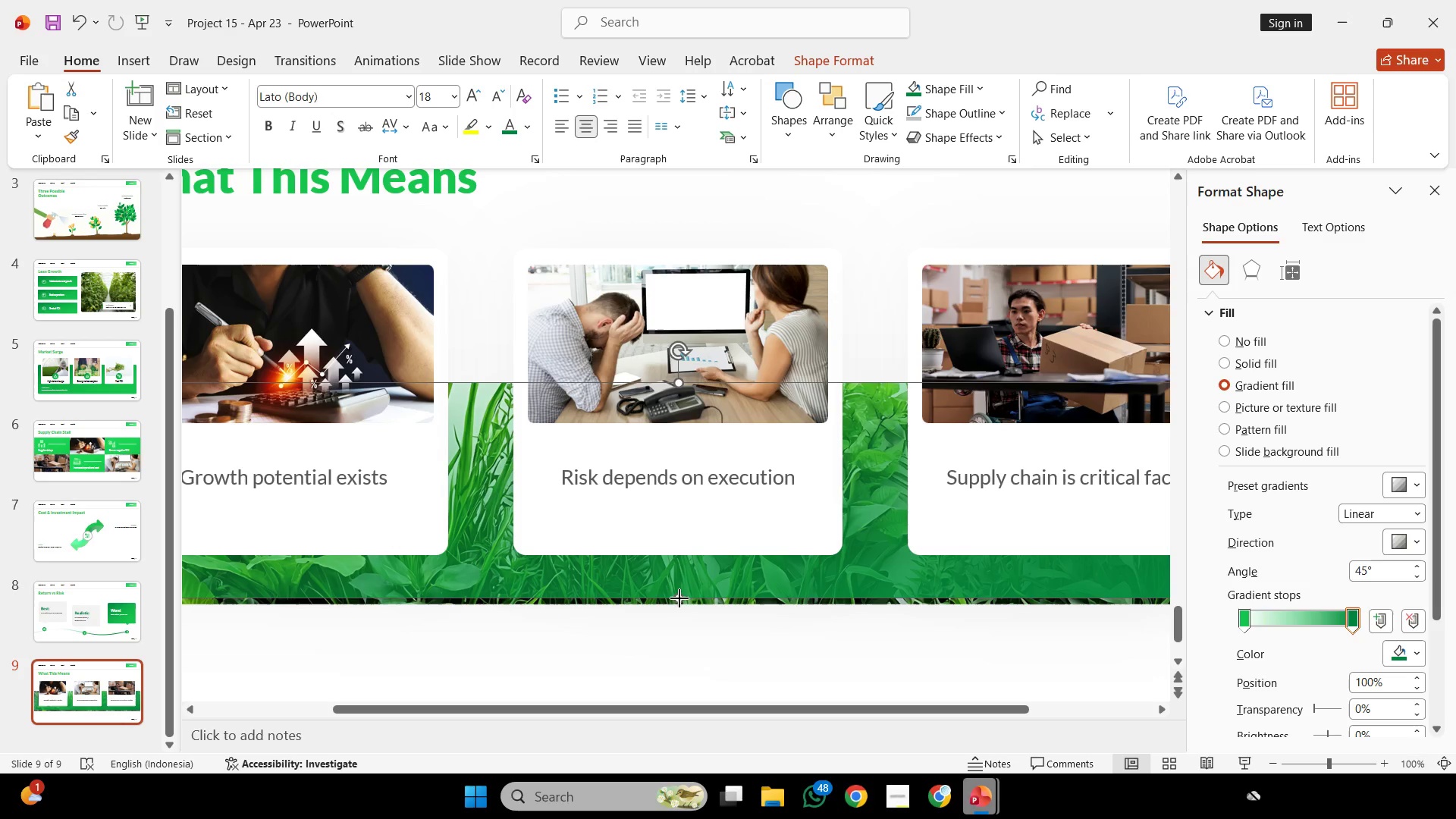 
left_click_drag(start_coordinate=[679, 598], to_coordinate=[681, 604])
 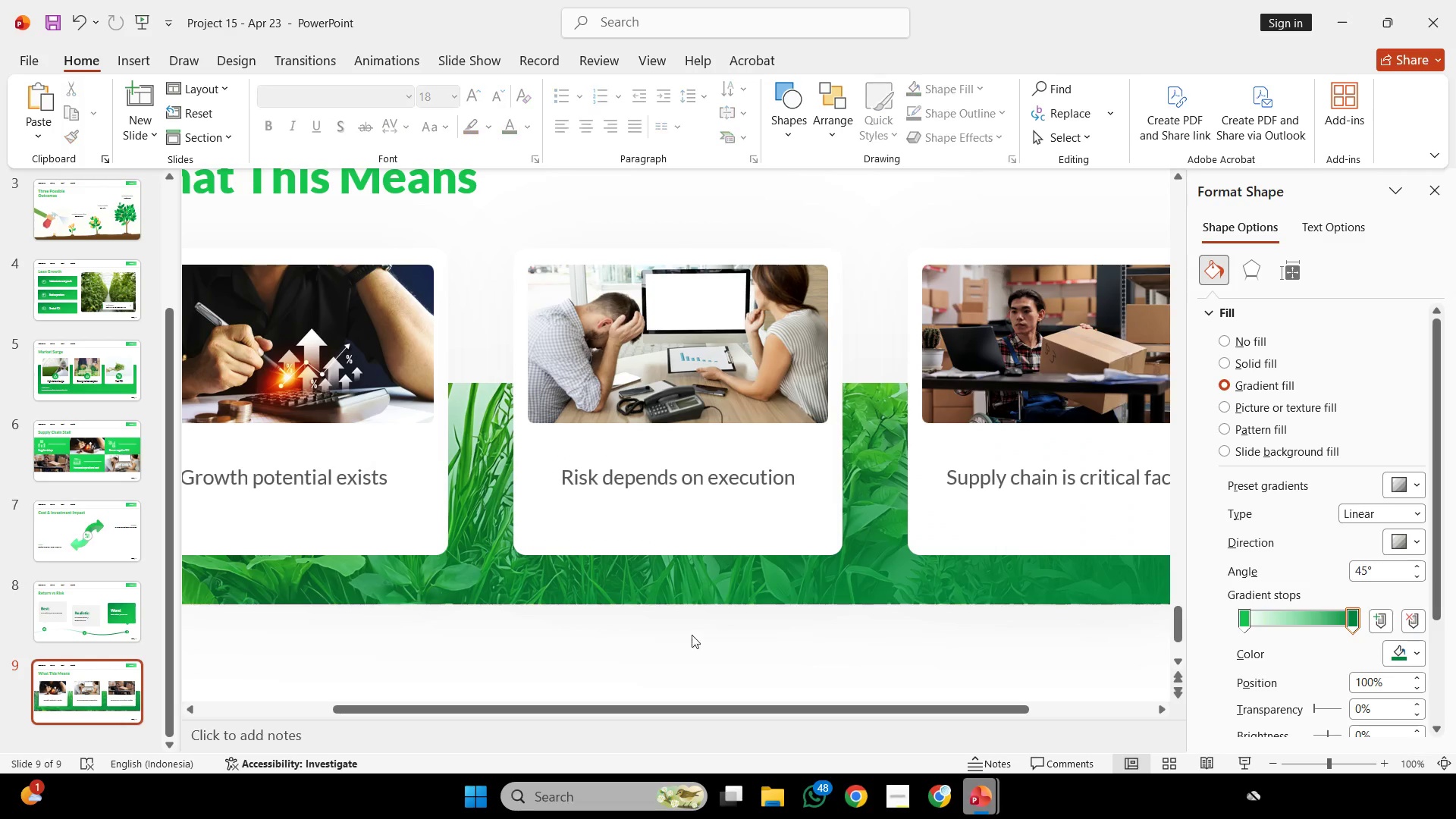 
hold_key(key=ControlLeft, duration=0.69)
scroll: coordinate [742, 596], scroll_direction: down, amount: 3.0
 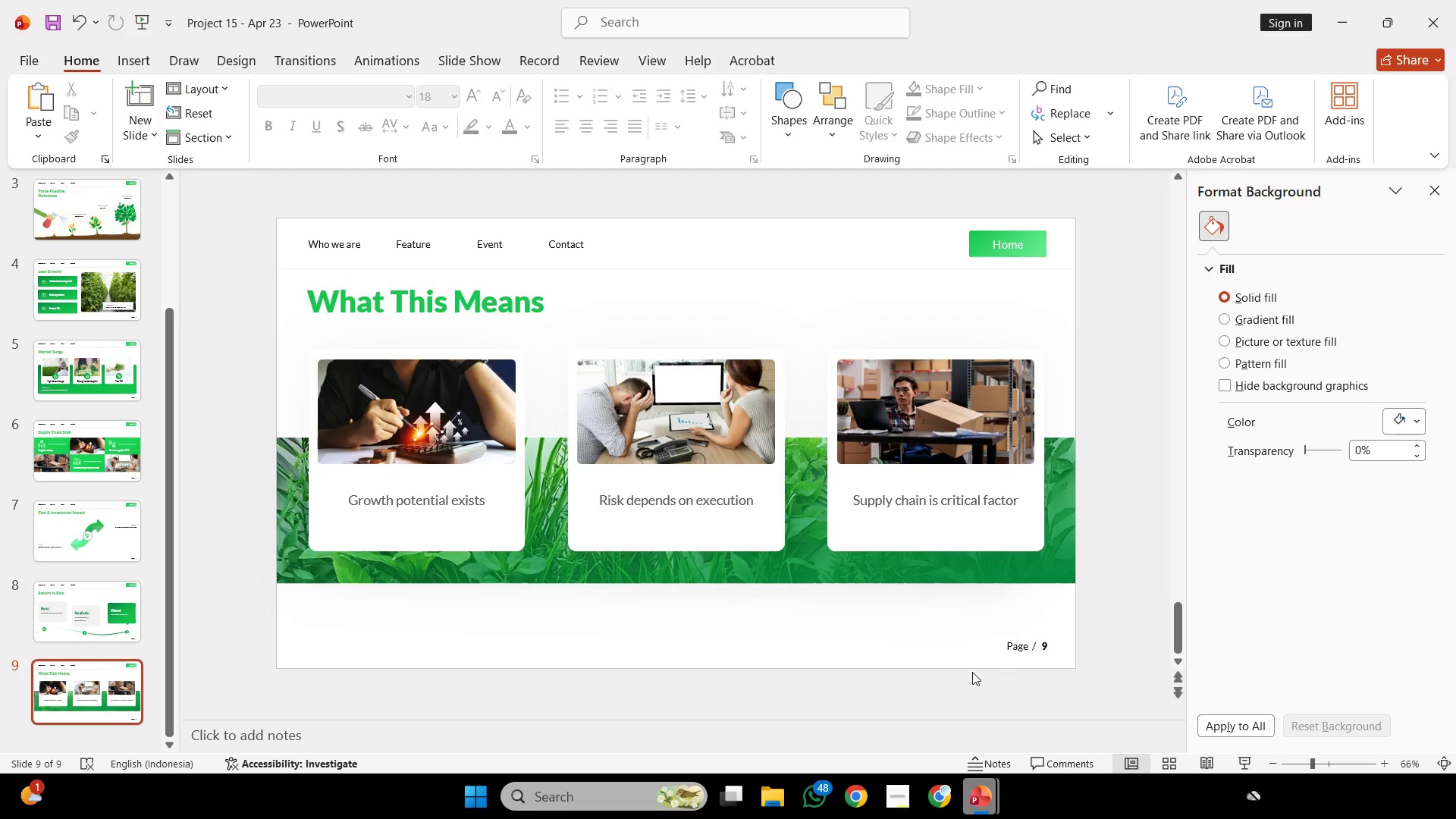 
wait(140.75)
 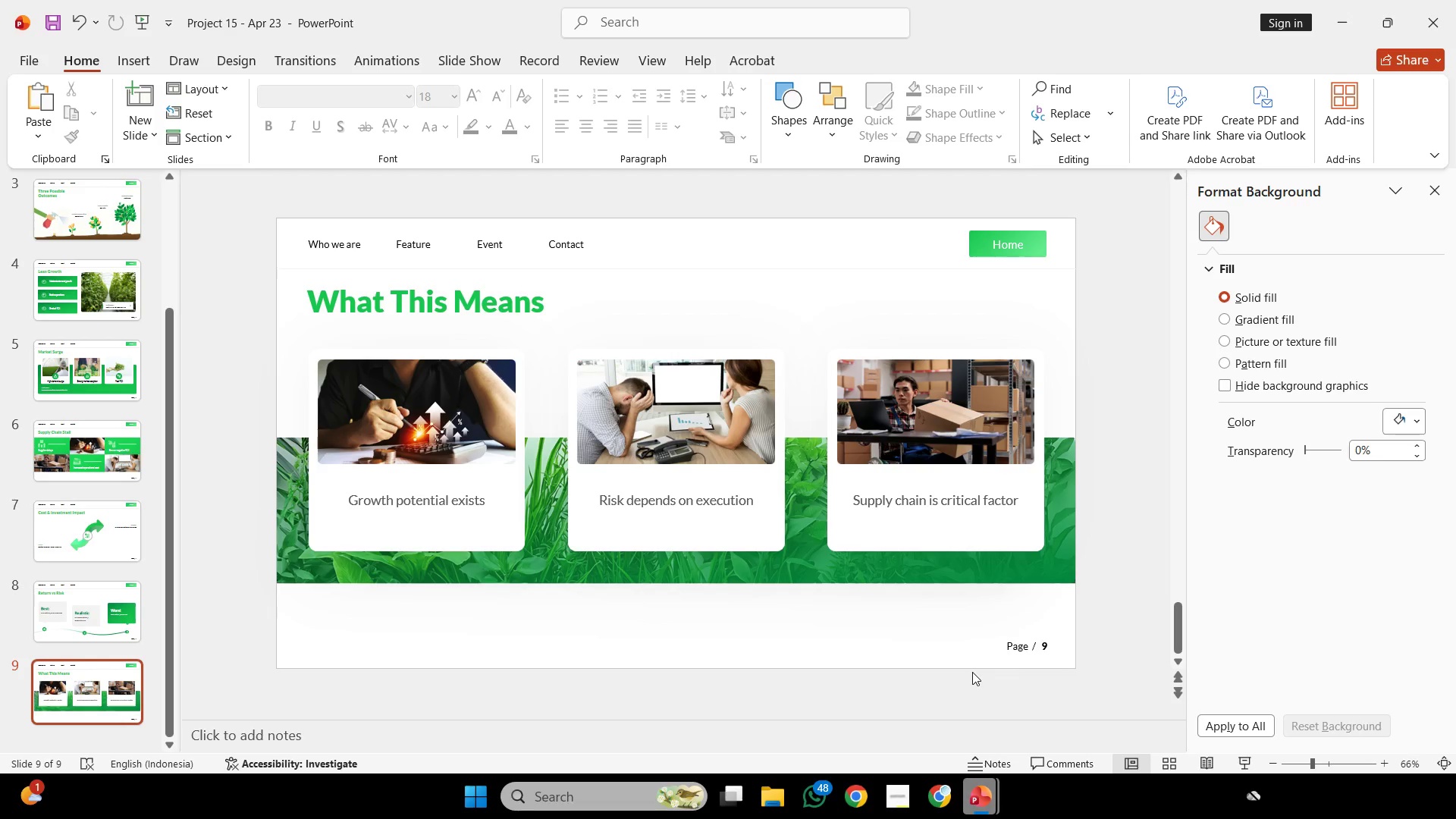 
left_click([903, 679])
 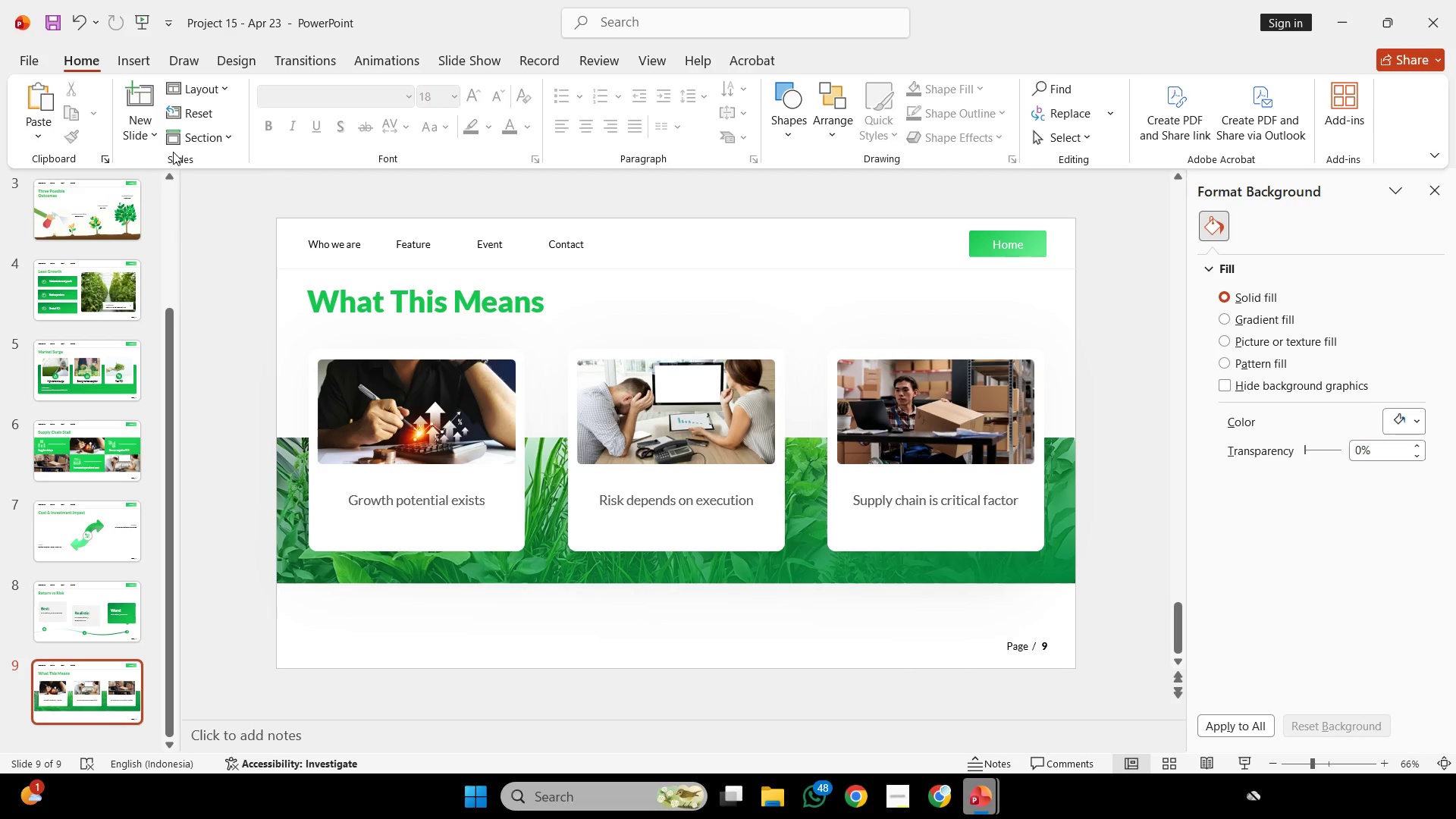 
scroll: coordinate [223, 172], scroll_direction: down, amount: 1.0
 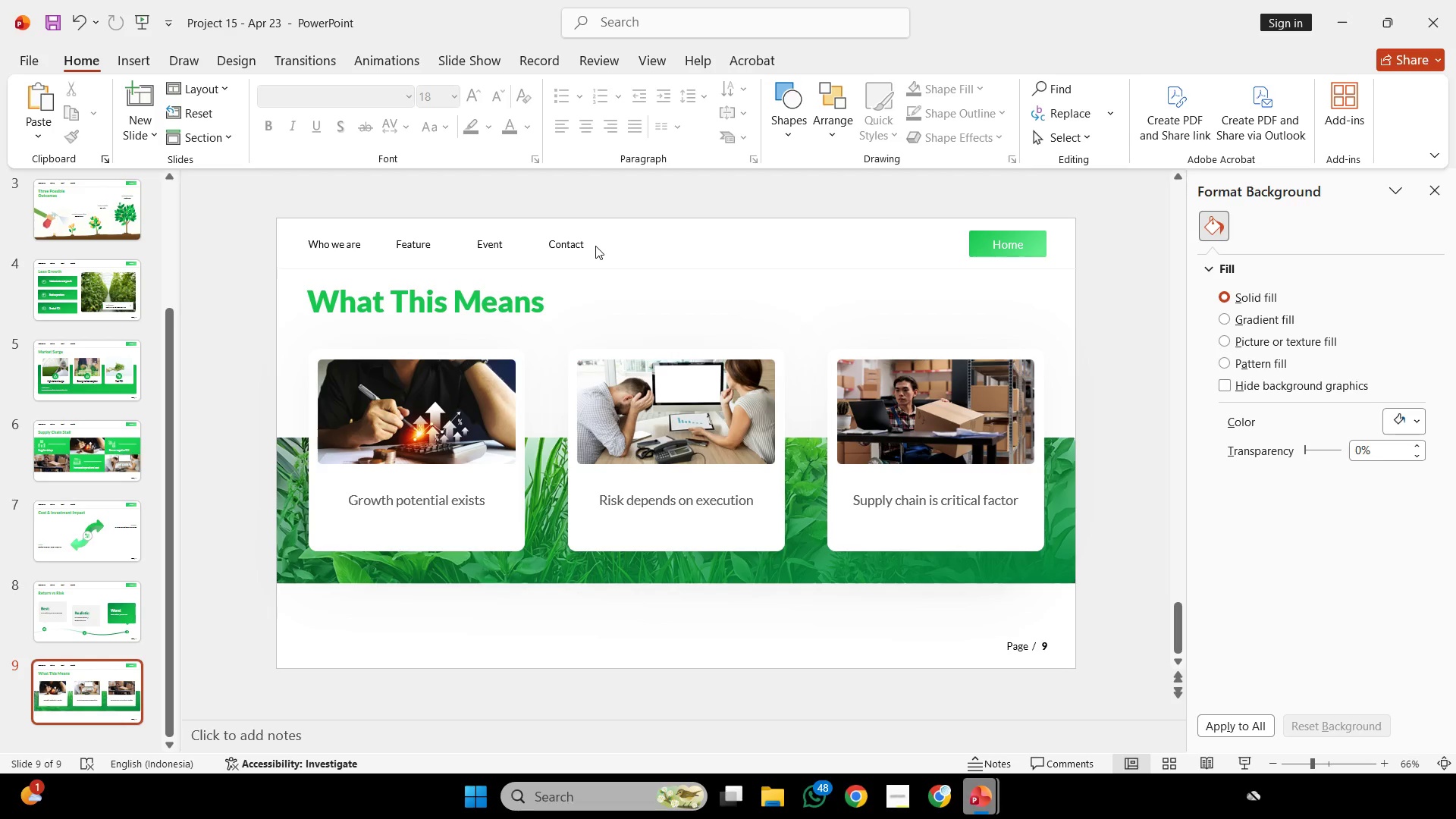 
wait(104.95)
 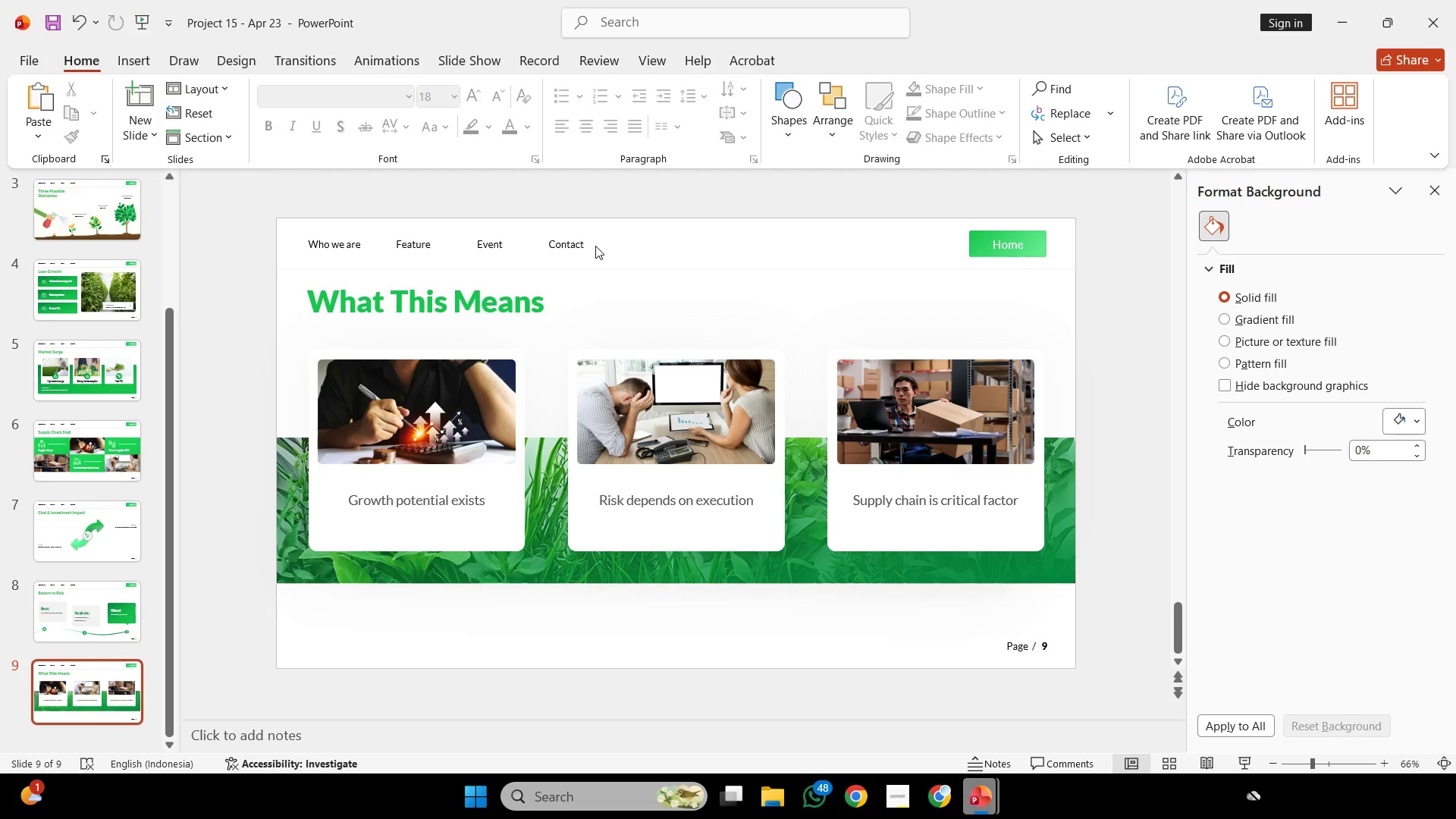 
key(Space)
 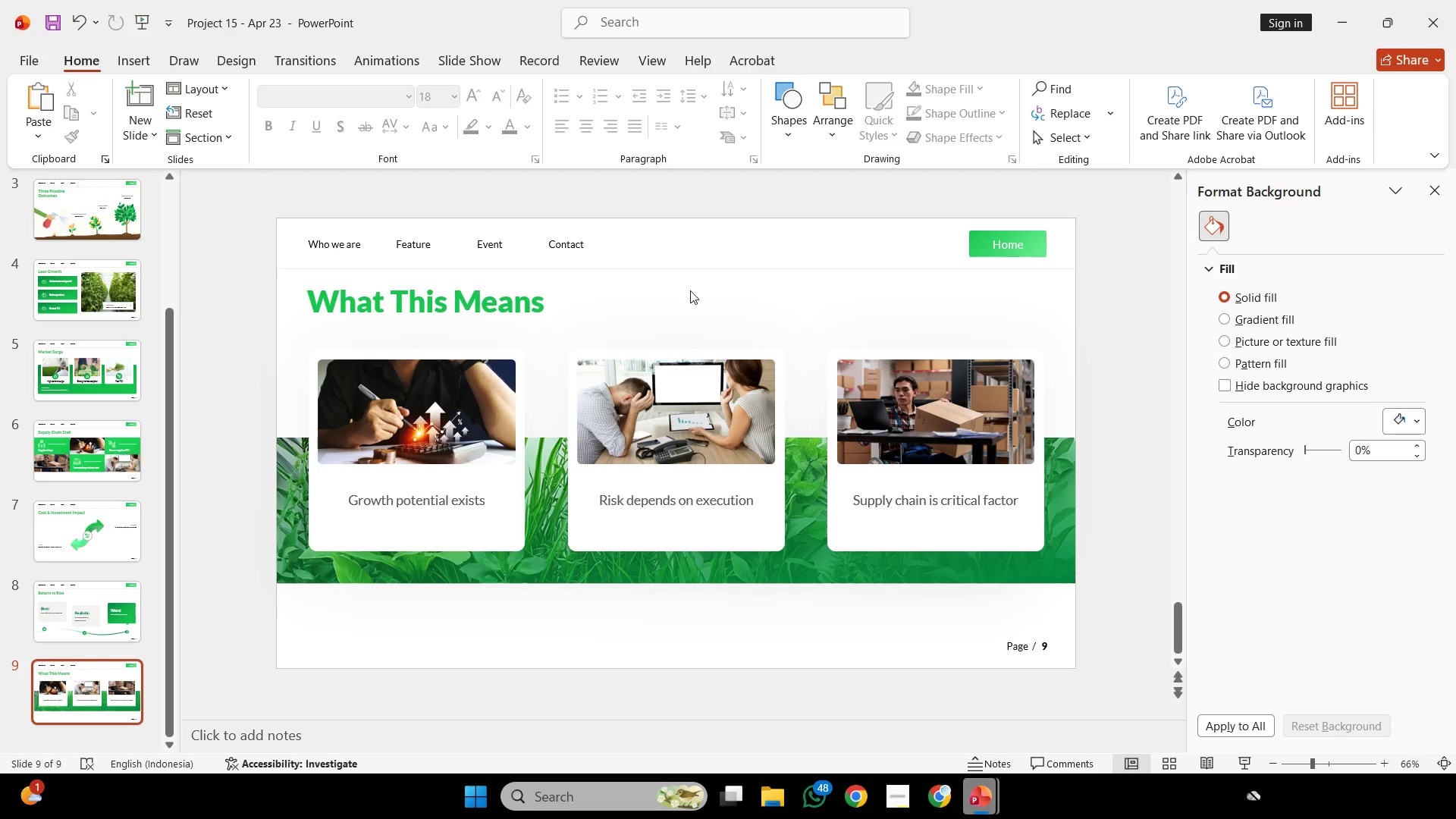 
hold_key(key=Space, duration=1.52)
 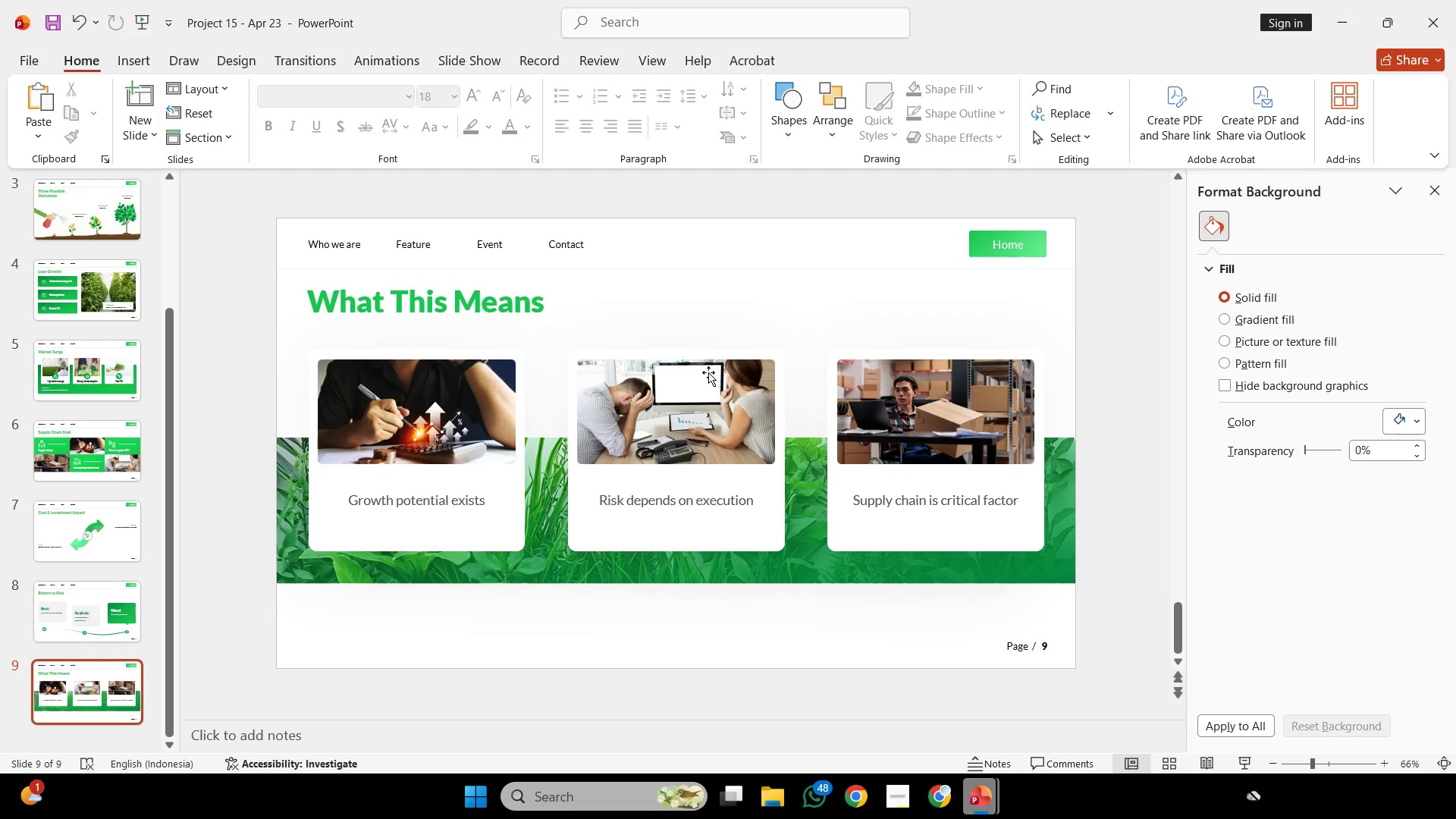 
hold_key(key=Space, duration=1.06)
 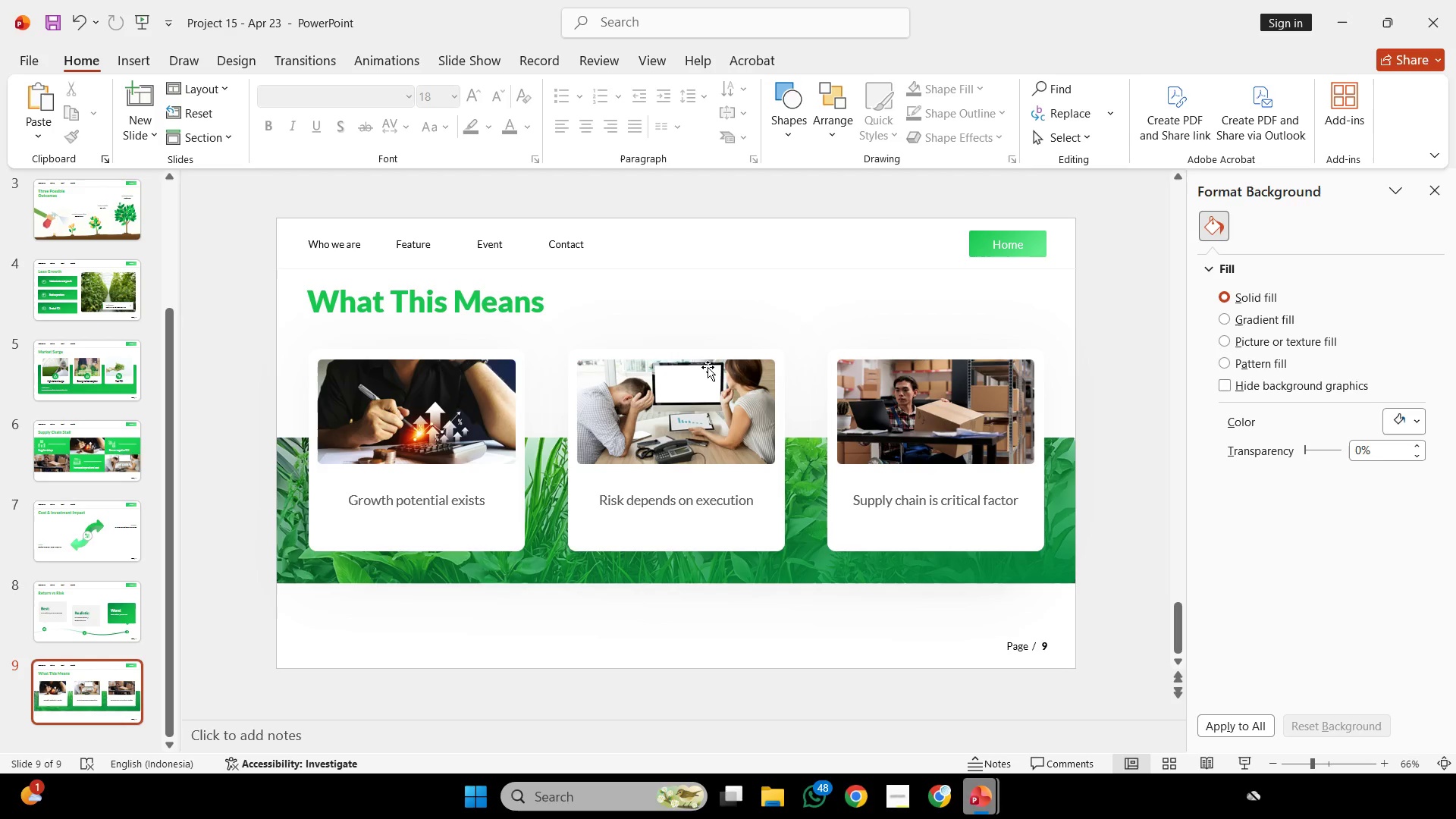 
key(Space)
 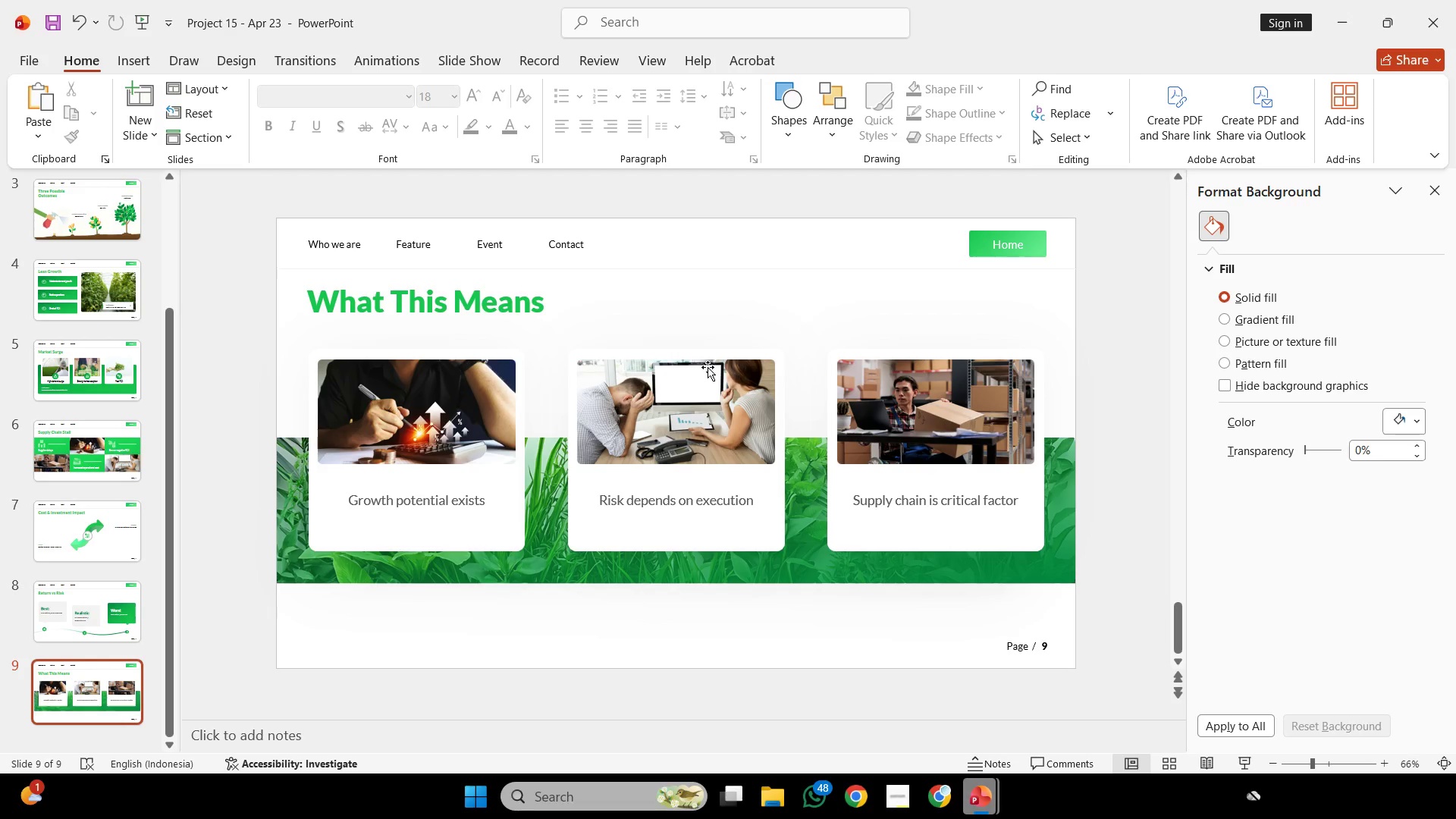 
key(Space)
 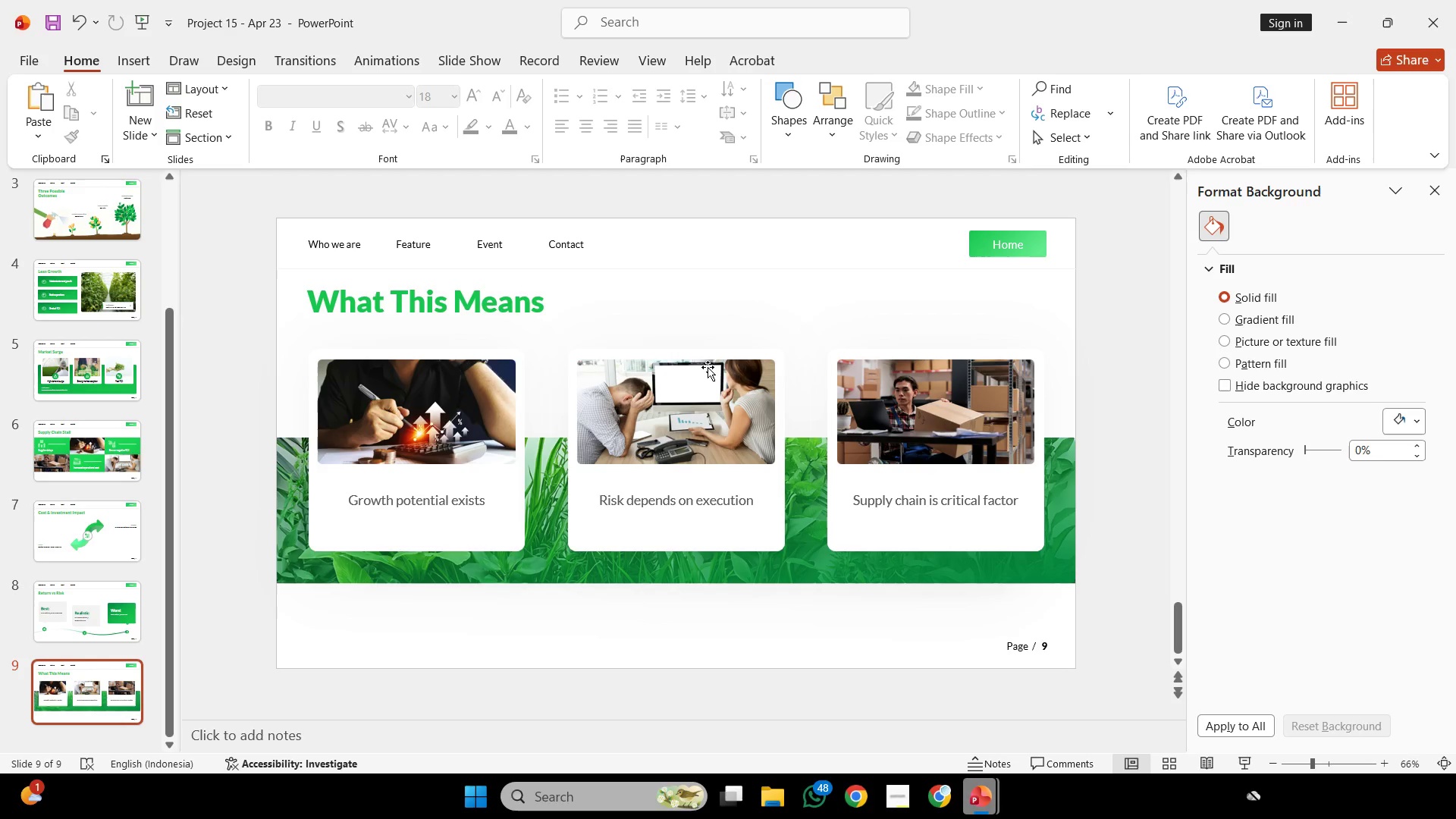 
key(Space)
 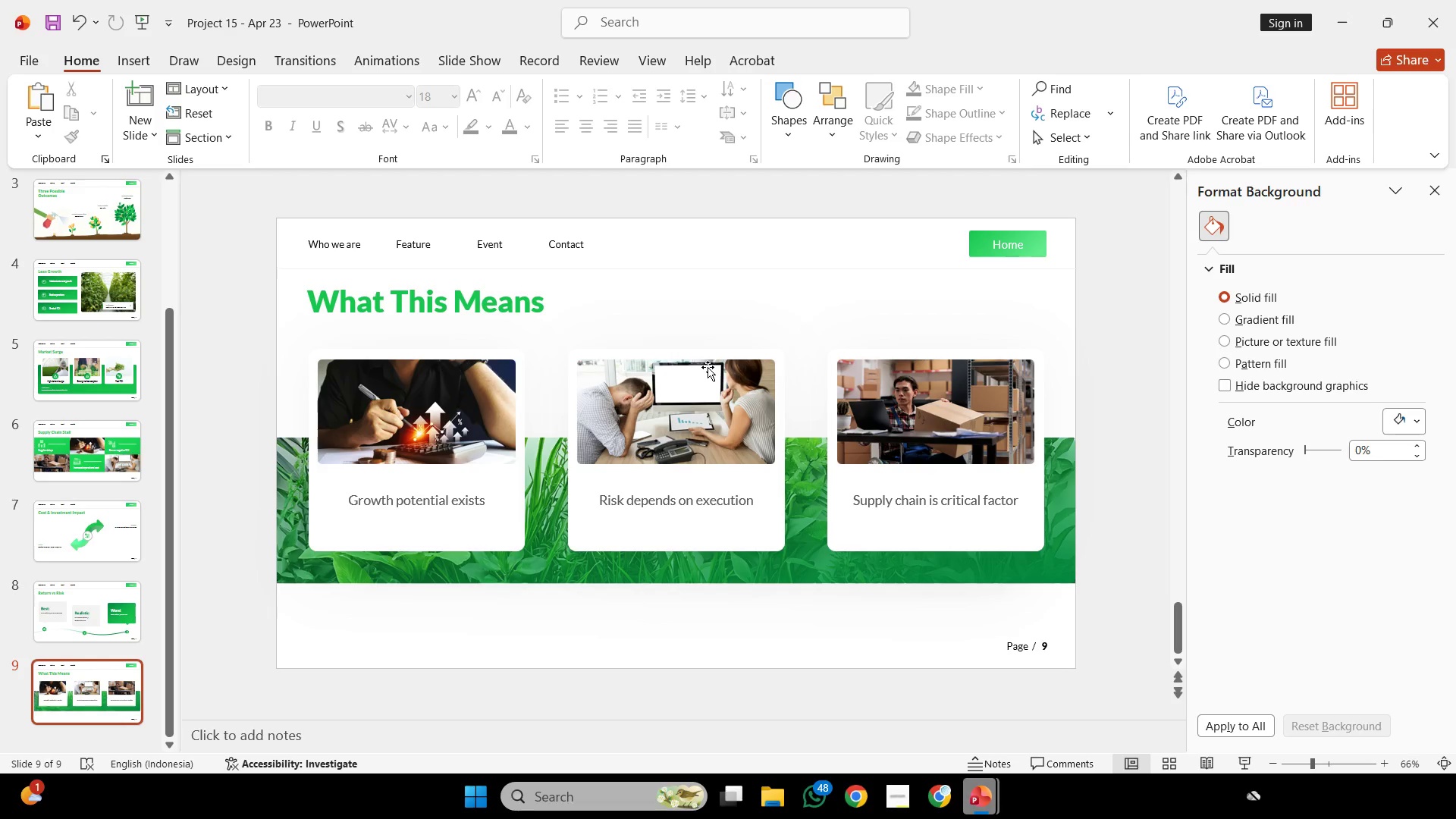 
hold_key(key=Space, duration=1.5)
 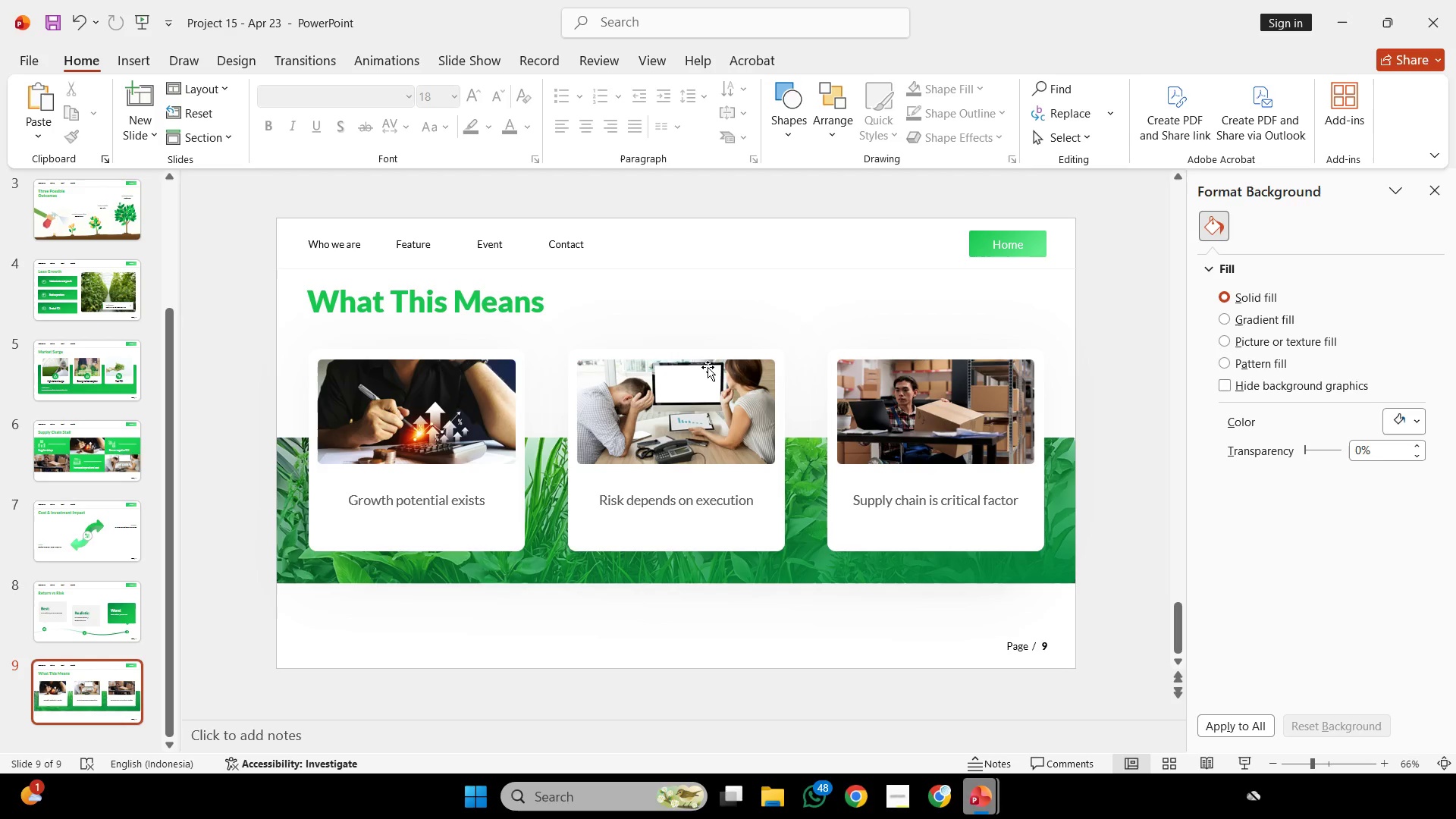 
key(Space)
 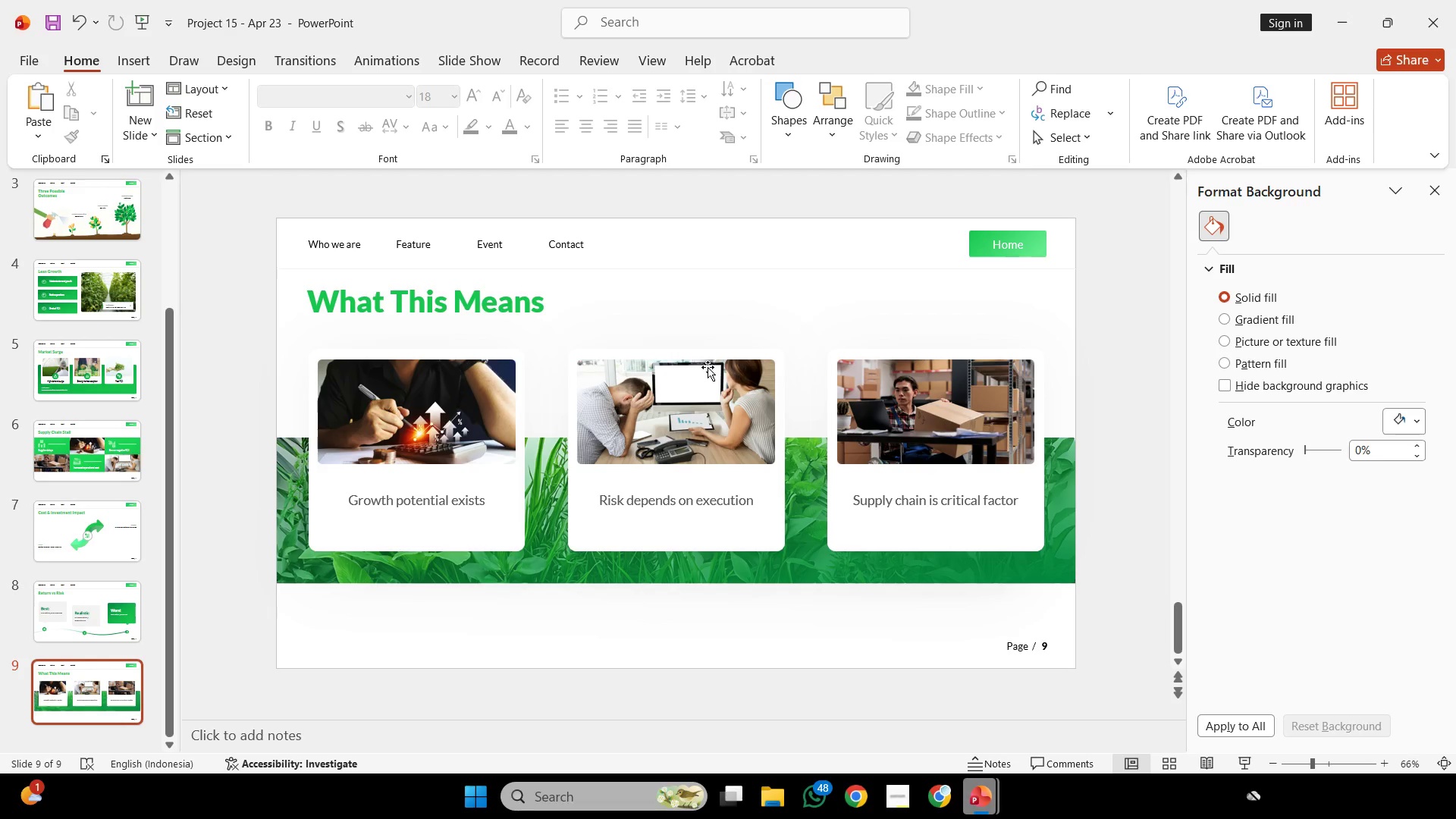 
key(Space)
 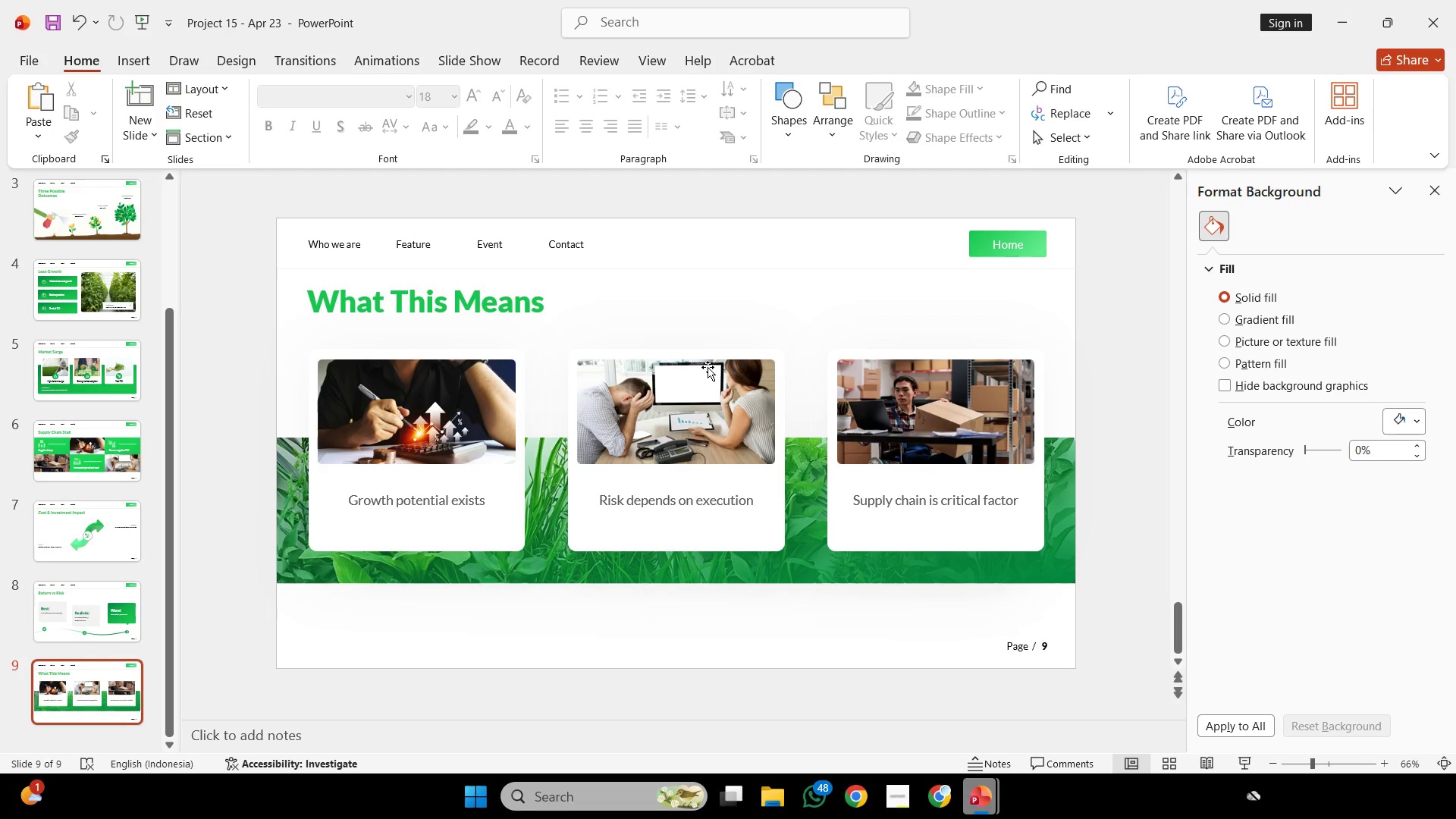 
key(Space)
 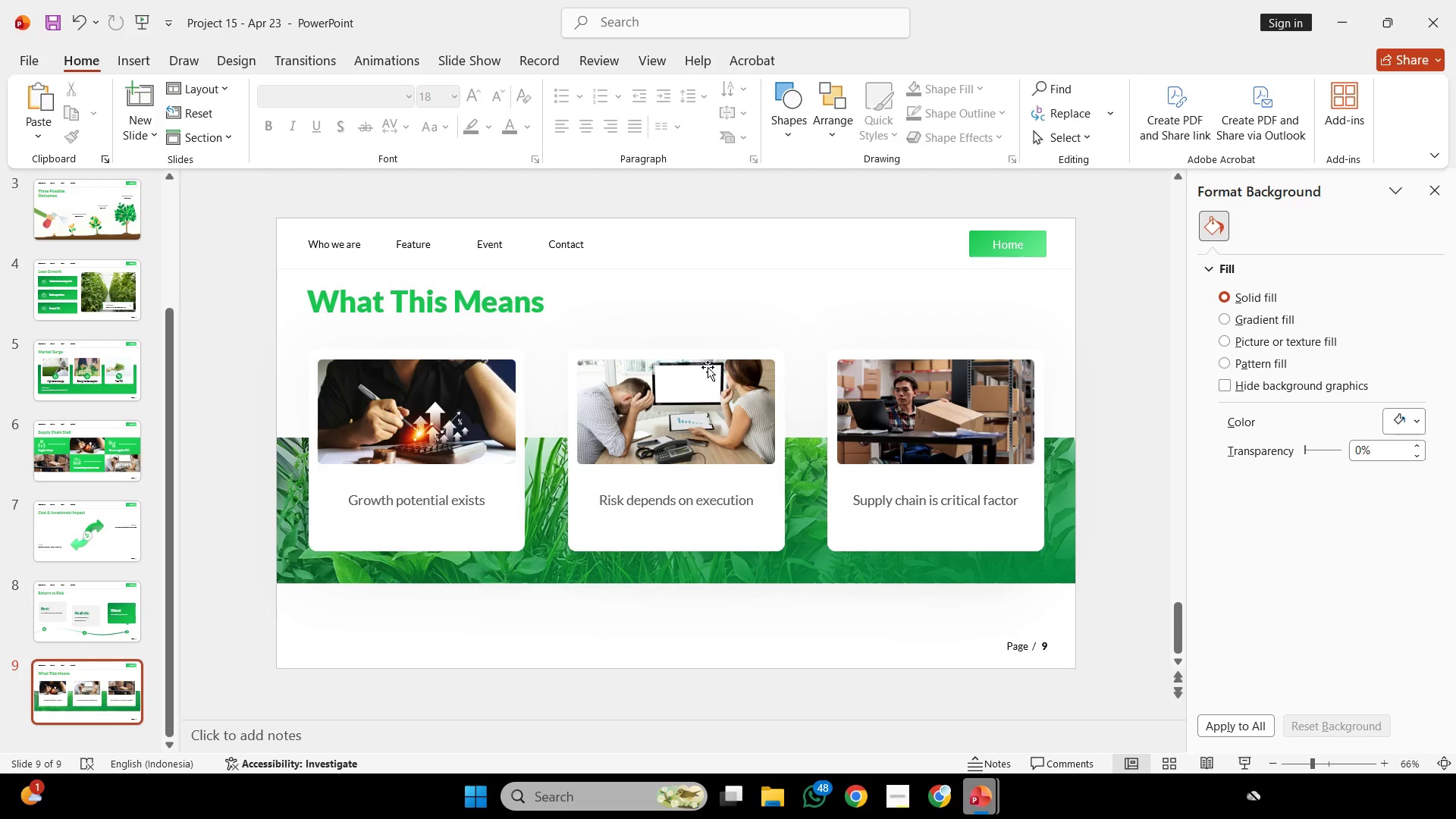 
hold_key(key=Space, duration=1.52)
 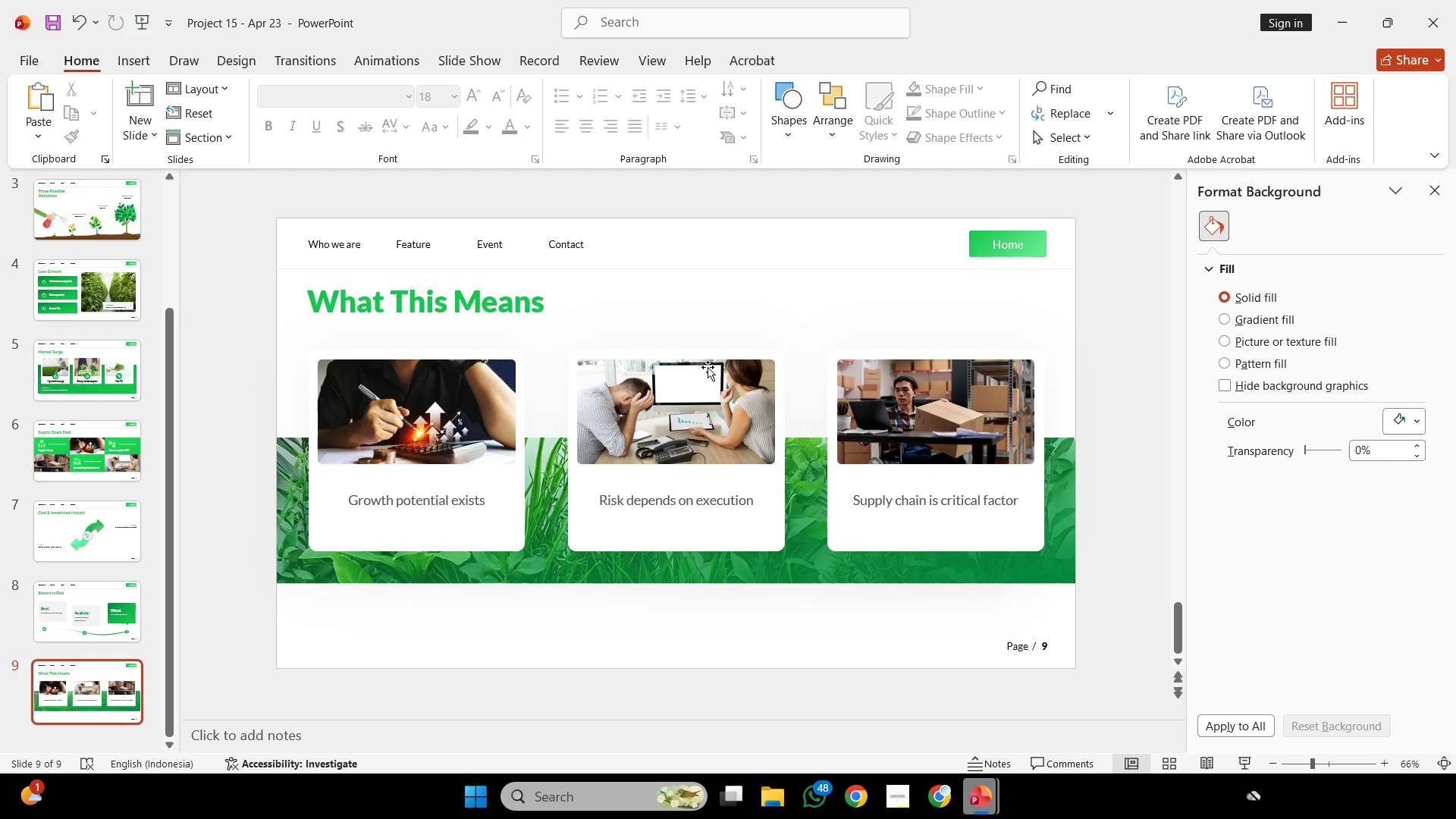 
hold_key(key=Space, duration=1.5)
 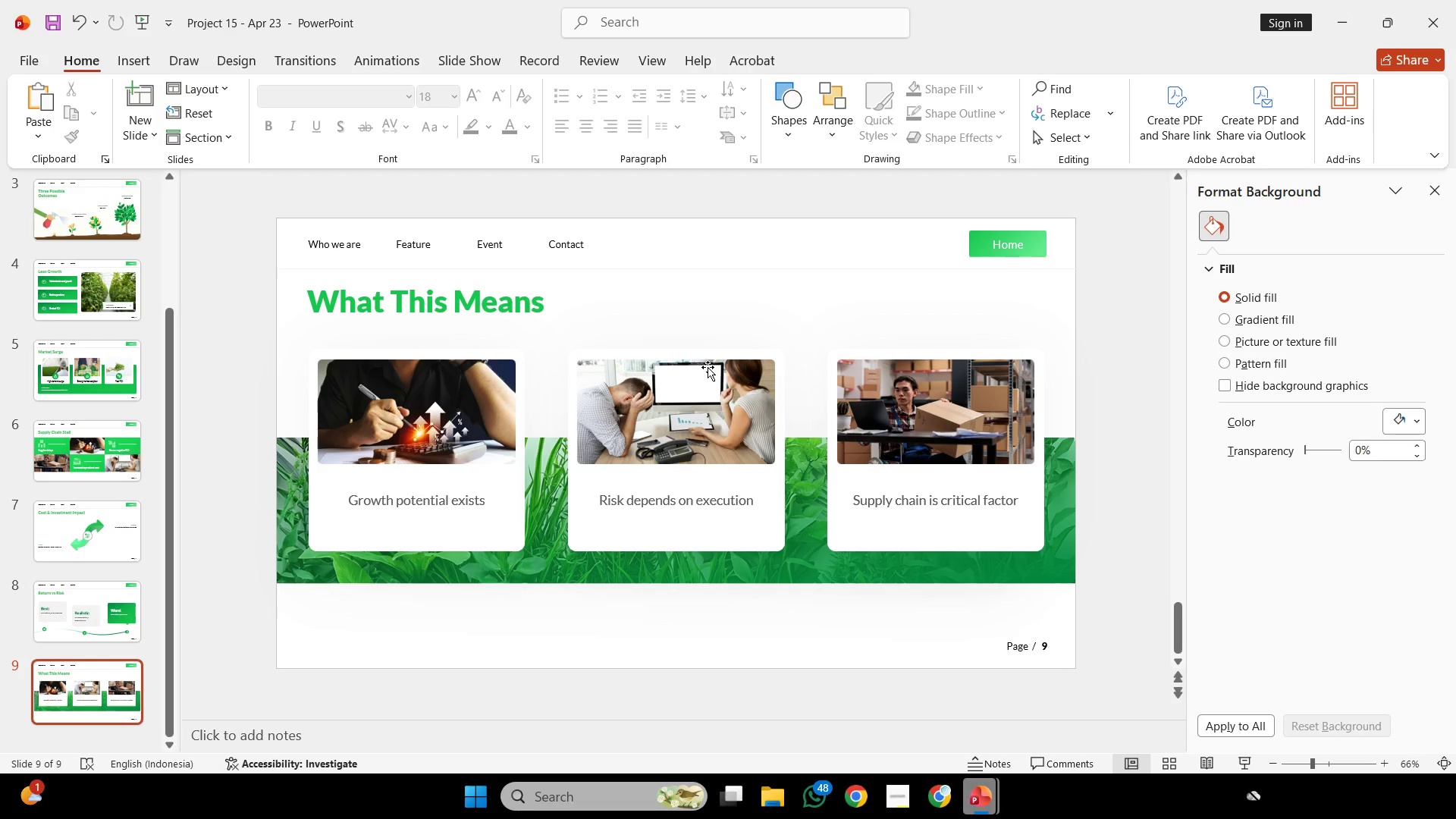 
hold_key(key=Space, duration=1.51)
 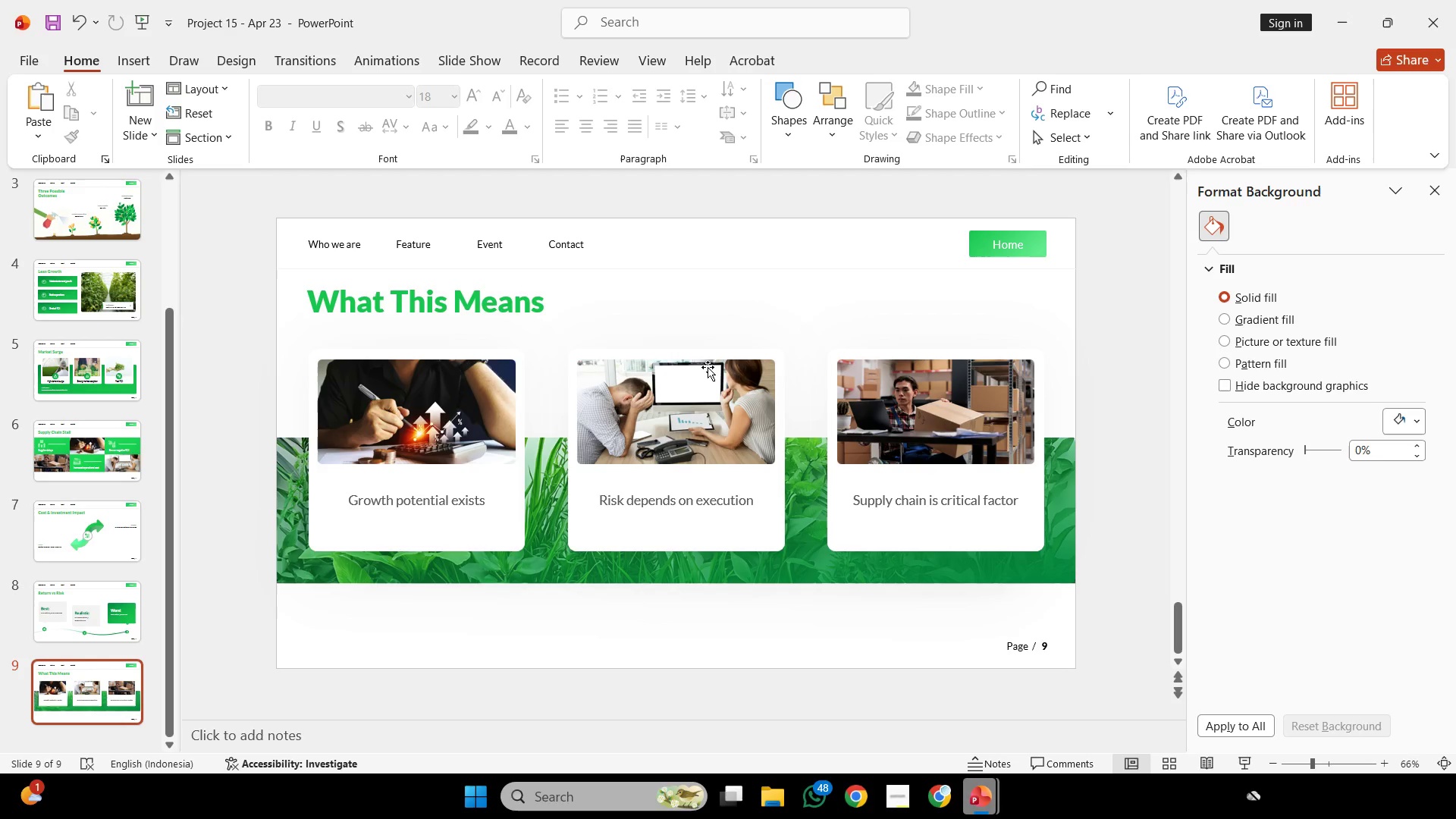 
hold_key(key=Space, duration=1.52)
 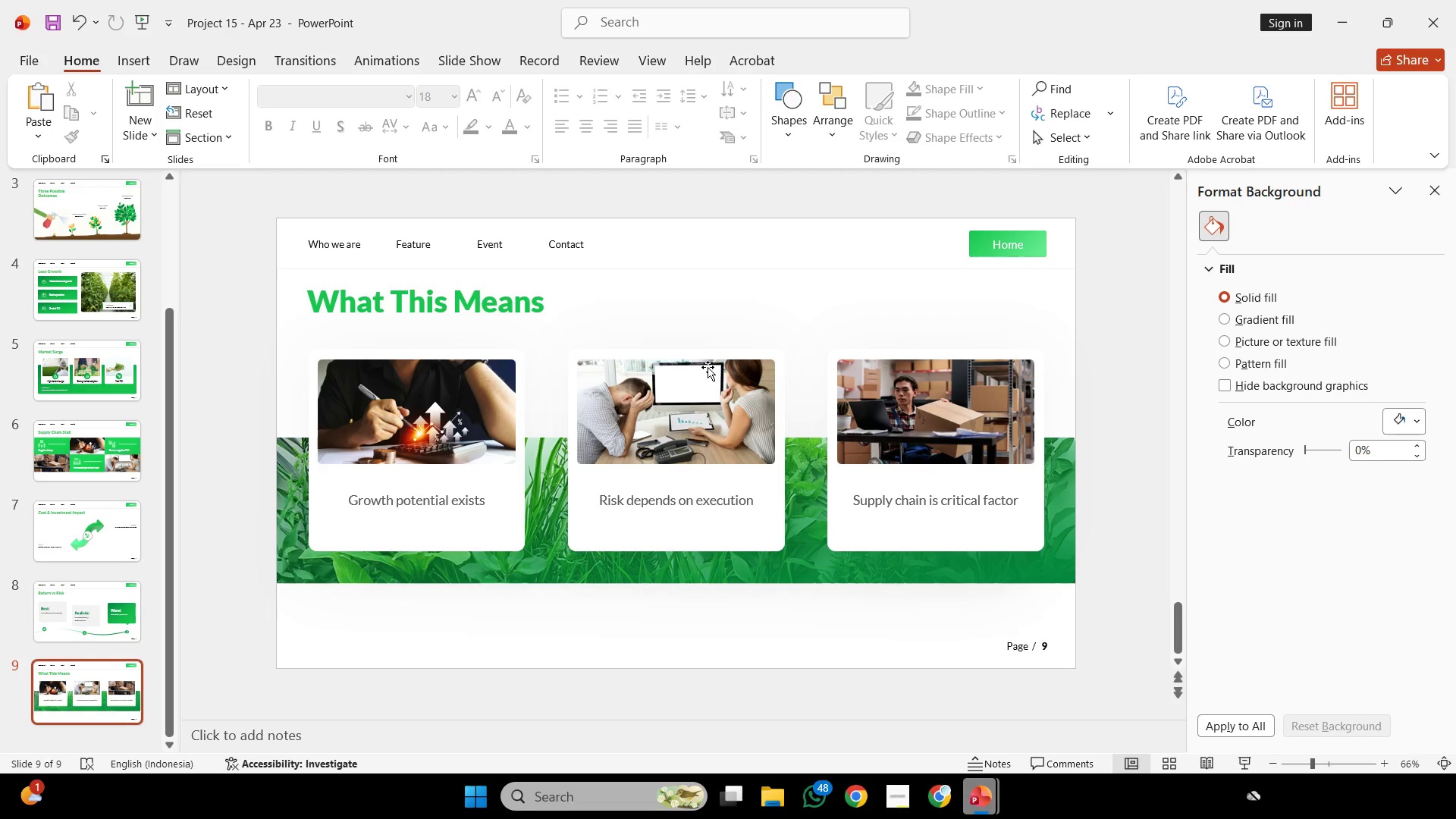 
hold_key(key=Space, duration=1.5)
 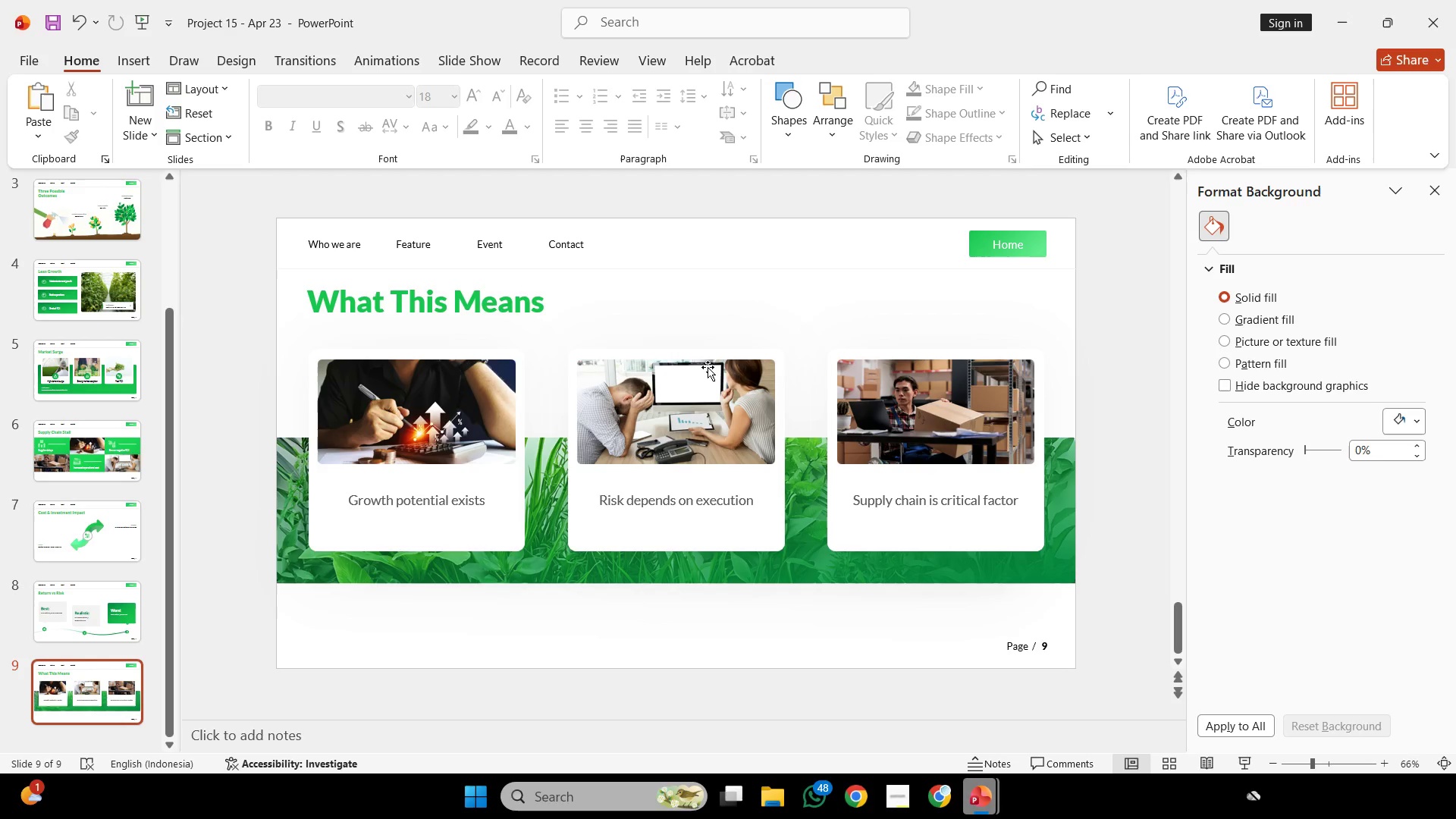 
hold_key(key=Space, duration=1.52)
 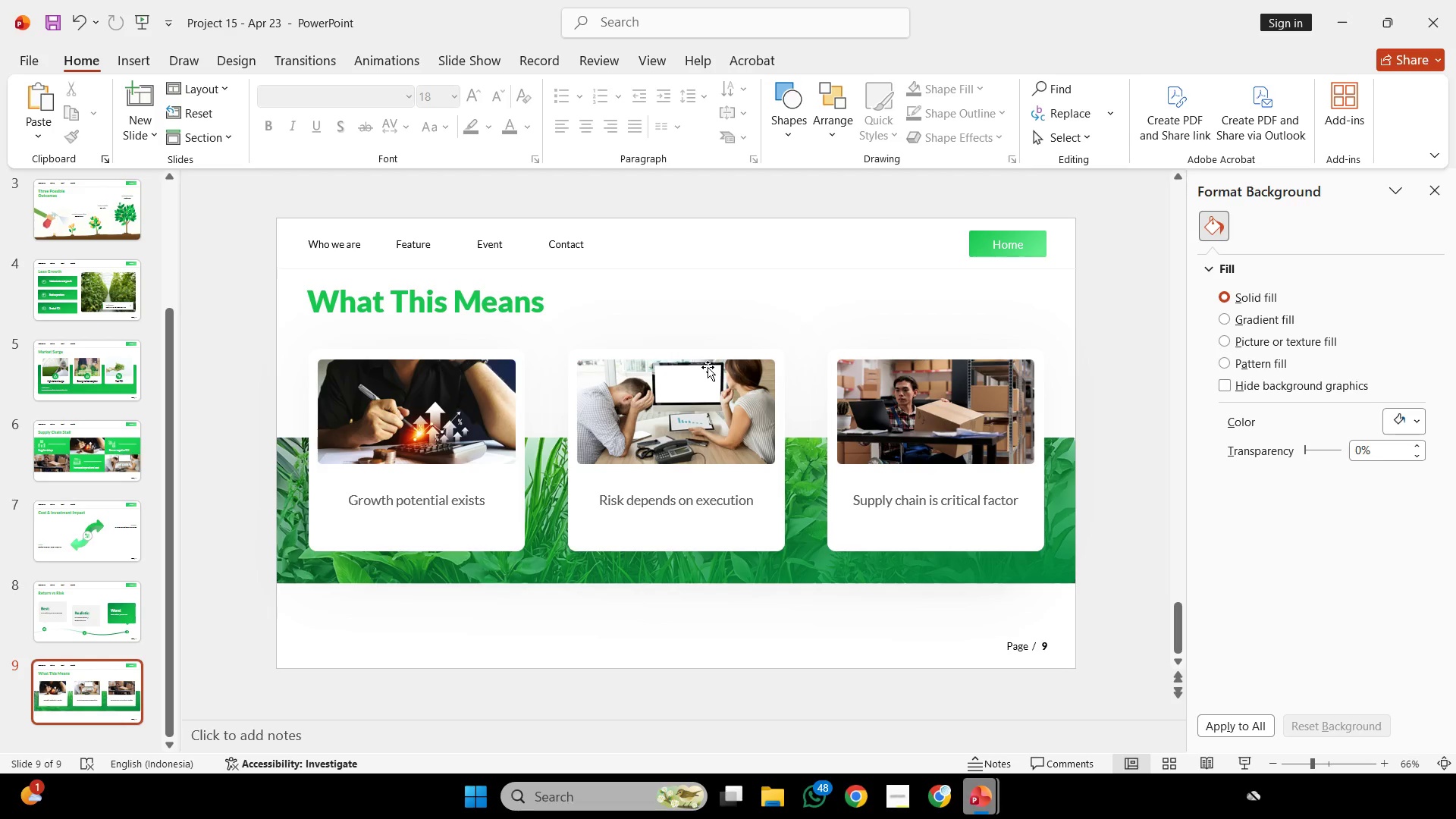 
hold_key(key=Space, duration=1.38)
 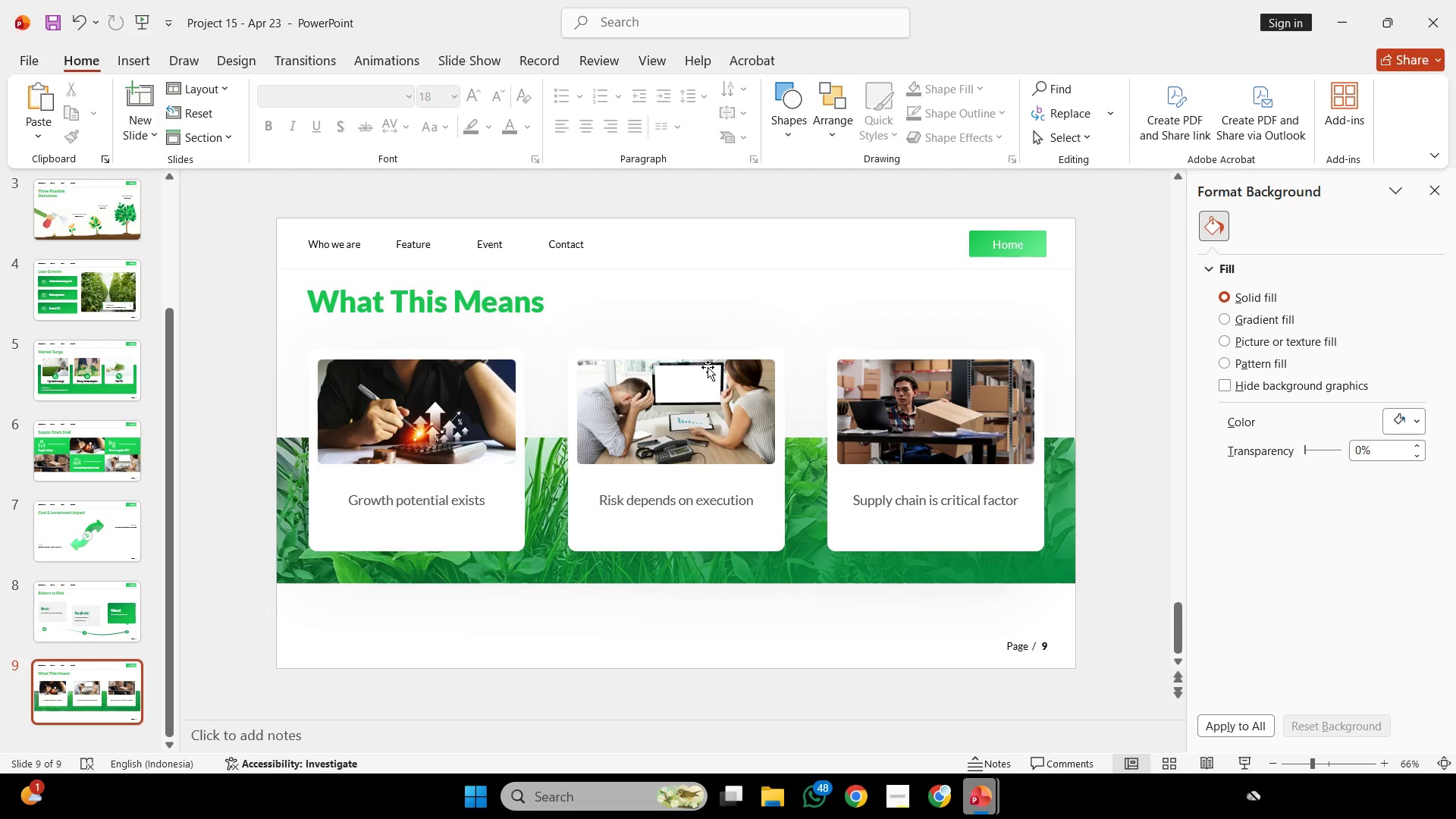 
hold_key(key=Space, duration=0.73)
 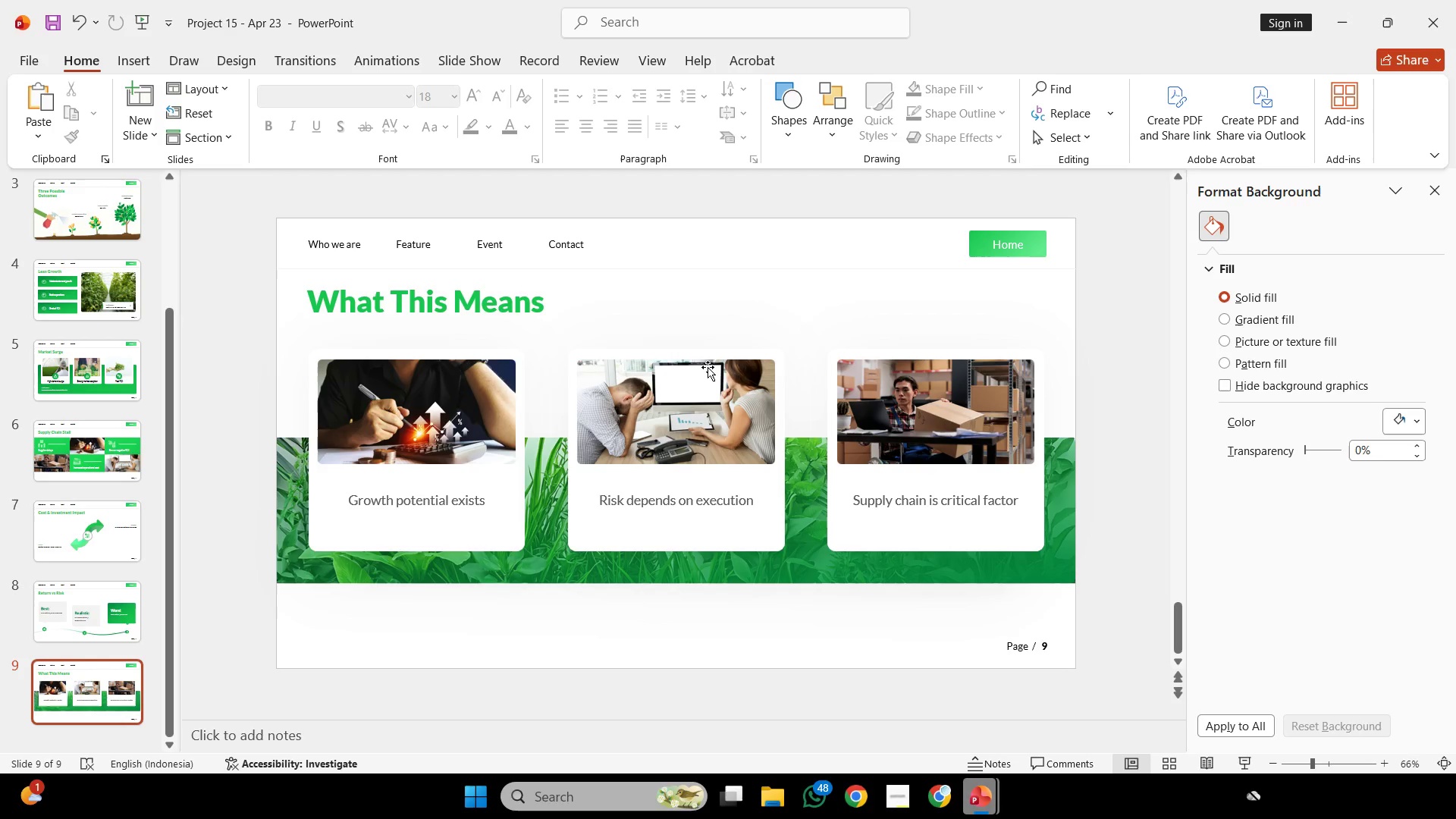 
hold_key(key=Space, duration=1.36)
 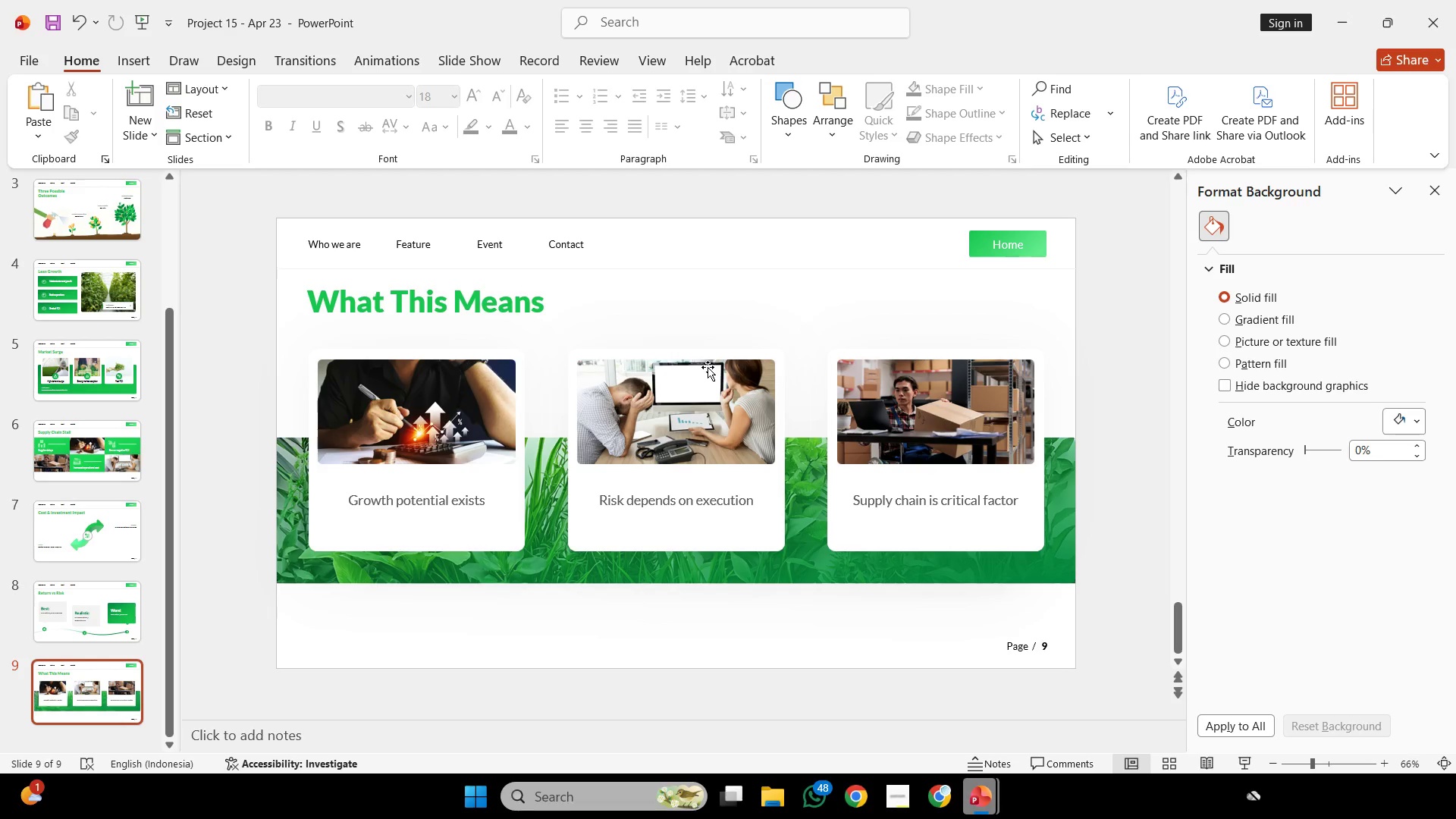 
hold_key(key=Space, duration=1.11)
 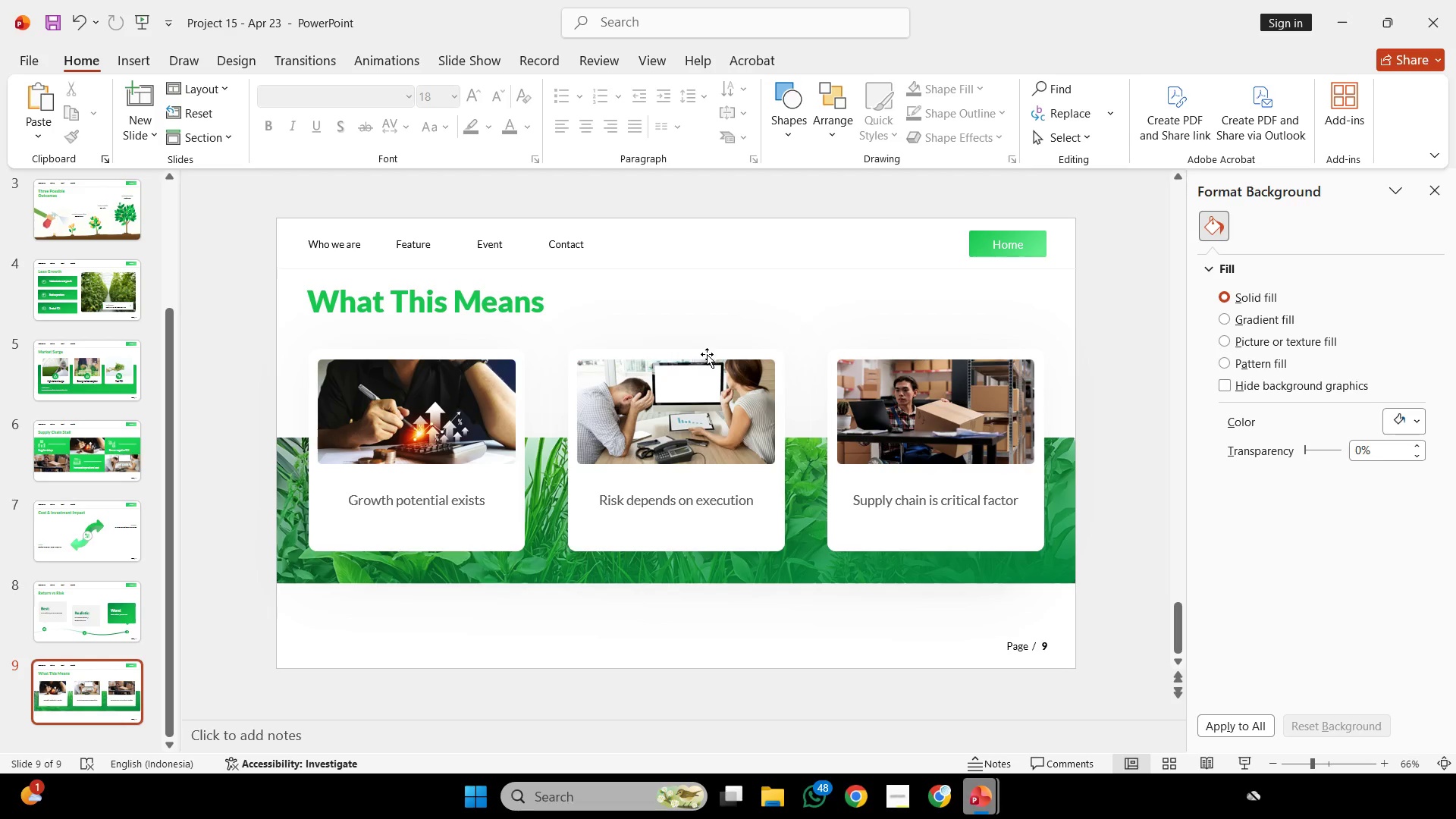 
hold_key(key=Space, duration=1.51)
 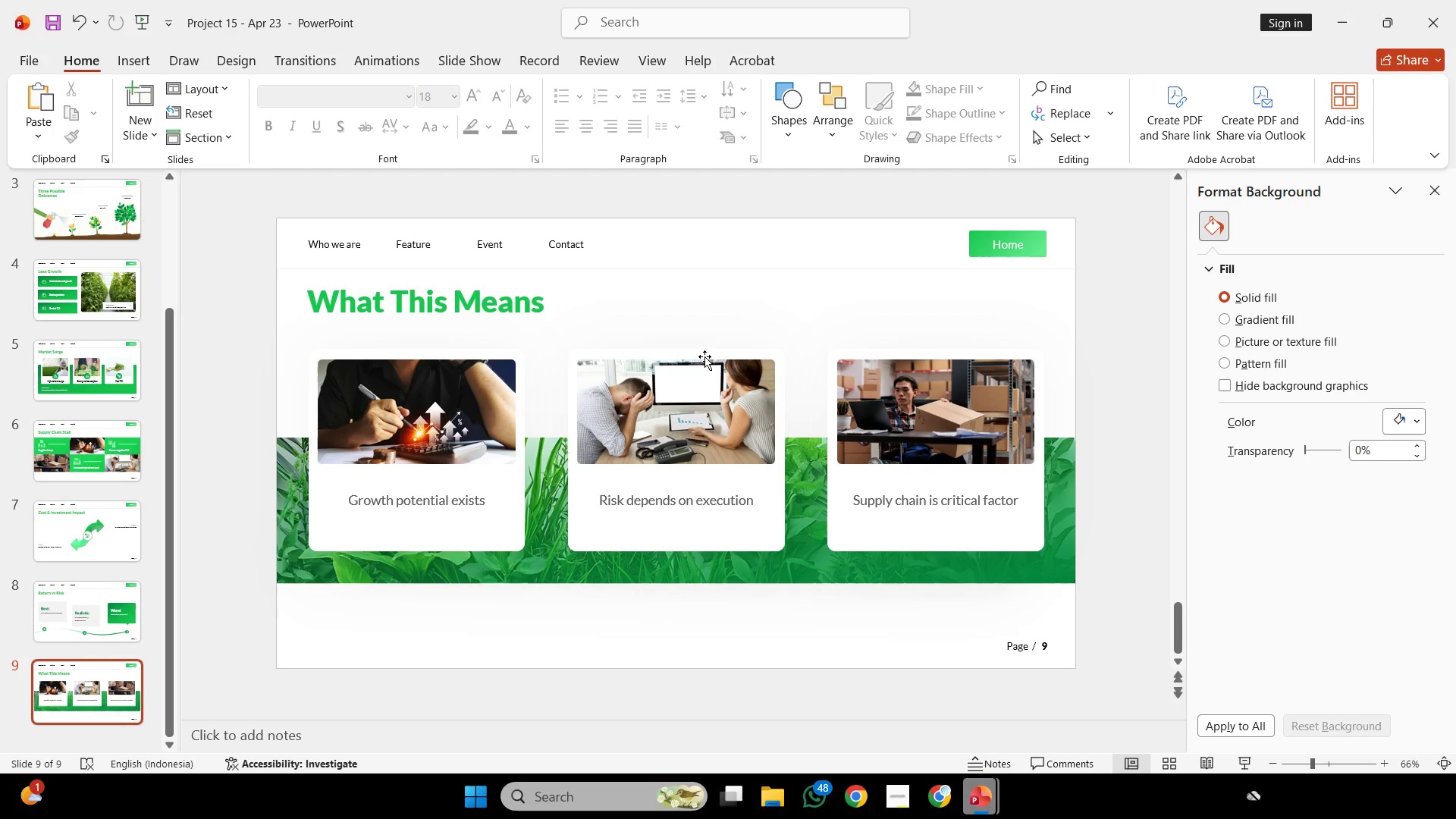 
hold_key(key=Space, duration=1.52)
 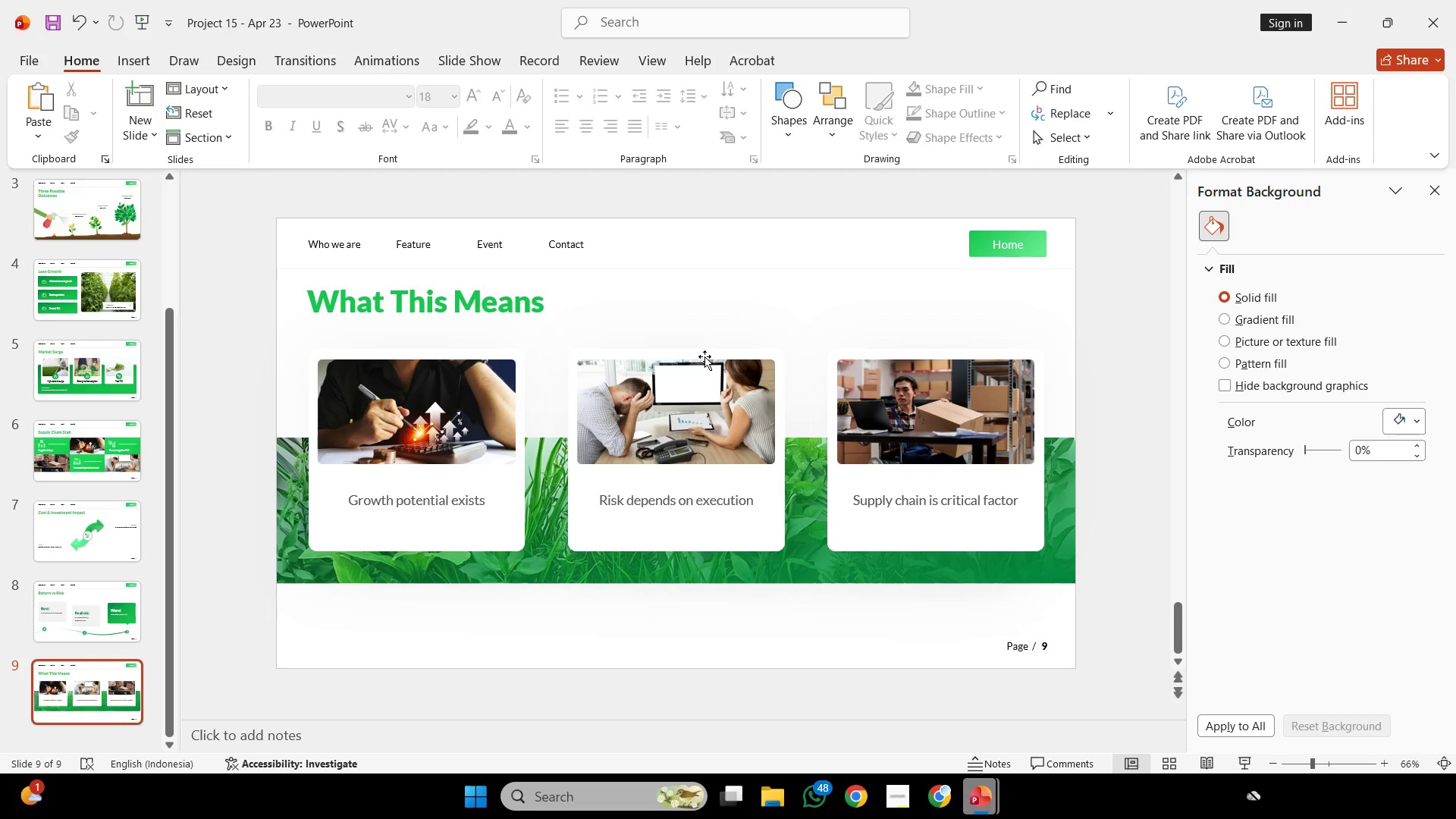 
hold_key(key=Space, duration=1.53)
 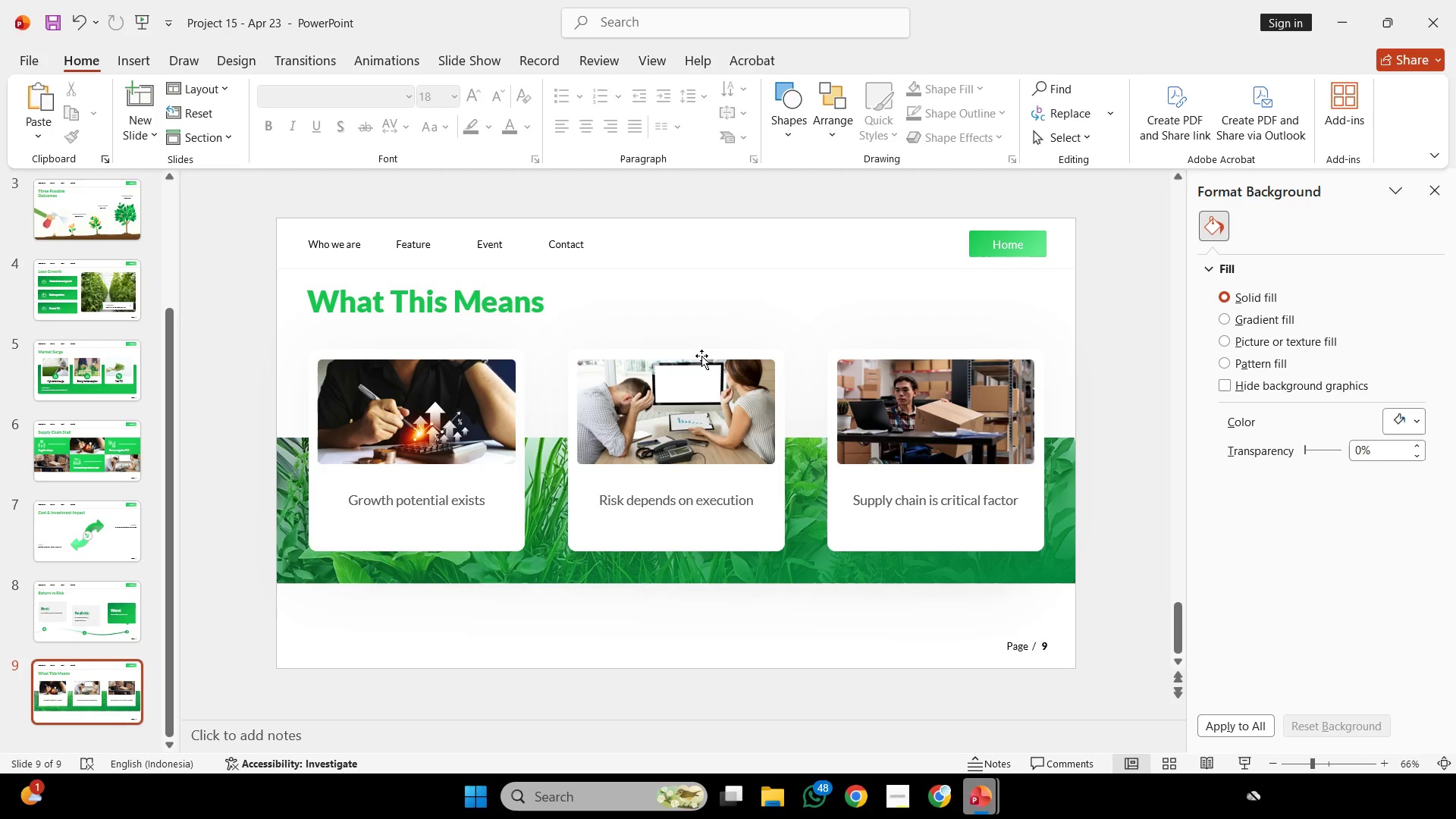 
hold_key(key=Space, duration=1.52)
 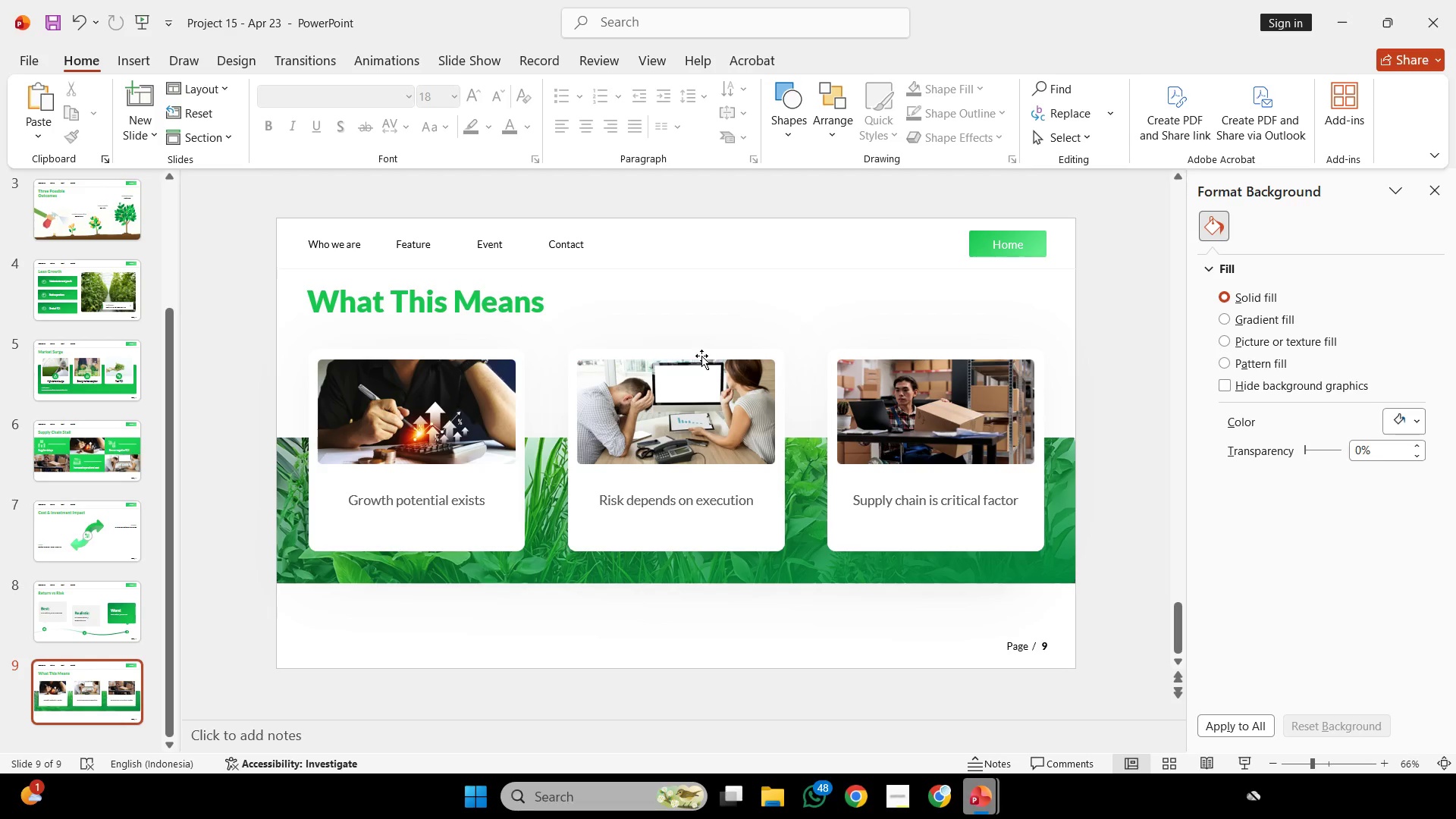 
hold_key(key=Space, duration=1.5)
 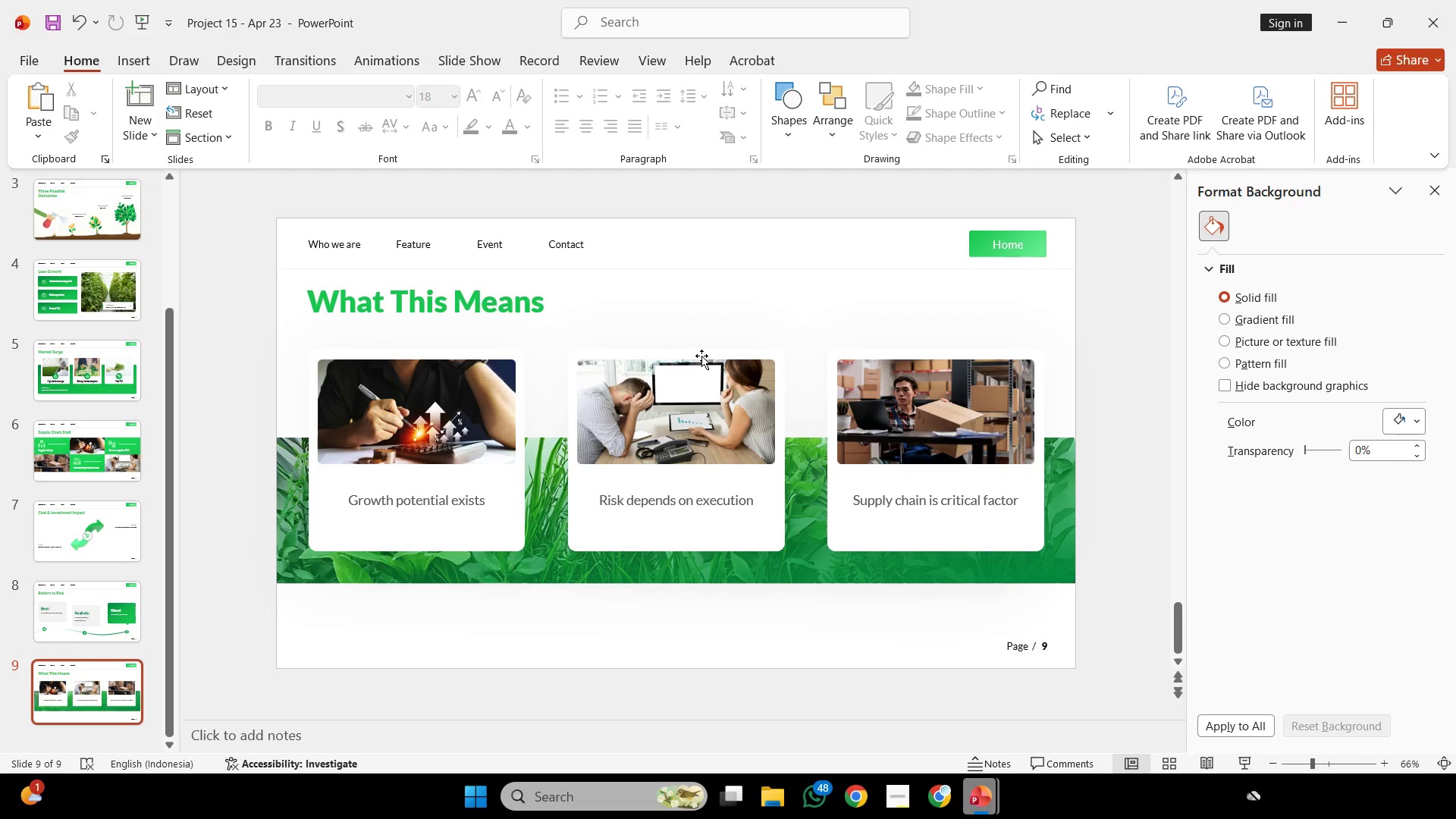 
key(Space)
 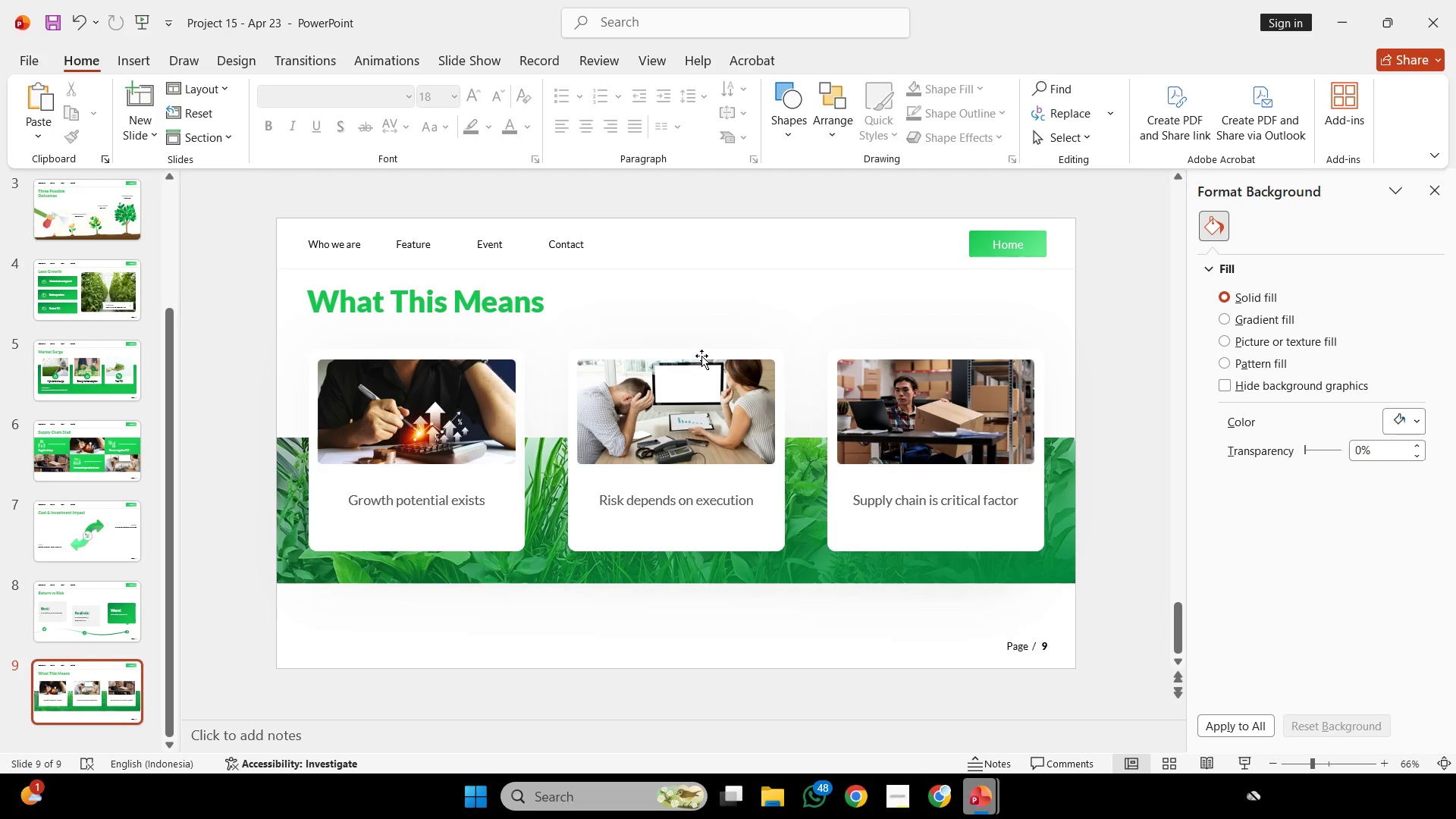 
key(Space)
 